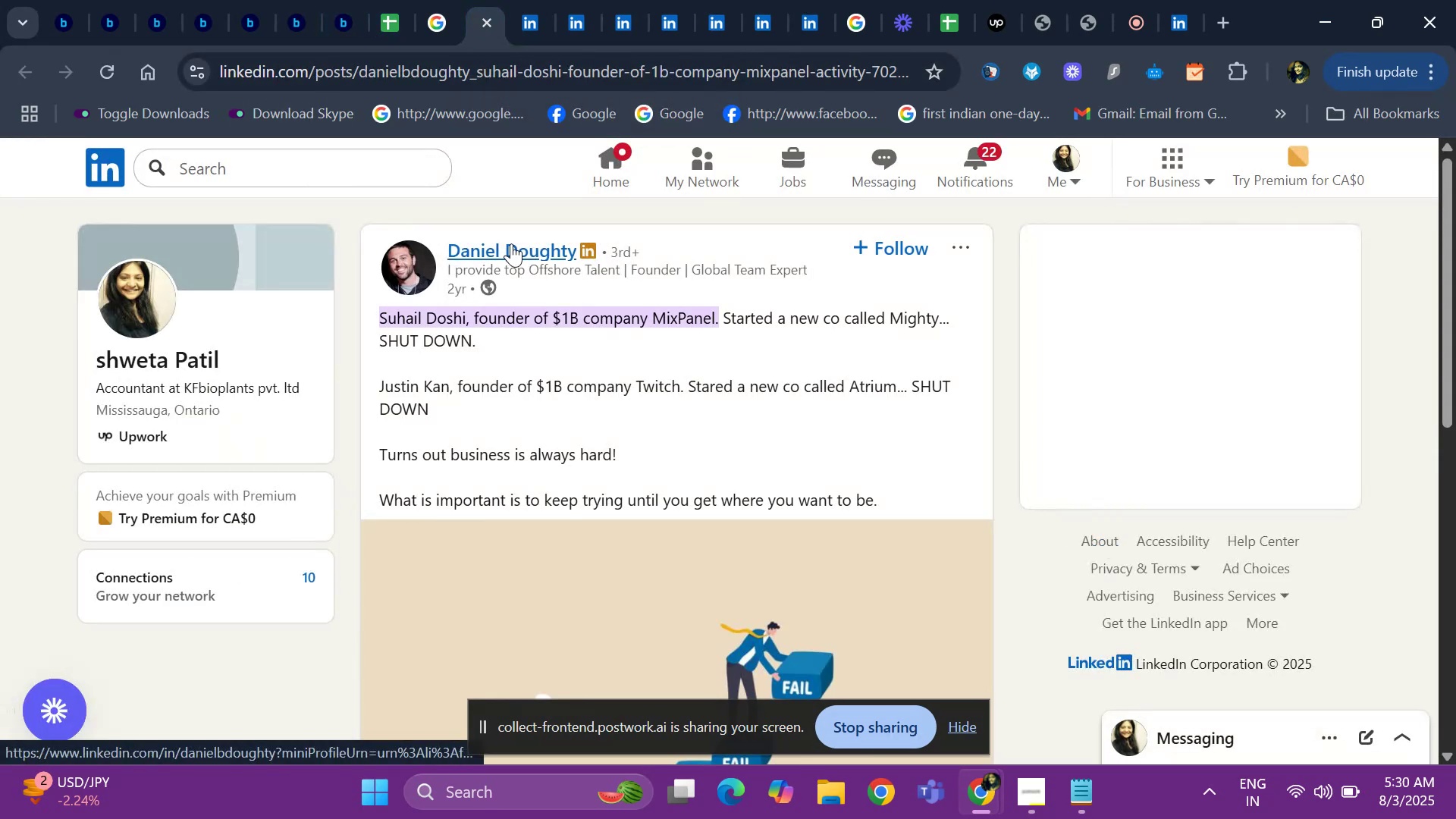 
left_click([511, 244])
 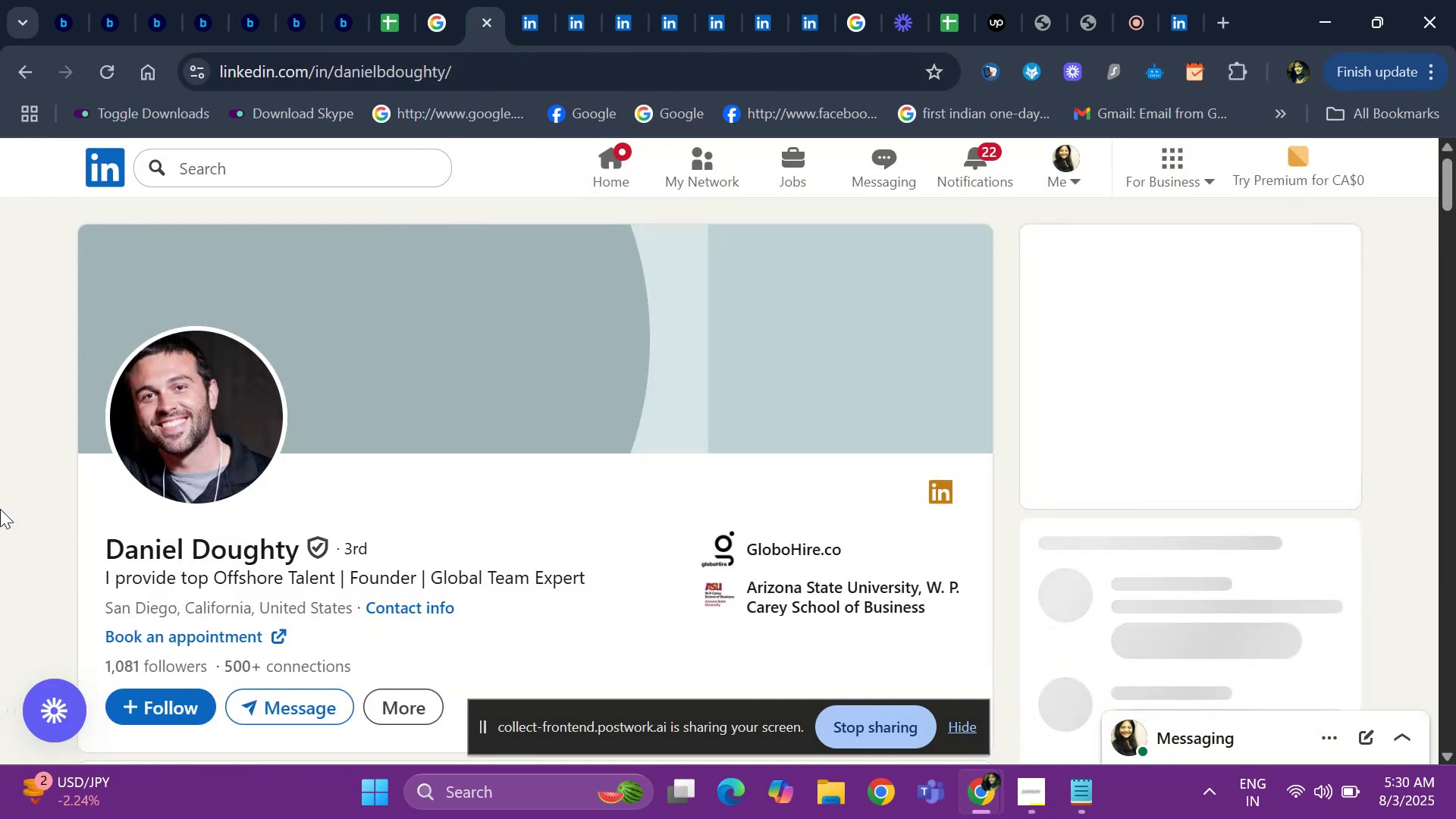 
hold_key(key=ArrowDown, duration=1.3)
 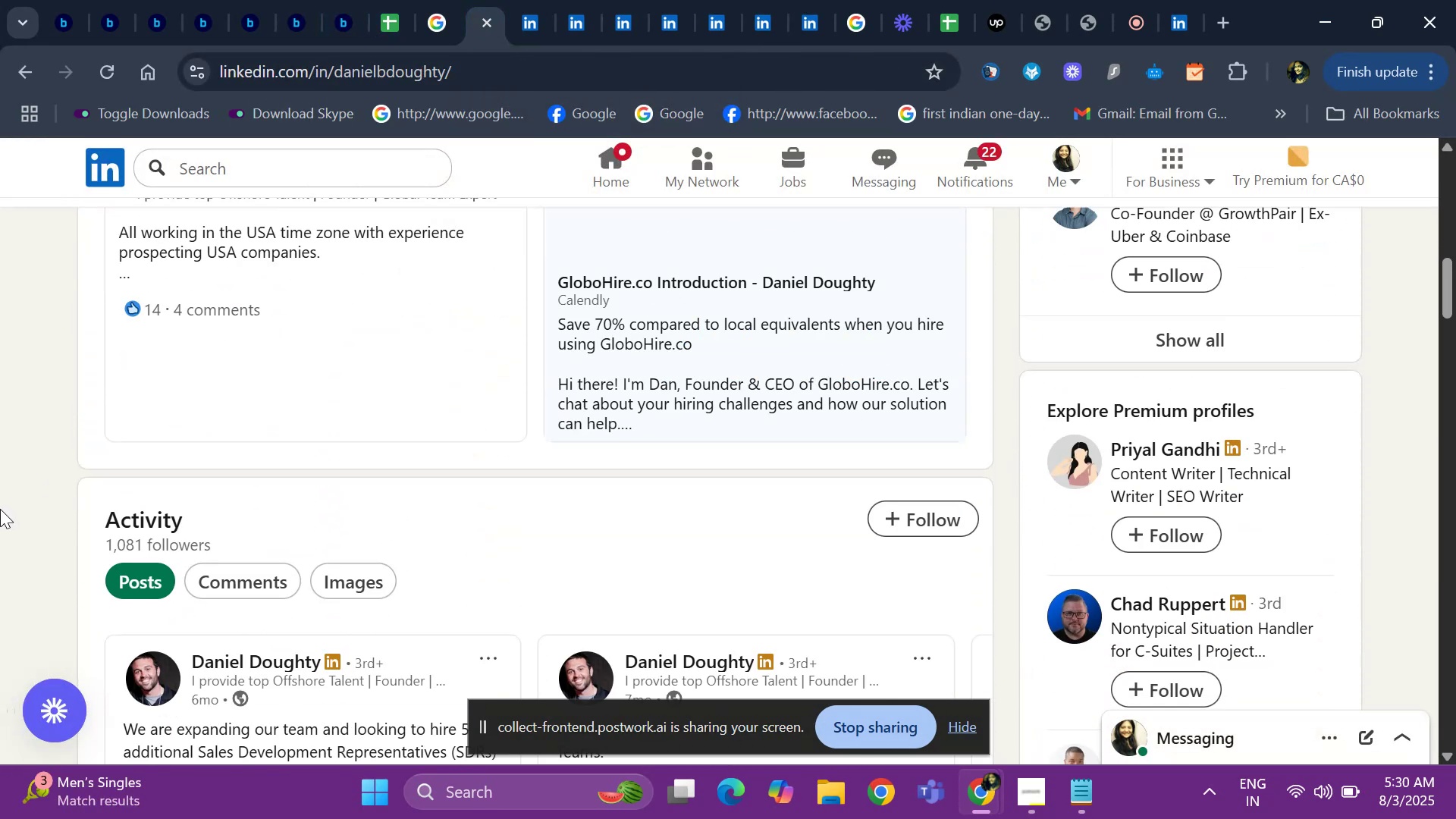 
key(ArrowDown)
 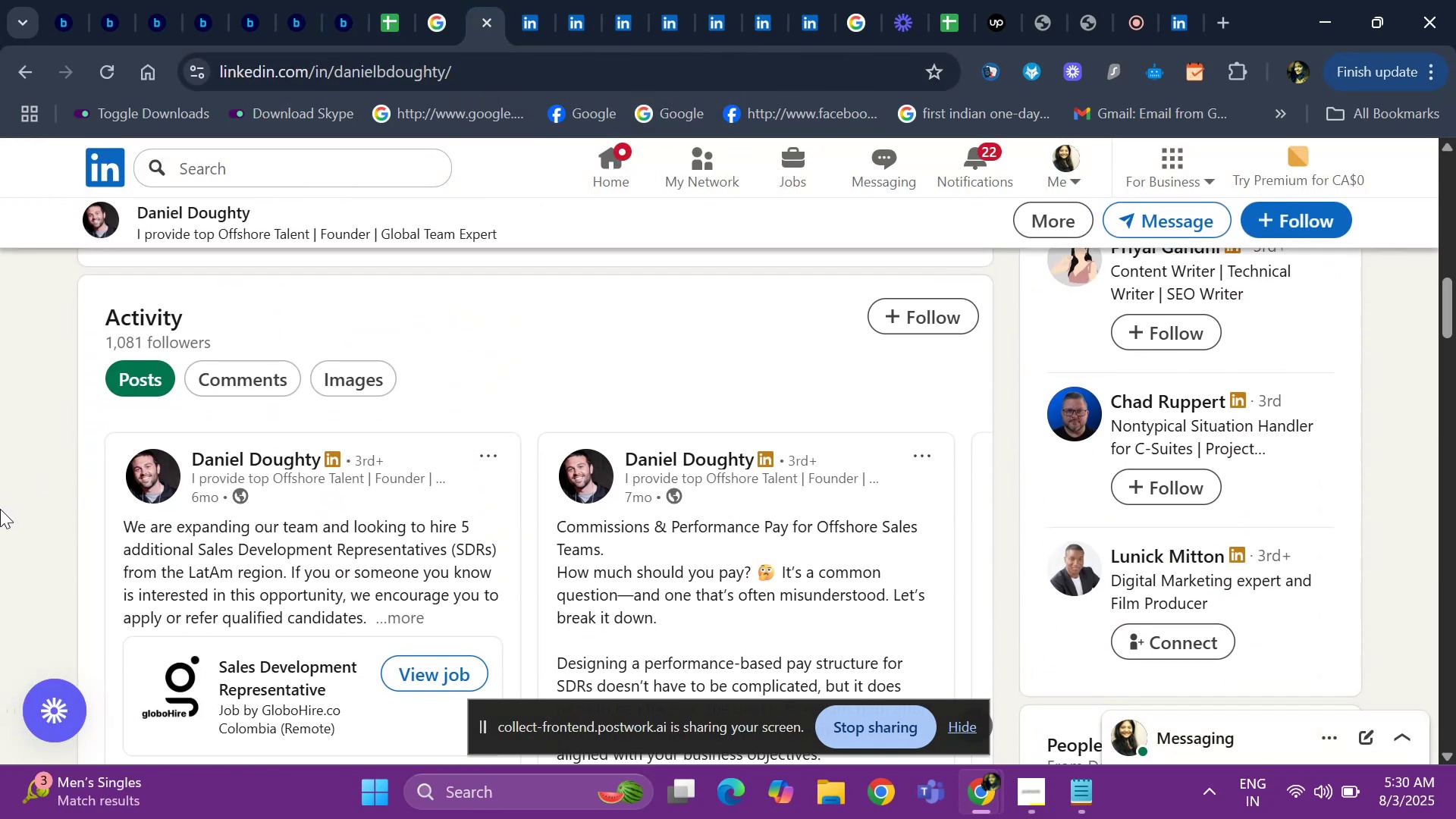 
hold_key(key=ArrowDown, duration=1.28)
 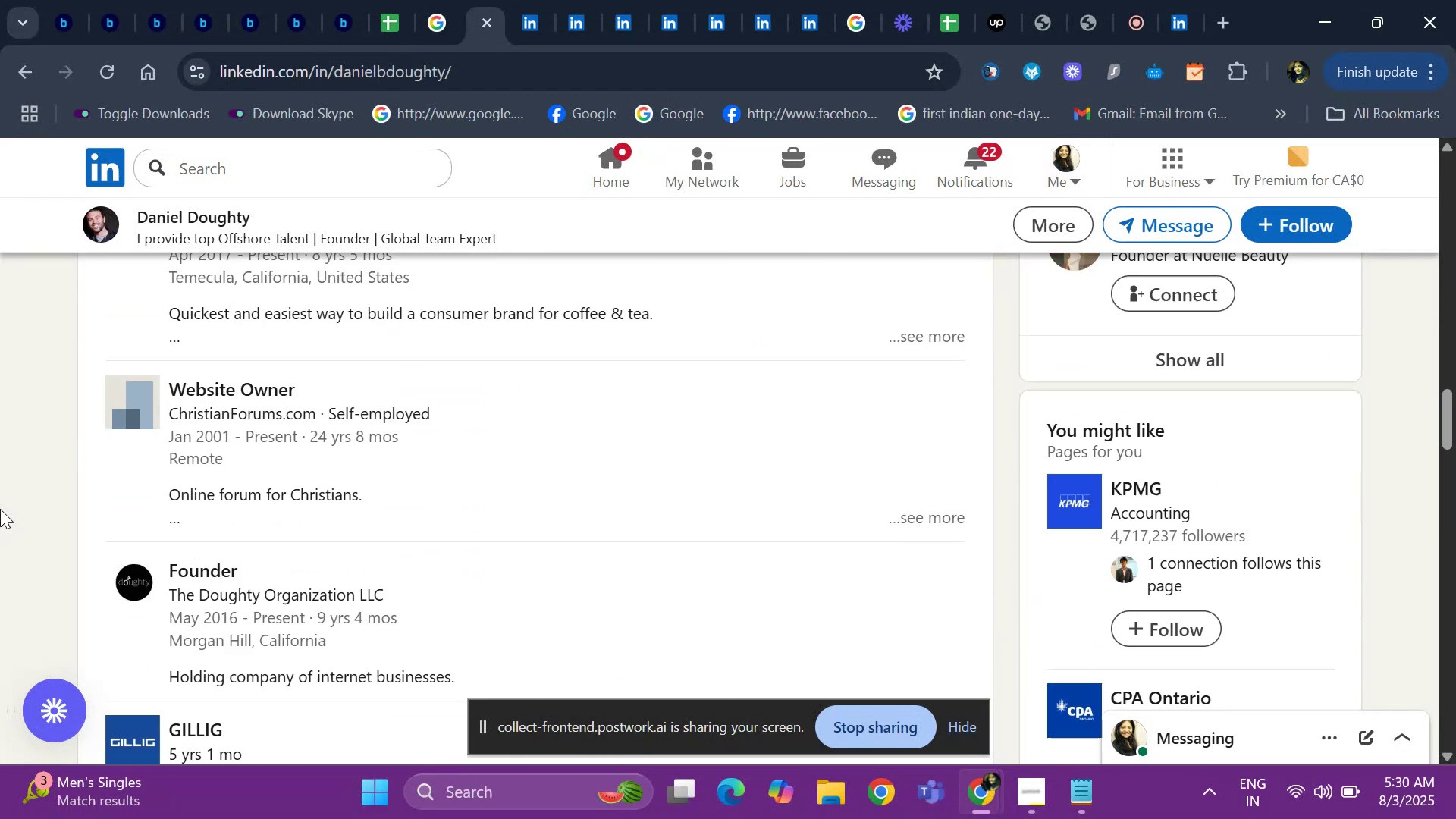 
key(ArrowUp)
 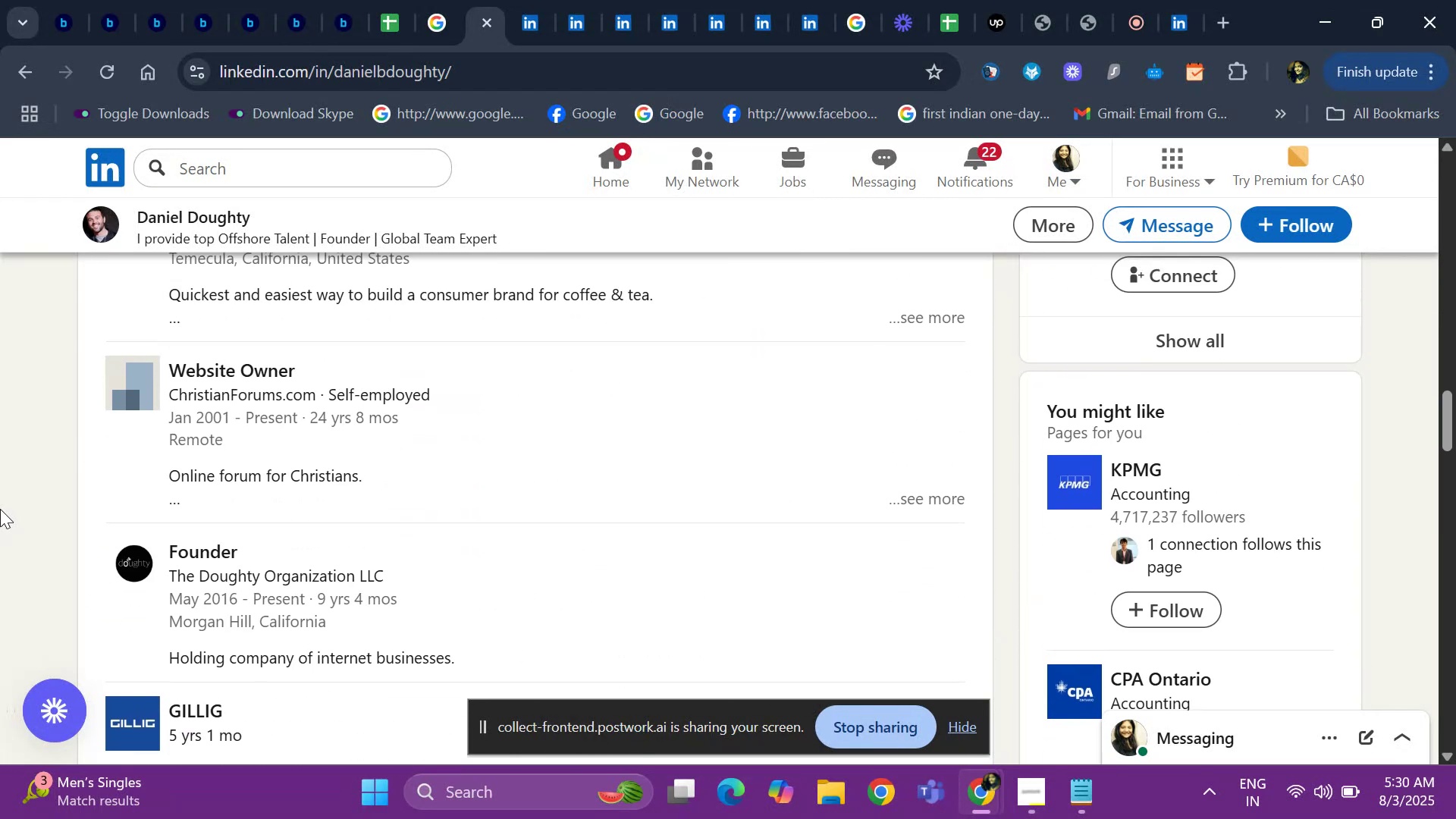 
key(ArrowUp)
 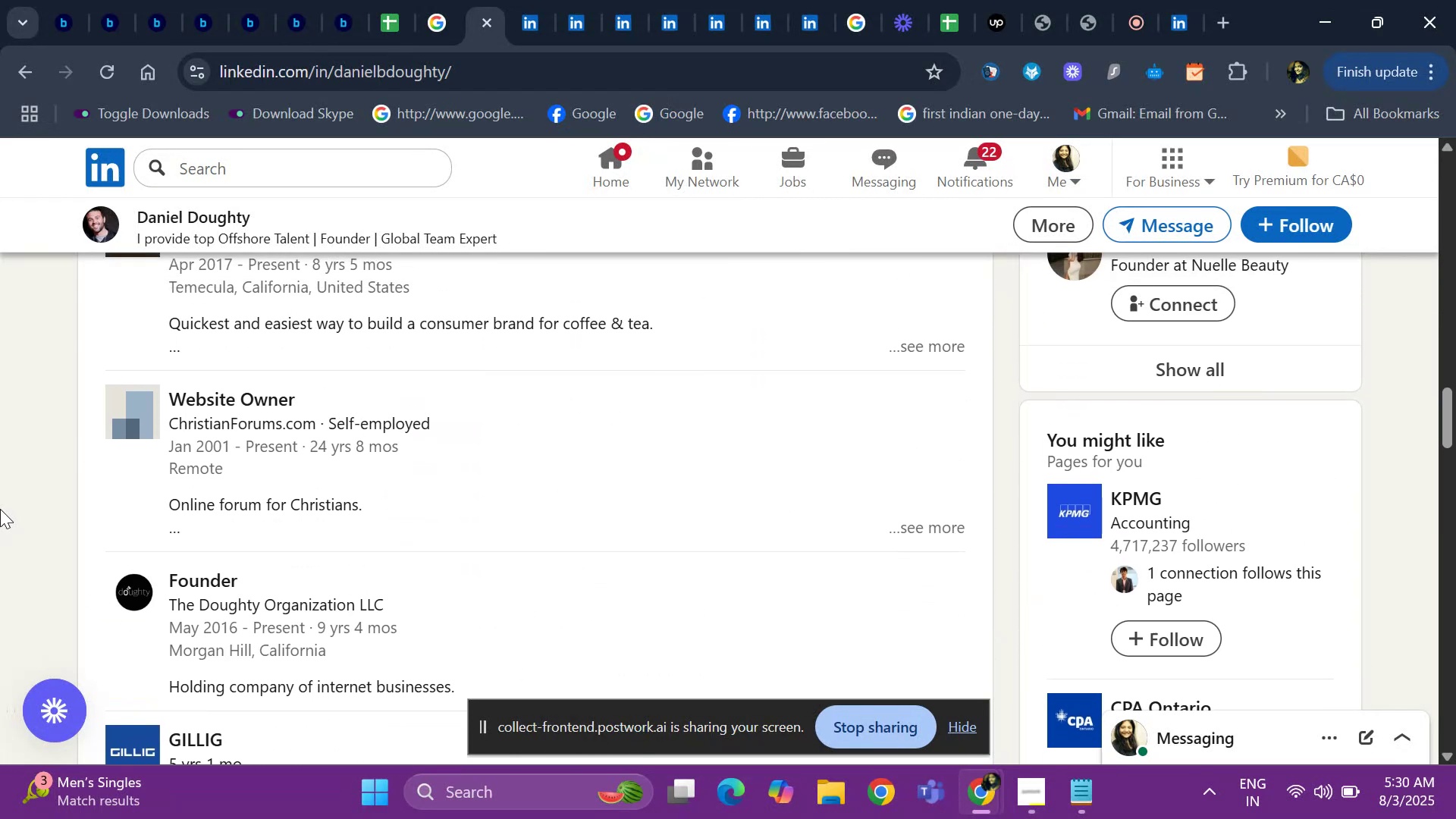 
key(ArrowUp)
 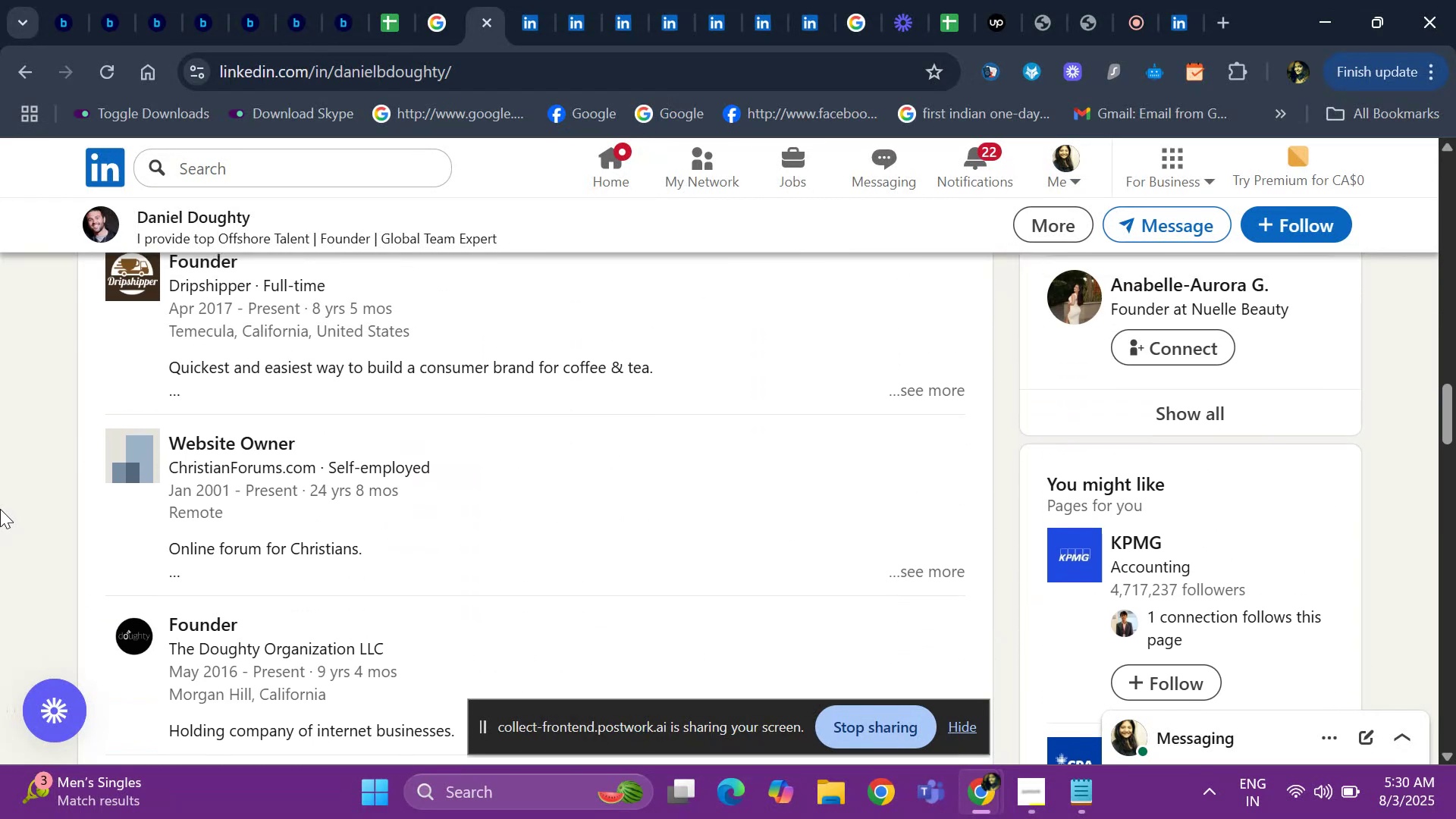 
key(ArrowUp)
 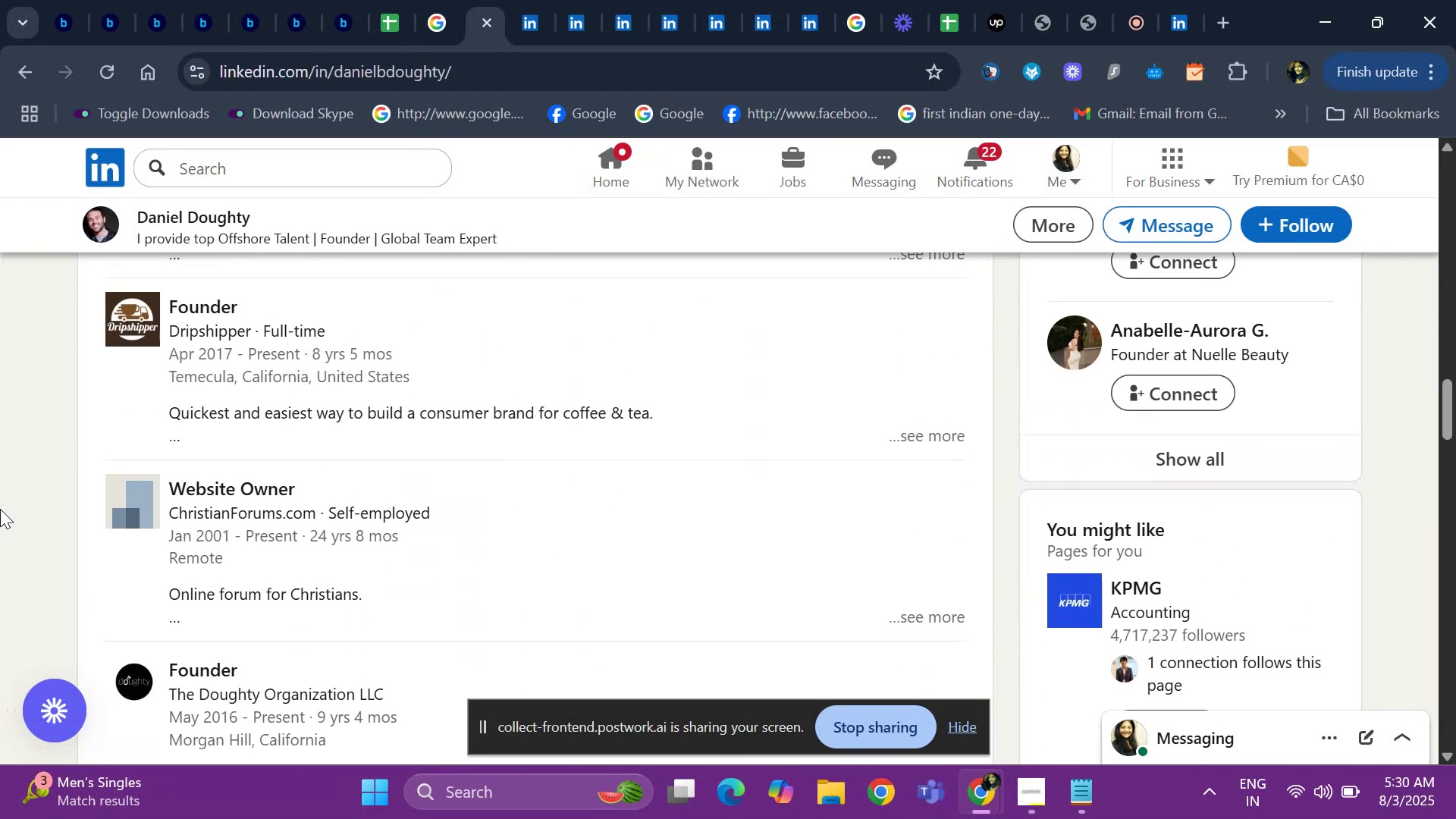 
key(ArrowUp)
 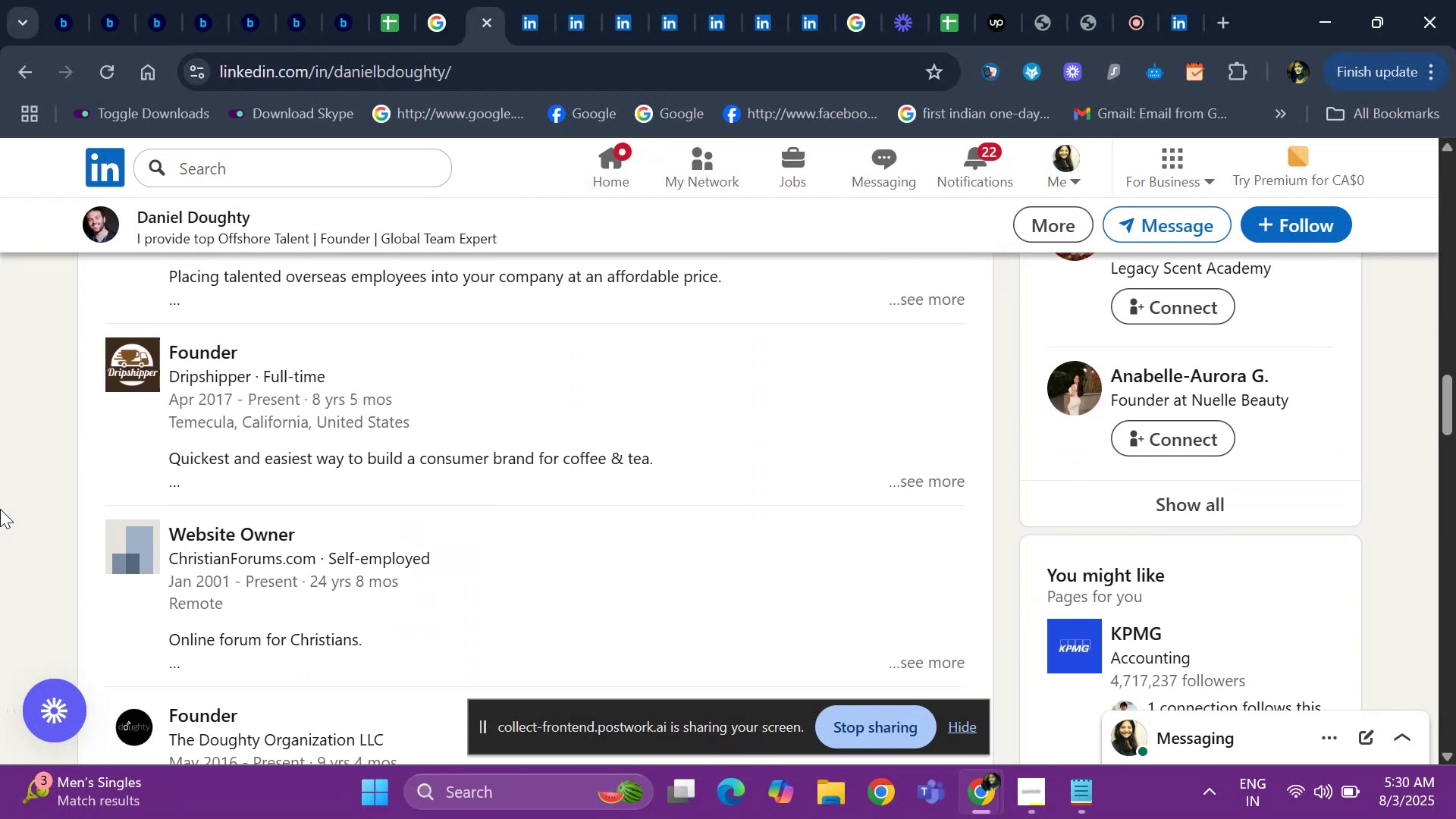 
key(ArrowUp)
 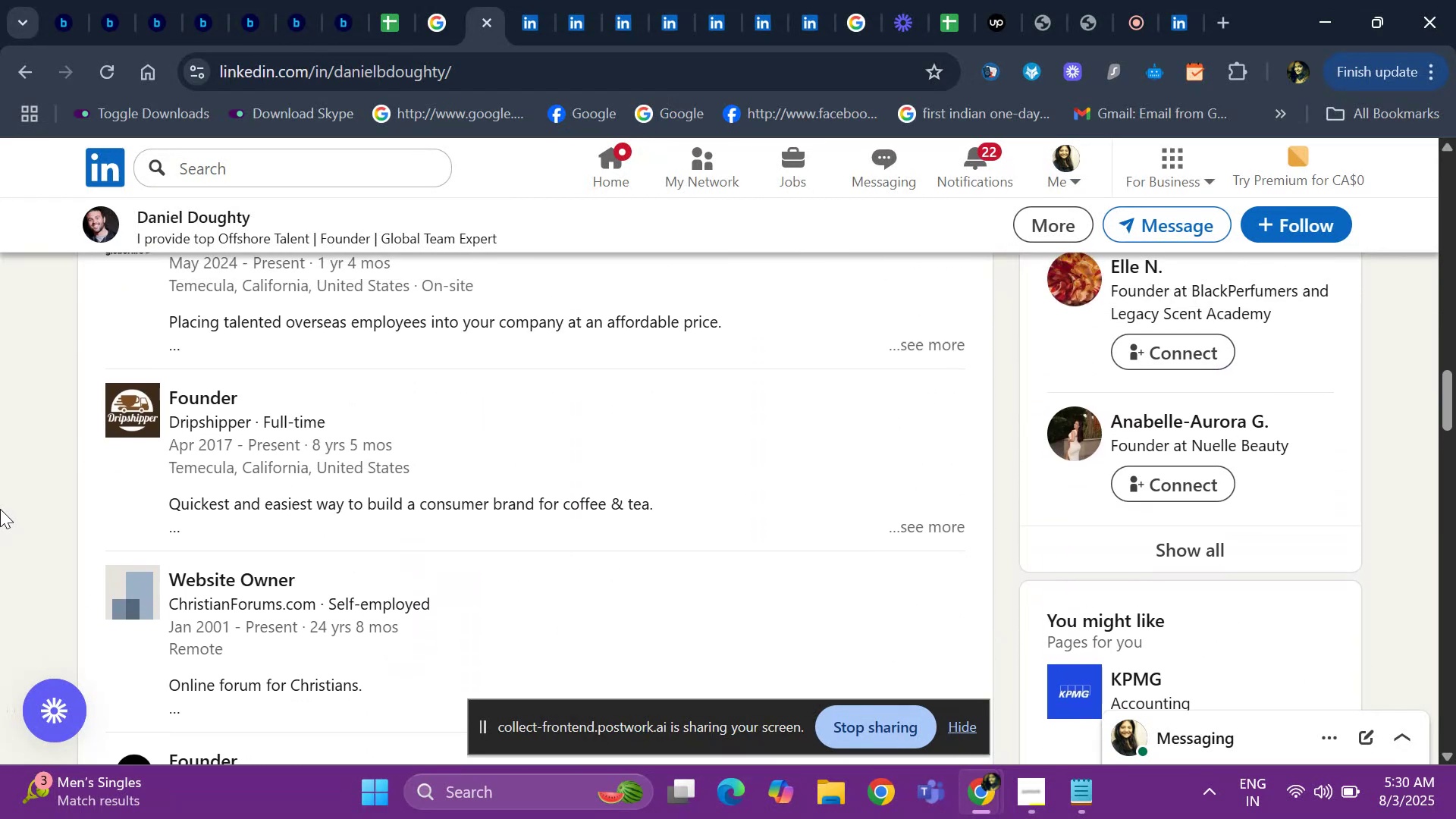 
key(ArrowUp)
 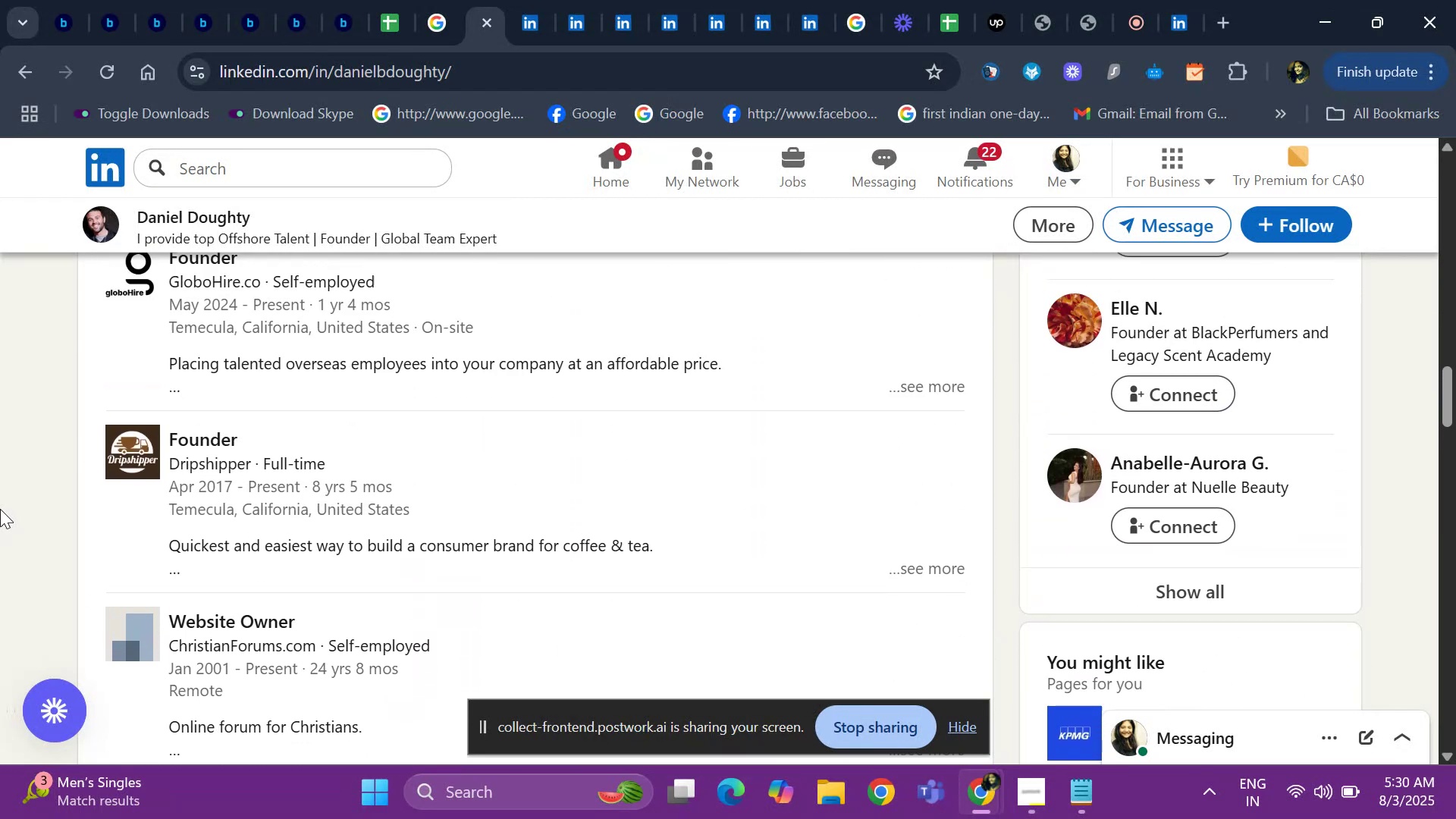 
key(ArrowUp)
 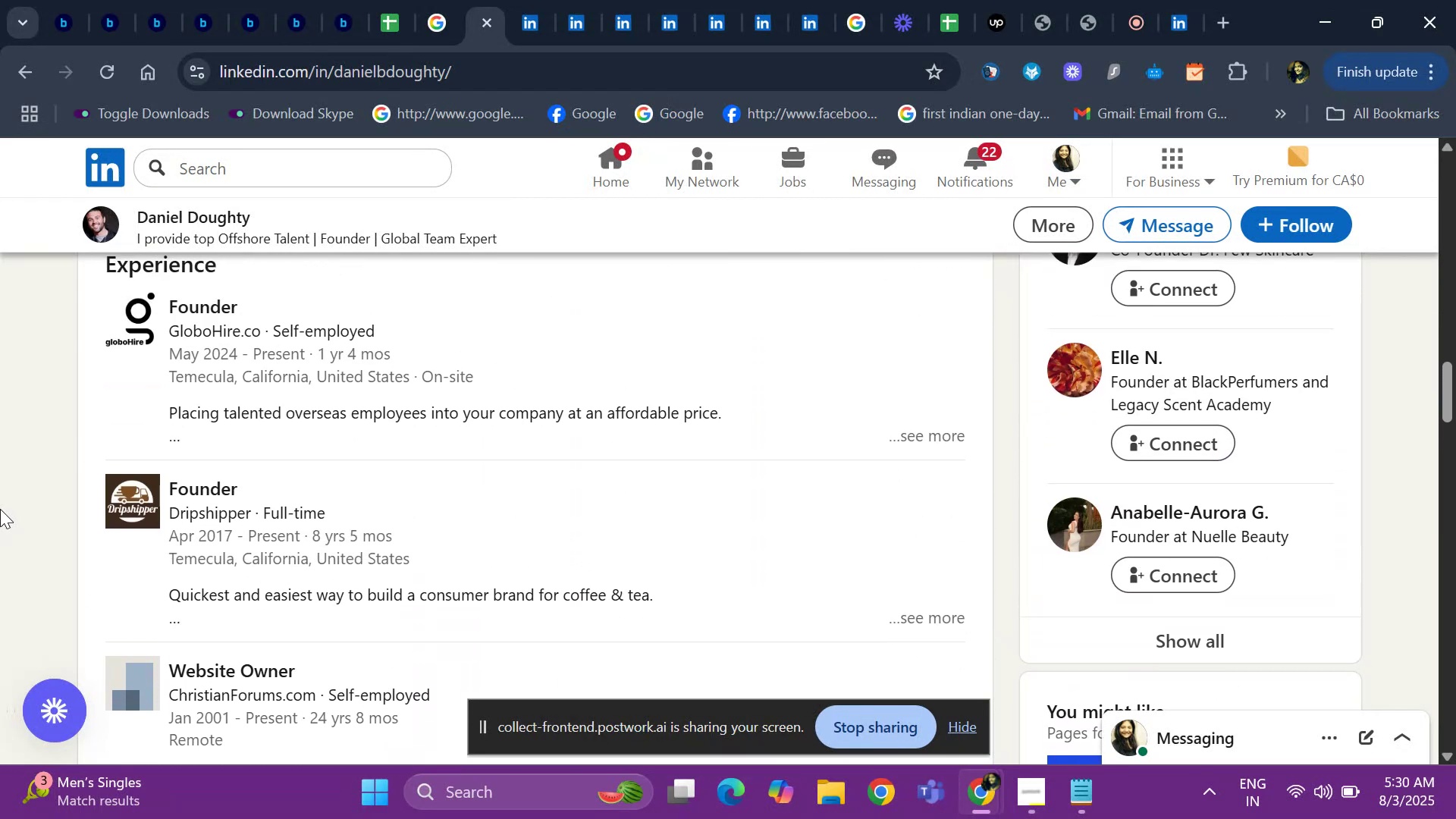 
key(ArrowUp)
 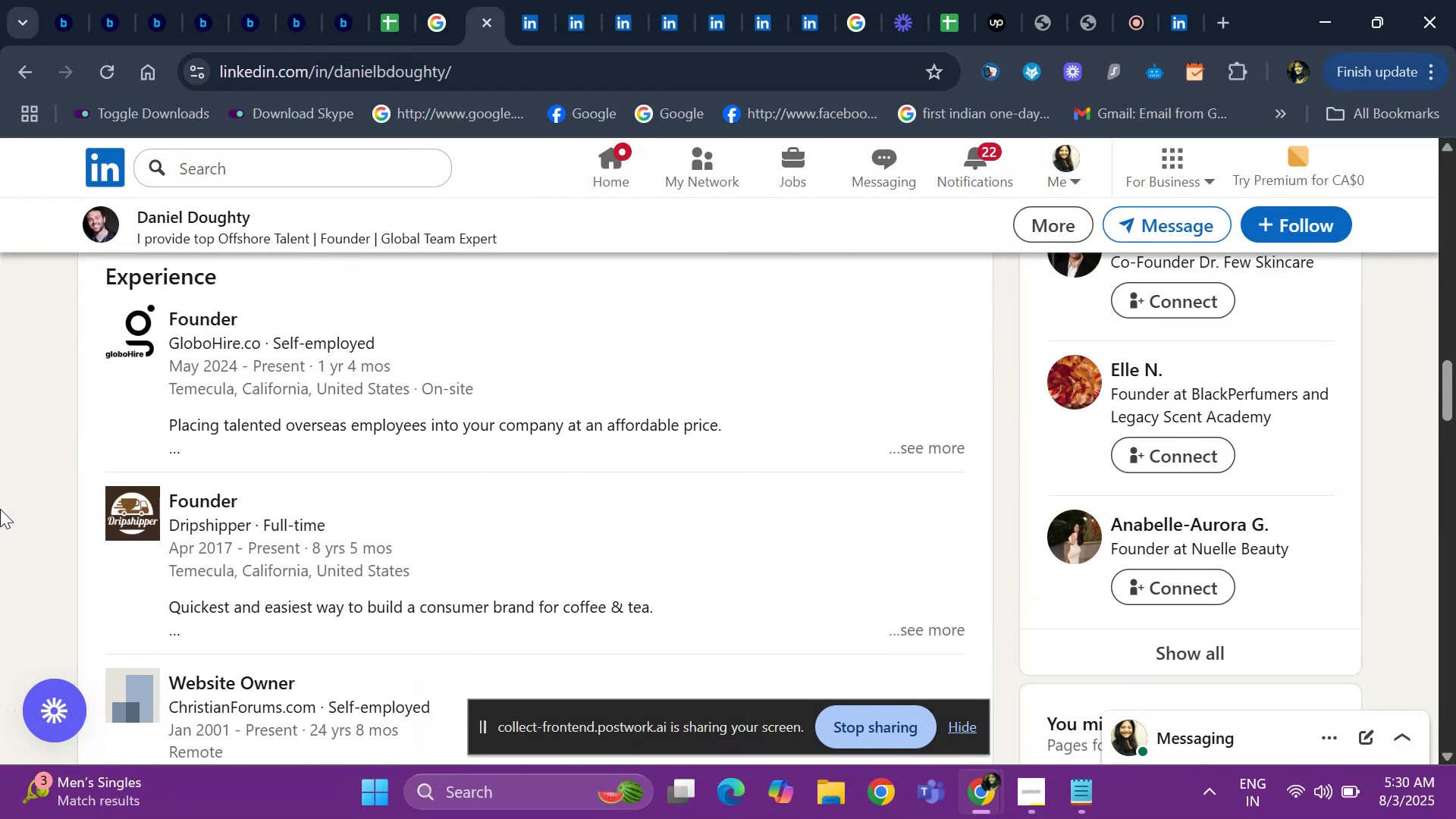 
key(ArrowUp)
 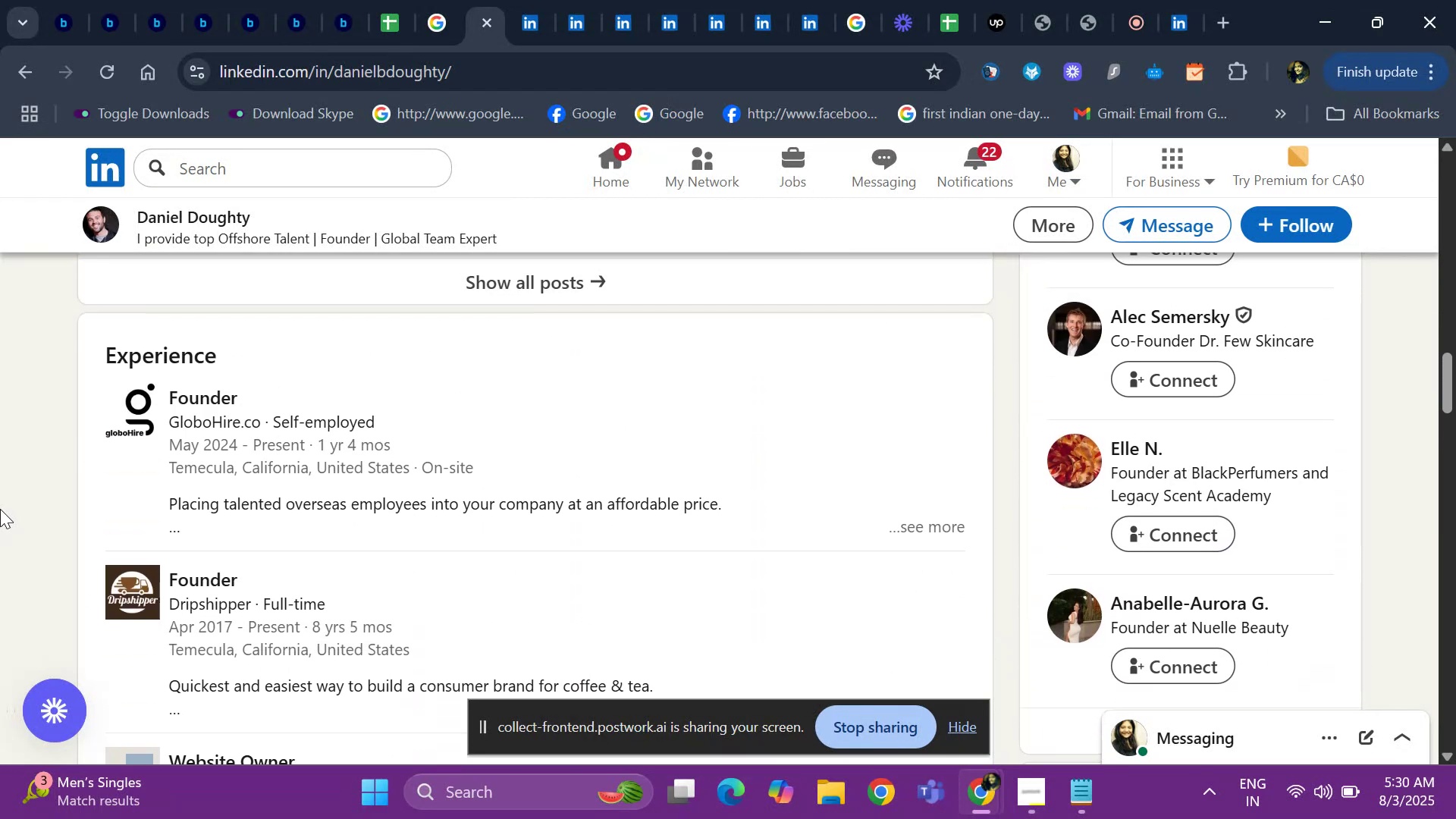 
hold_key(key=ArrowDown, duration=0.8)
 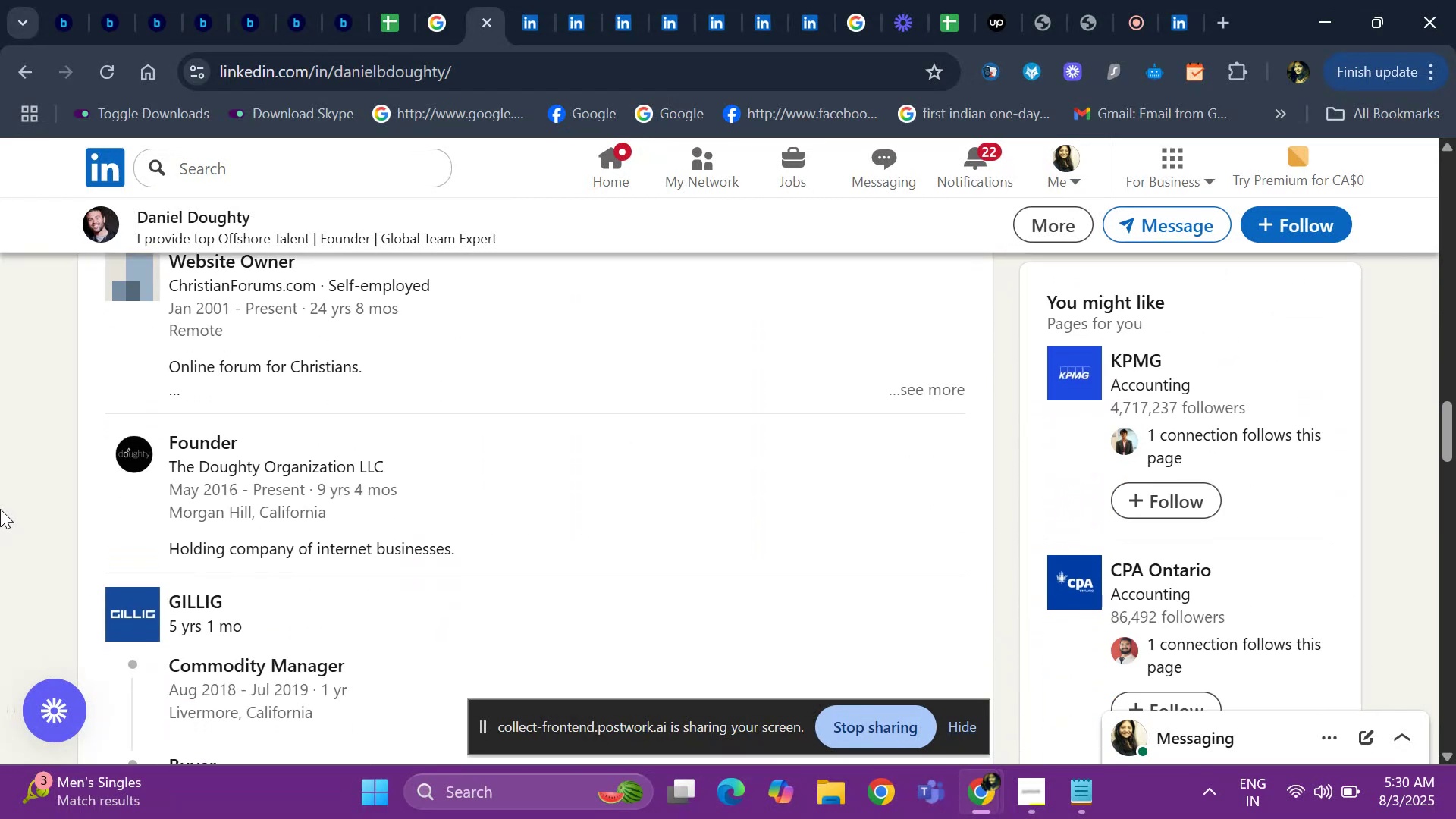 
key(ArrowDown)
 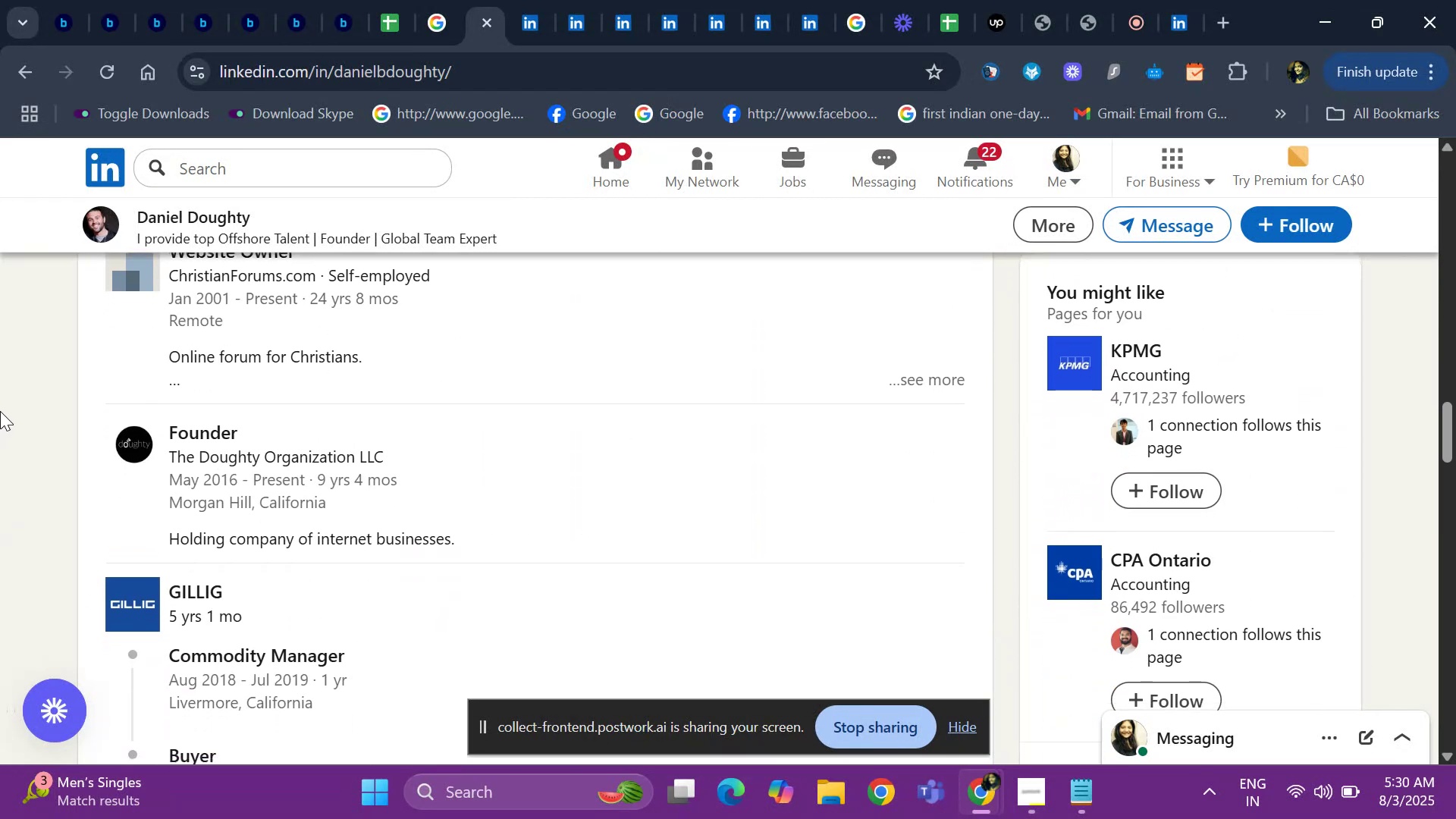 
hold_key(key=ArrowDown, duration=0.87)
 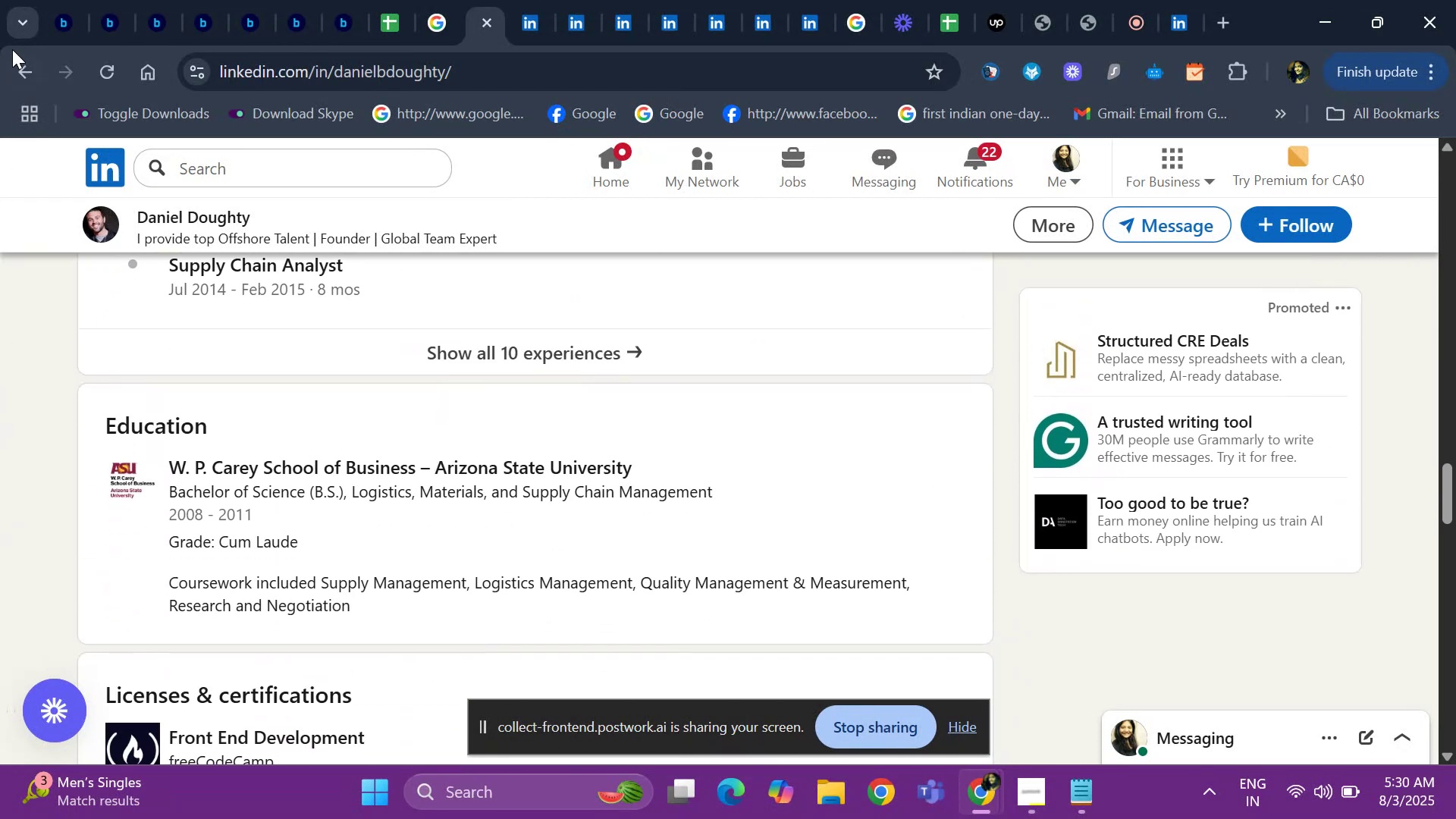 
left_click([14, 67])
 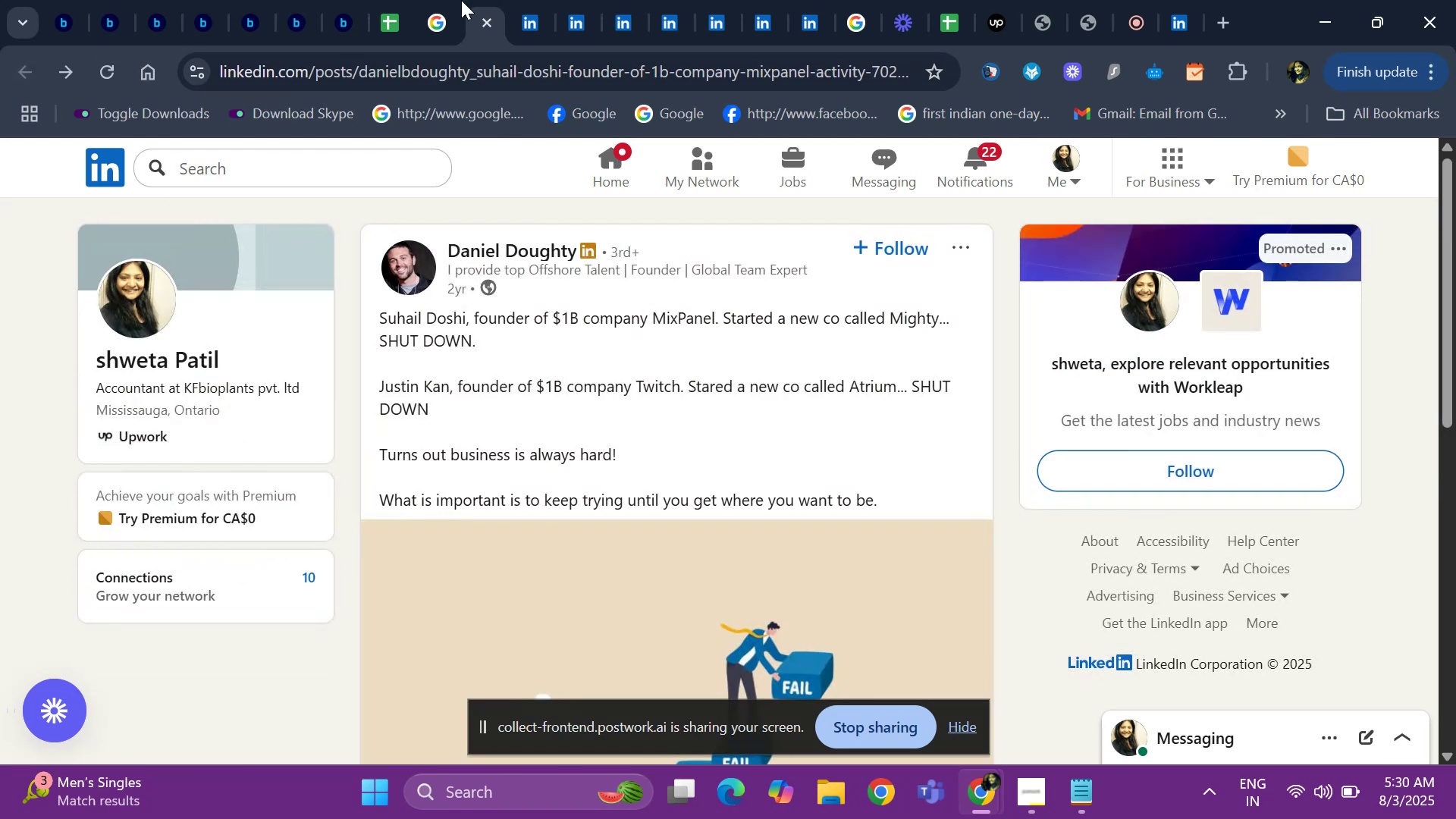 
left_click([450, 24])
 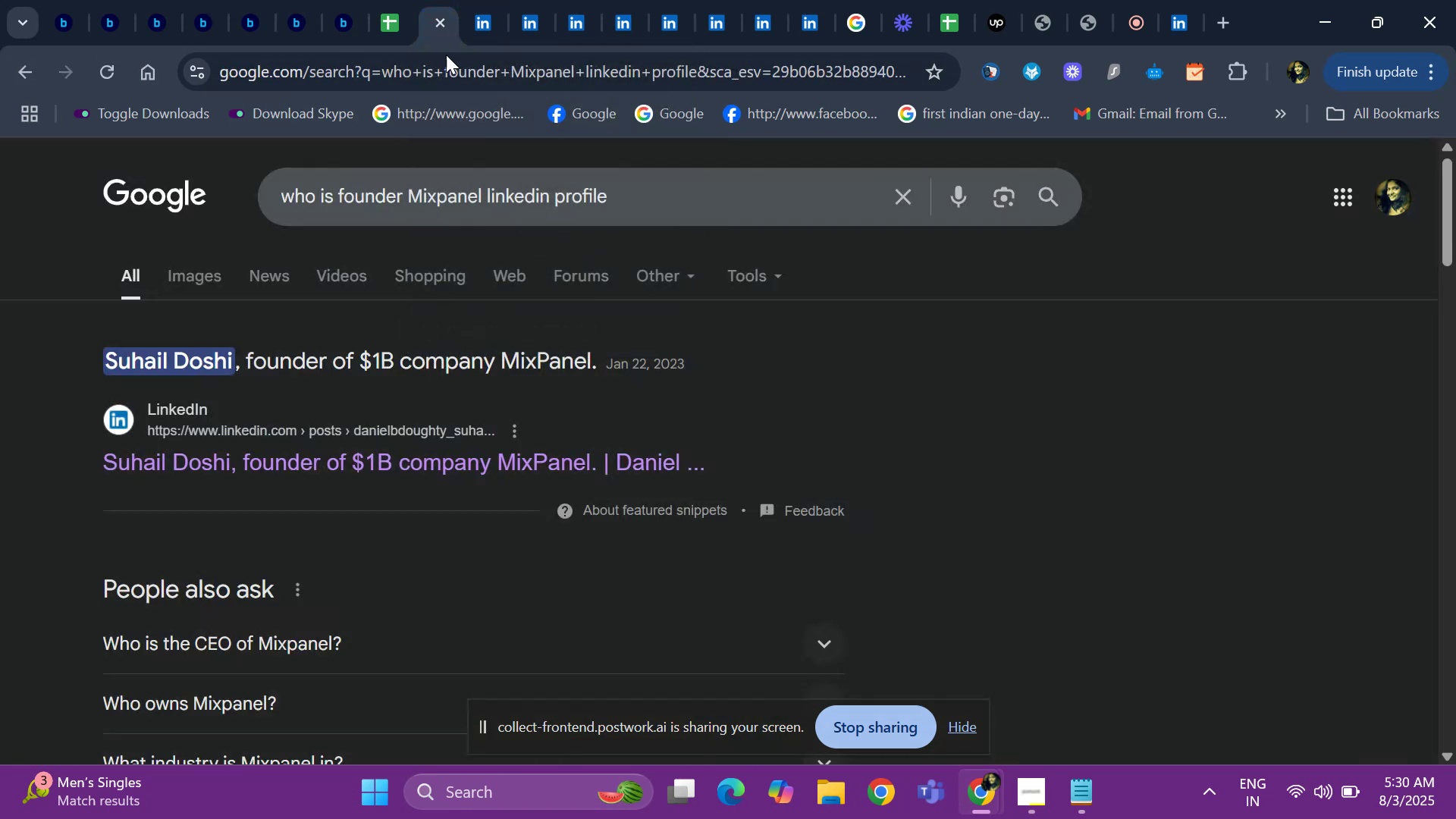 
key(ArrowDown)
 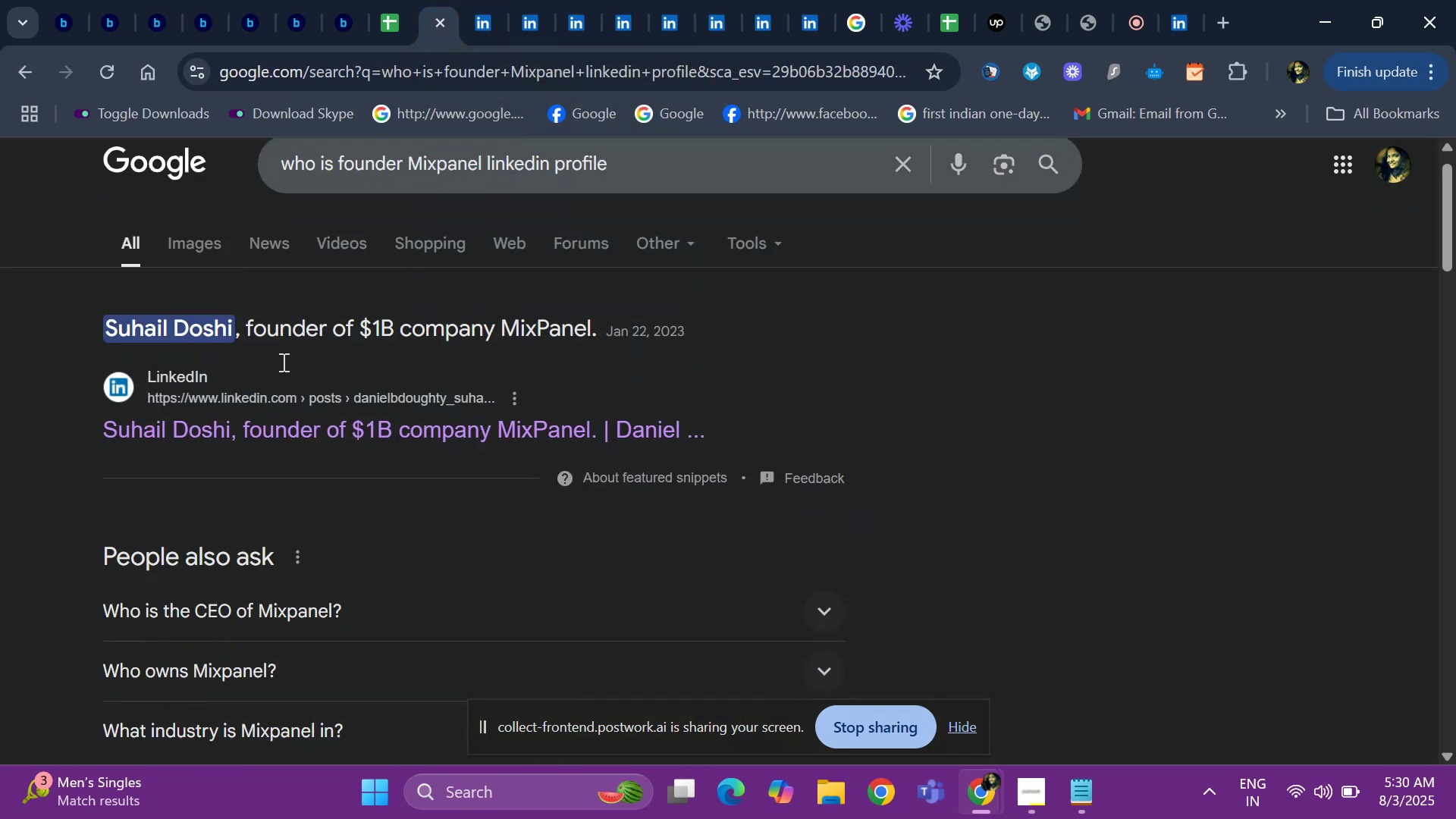 
key(ArrowDown)
 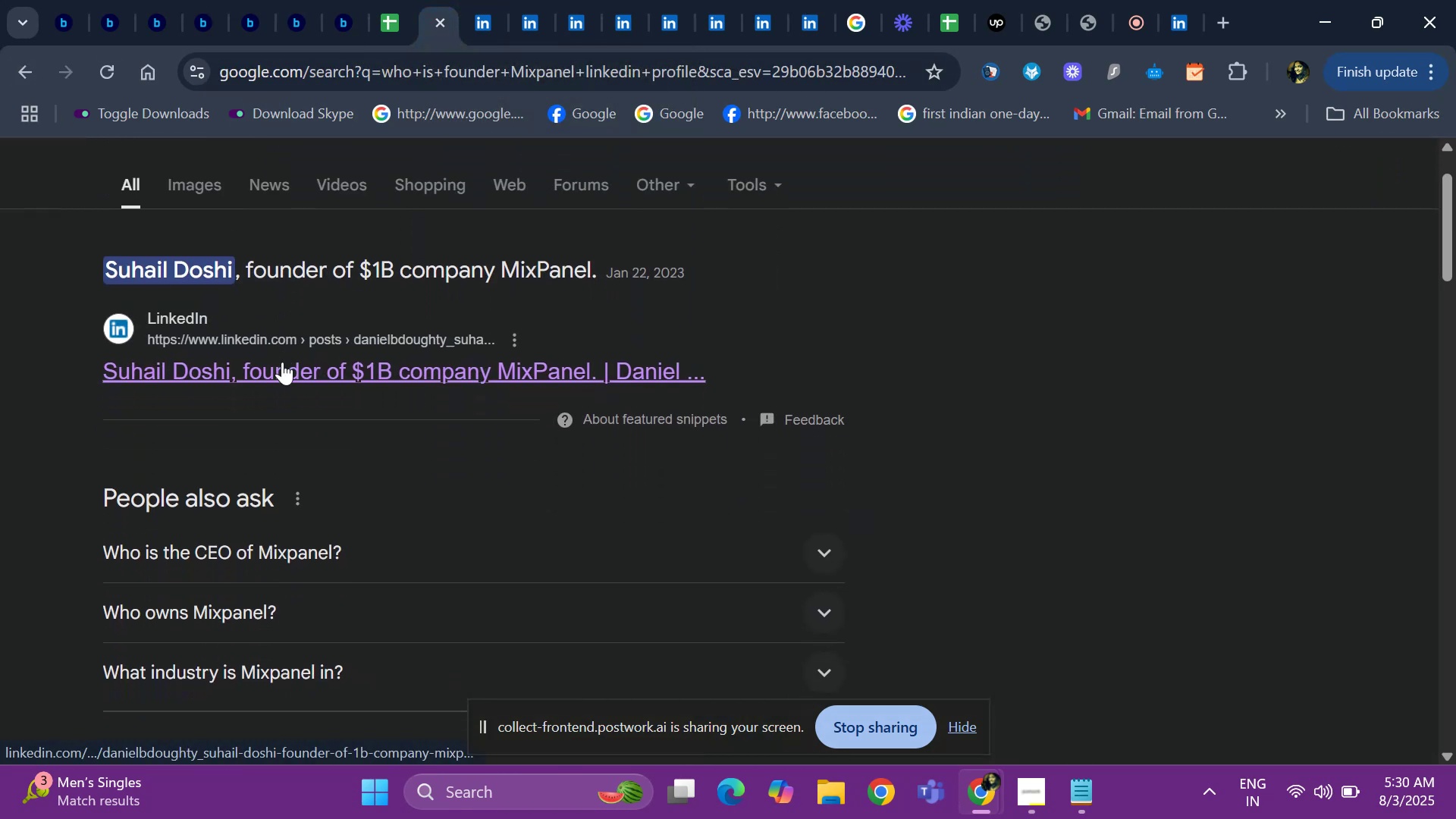 
hold_key(key=ArrowDown, duration=0.82)
 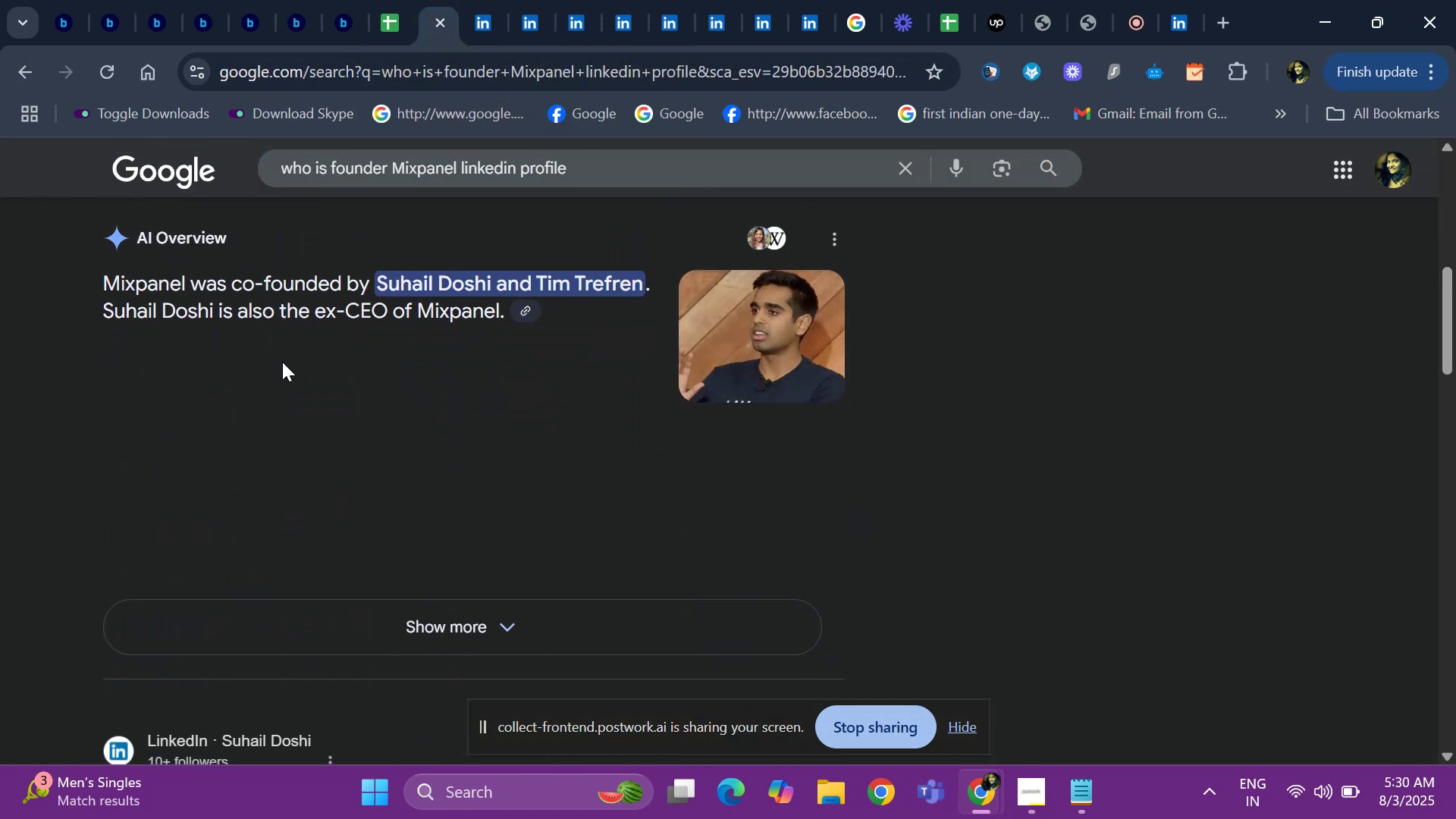 
key(ArrowDown)
 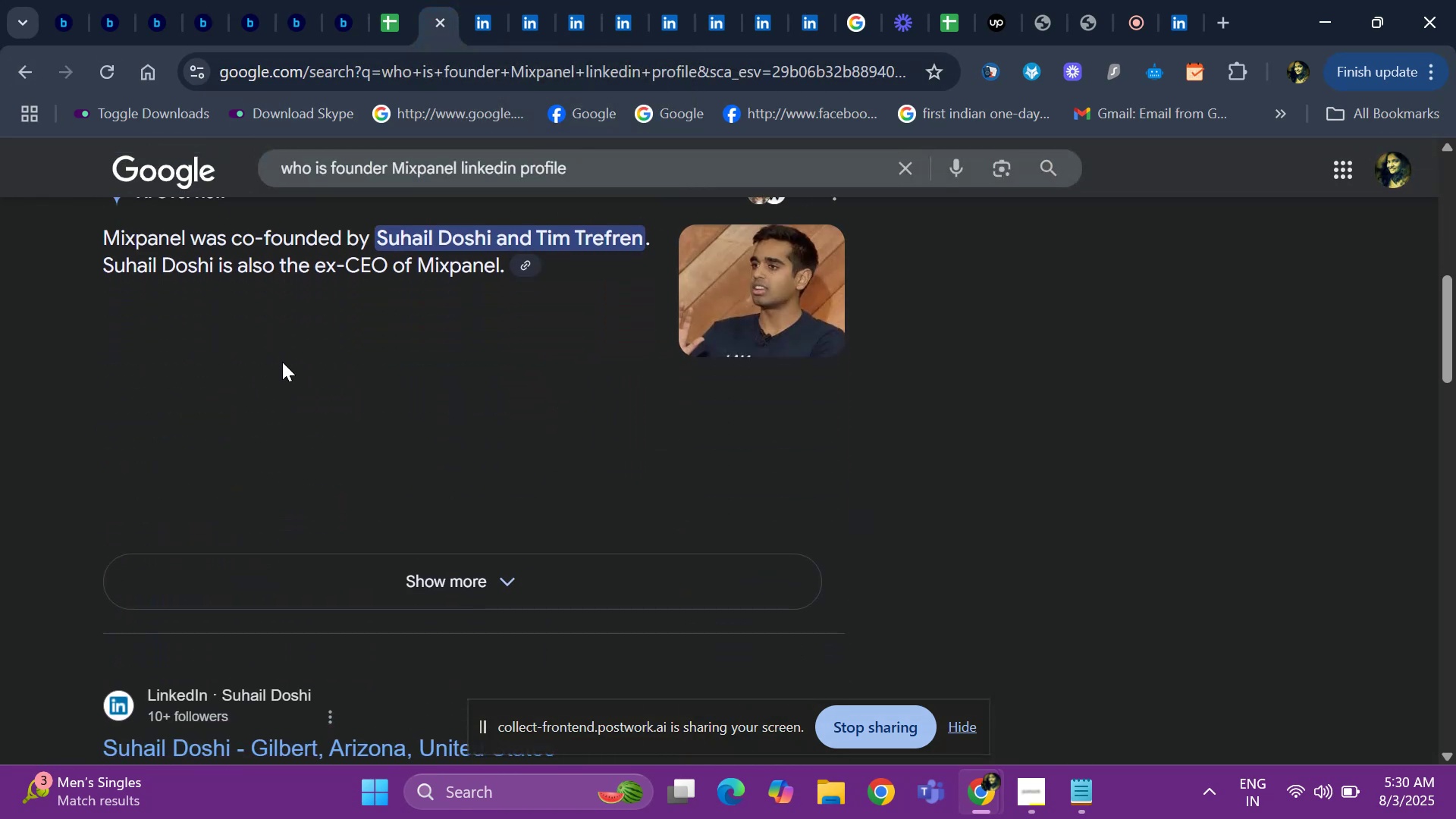 
key(ArrowUp)
 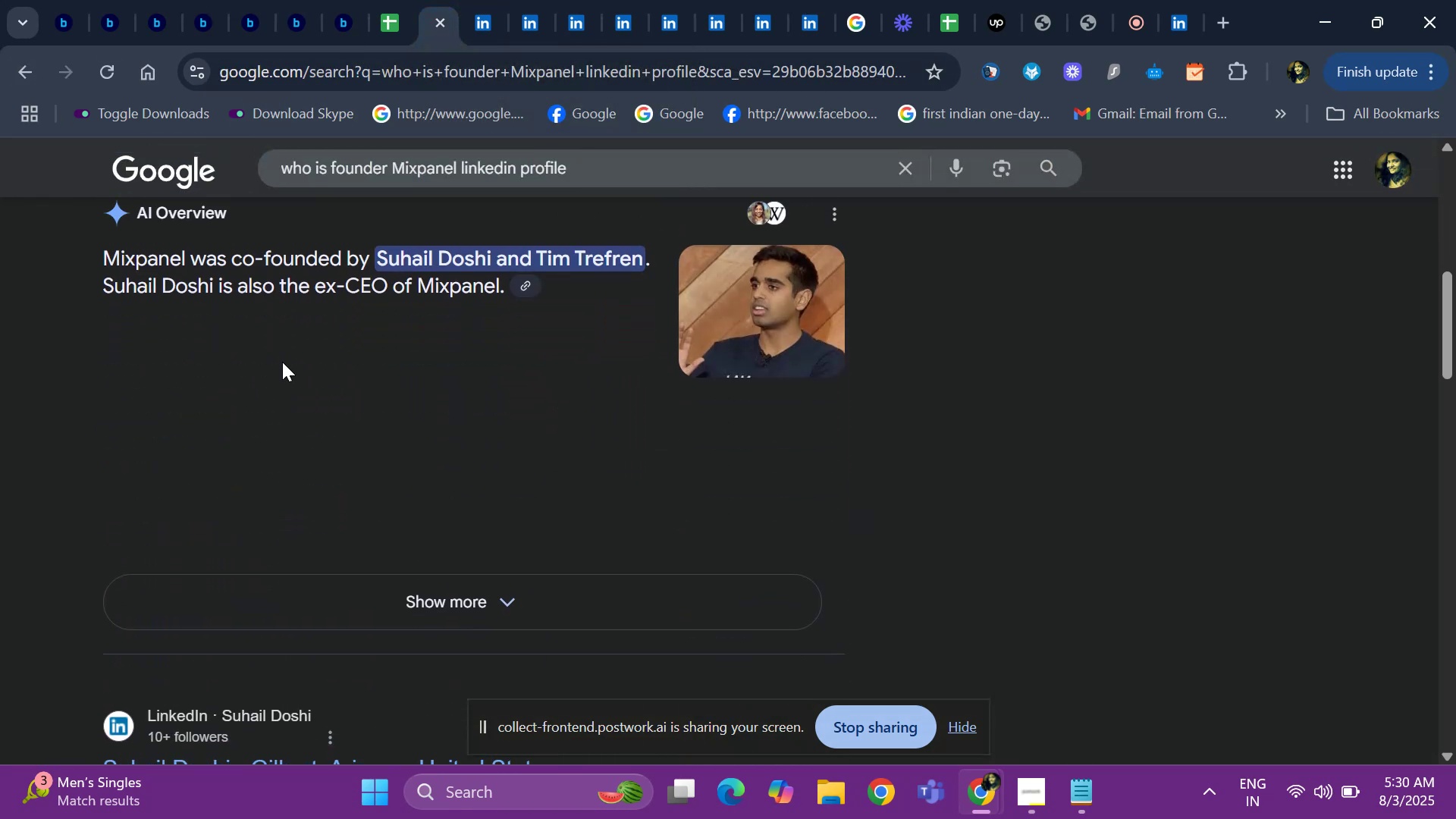 
key(ArrowUp)
 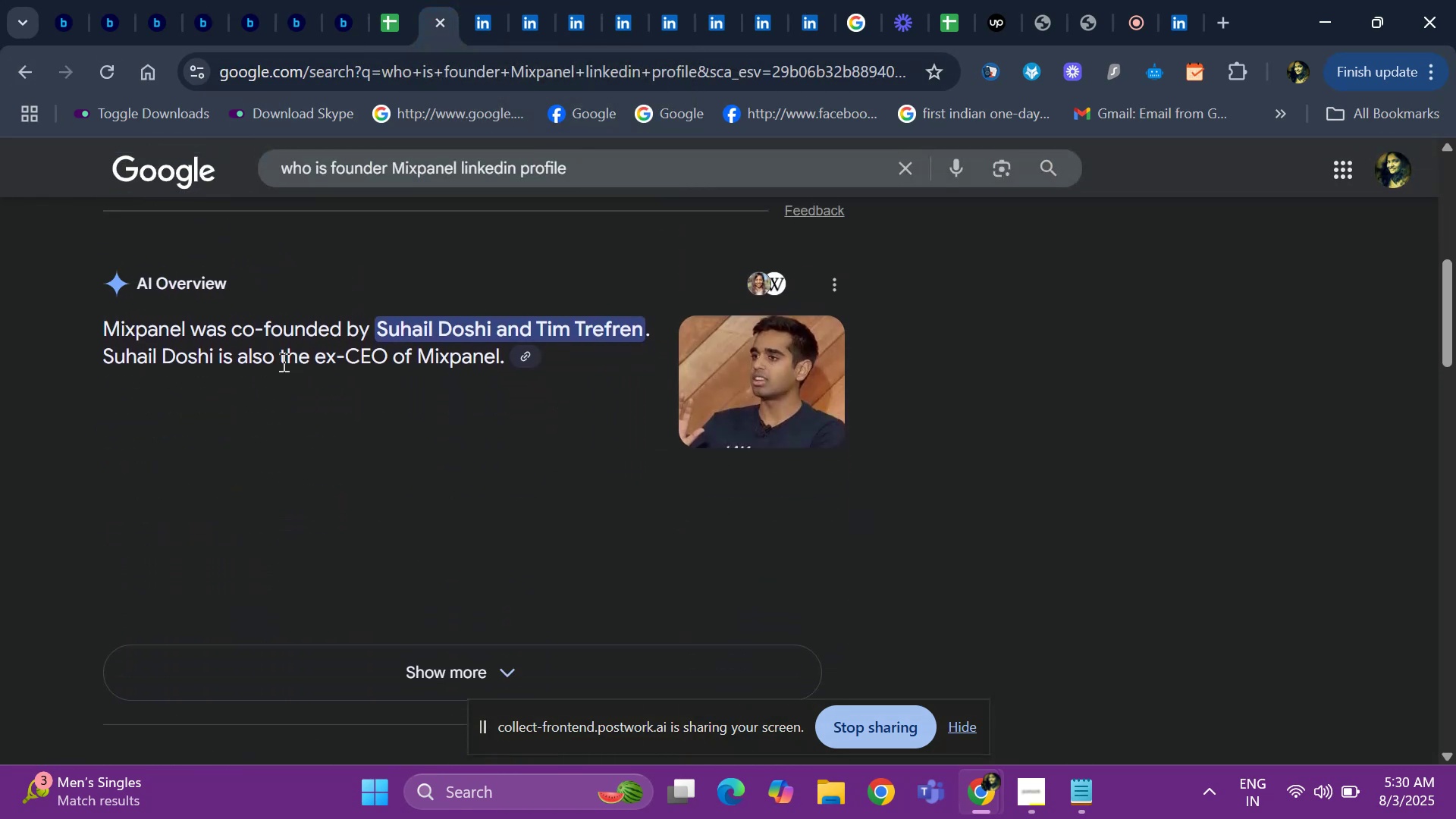 
key(ArrowDown)
 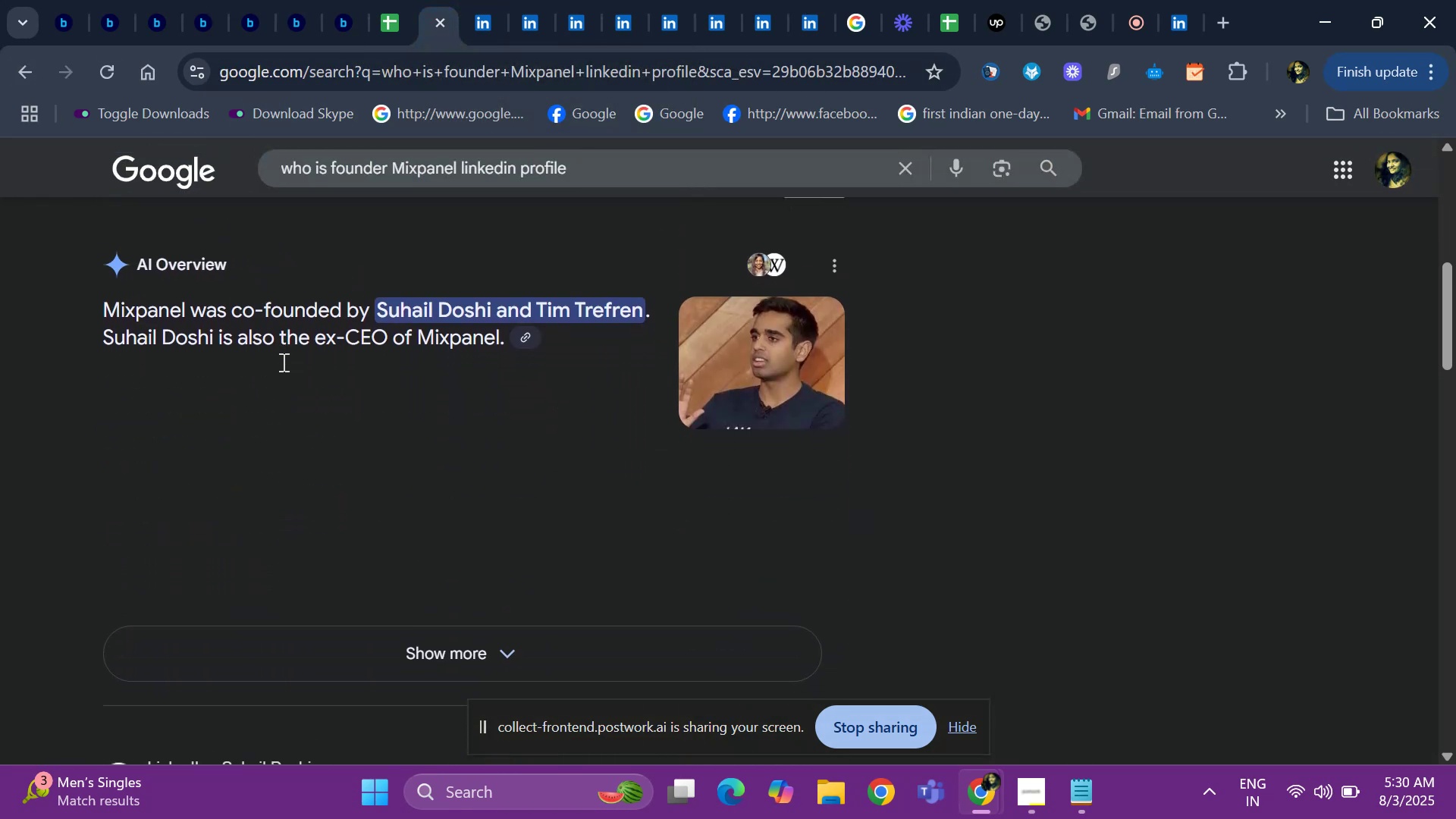 
key(ArrowDown)
 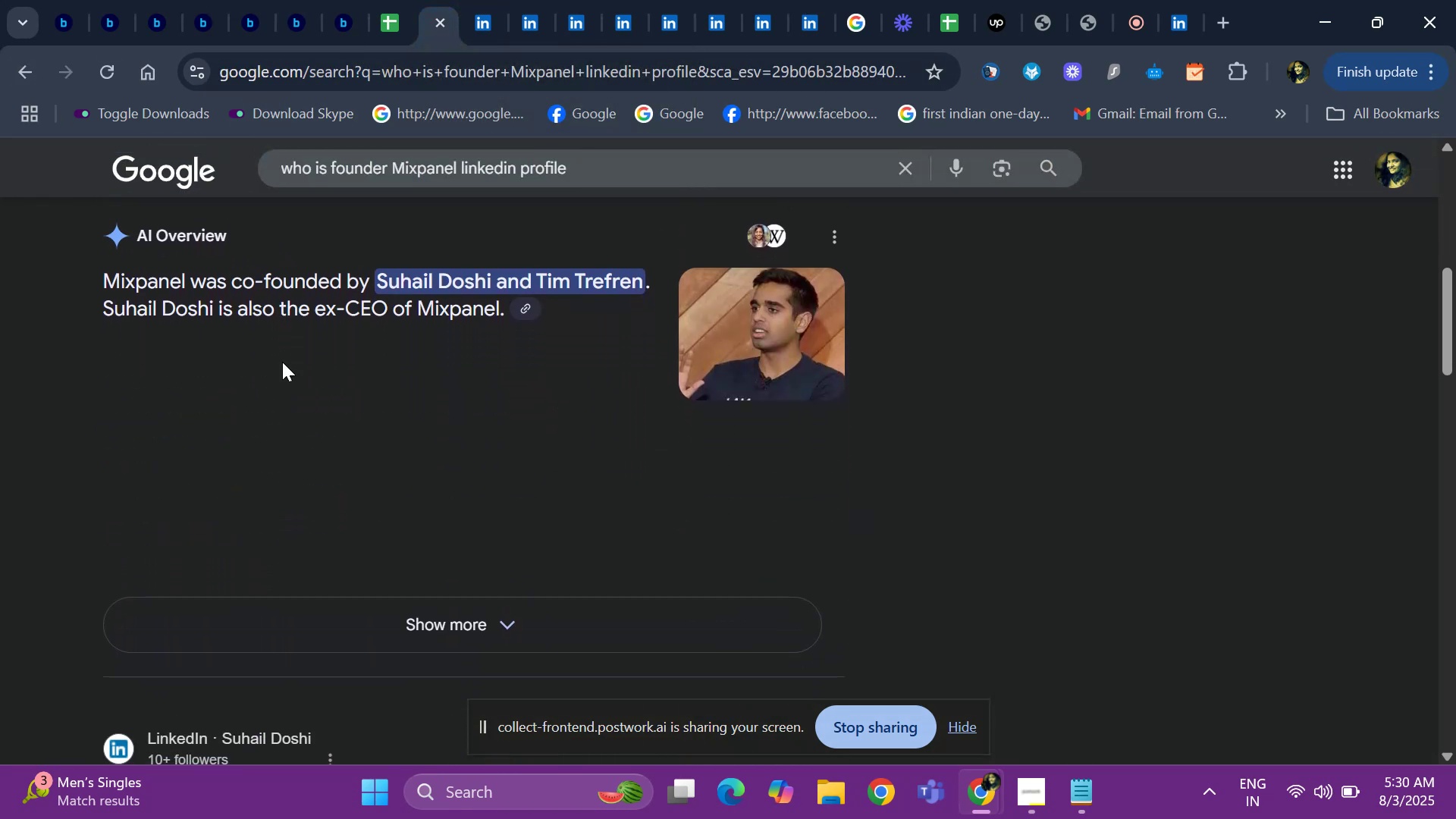 
key(ArrowDown)
 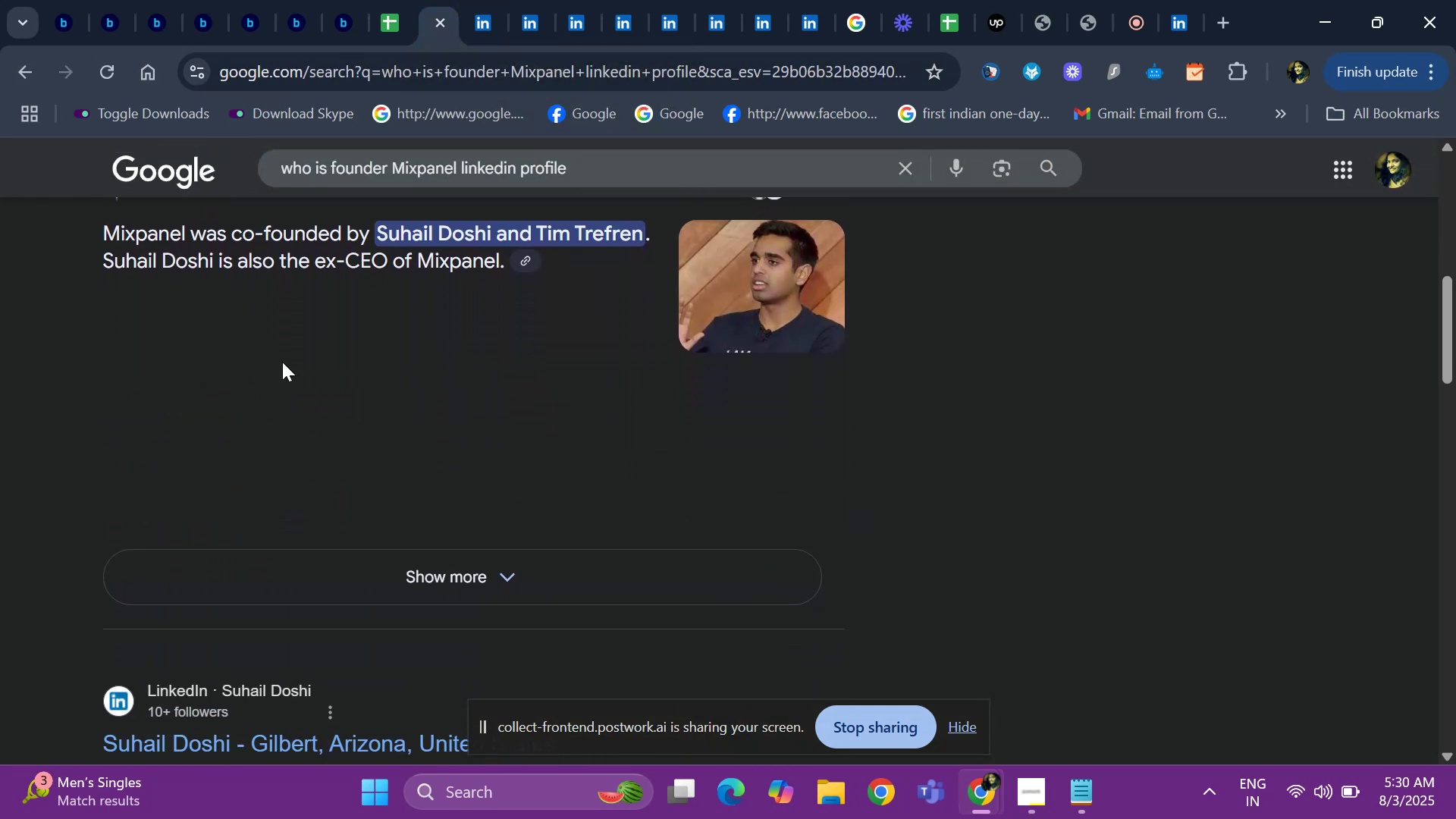 
key(ArrowDown)
 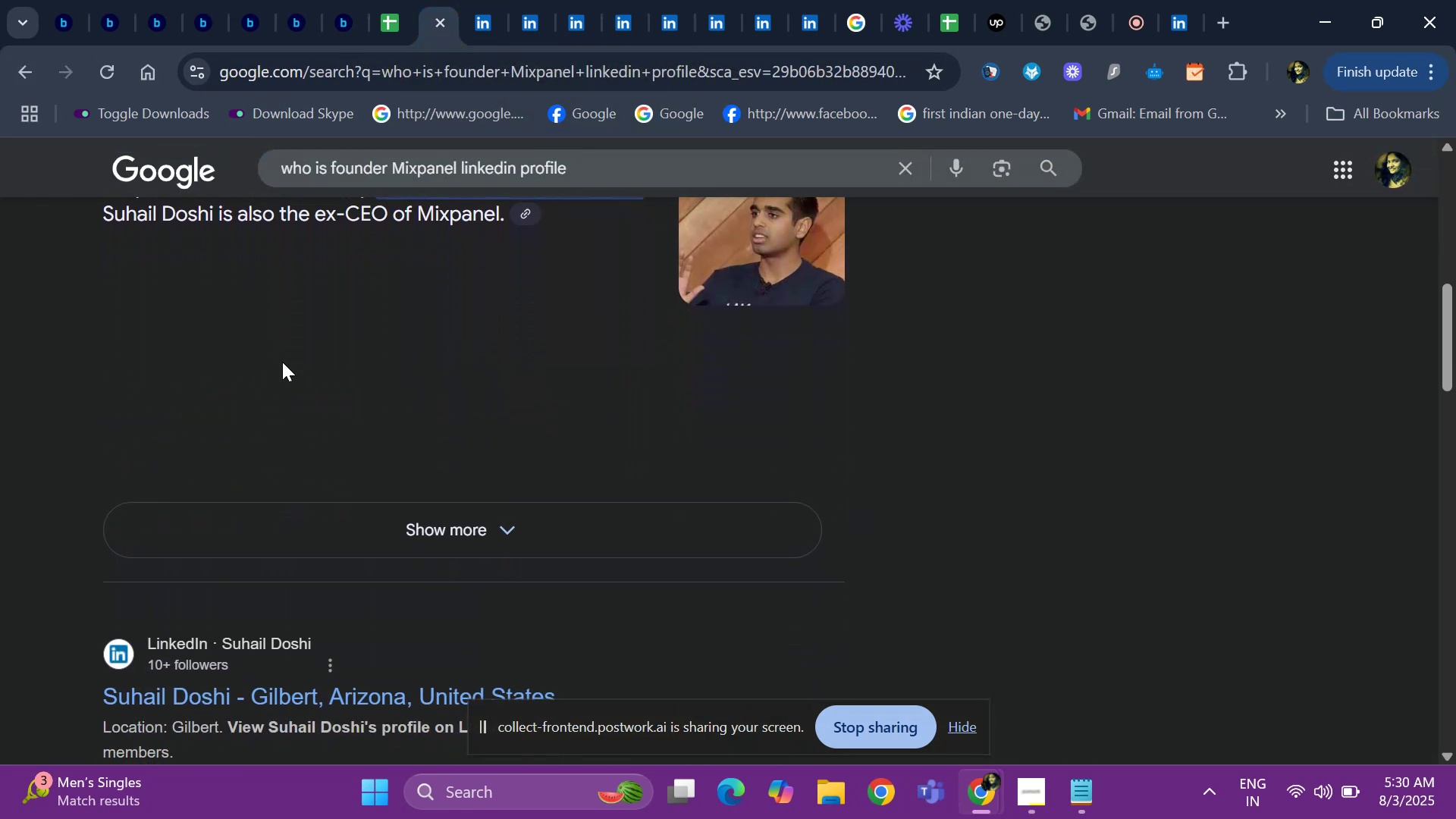 
key(ArrowDown)
 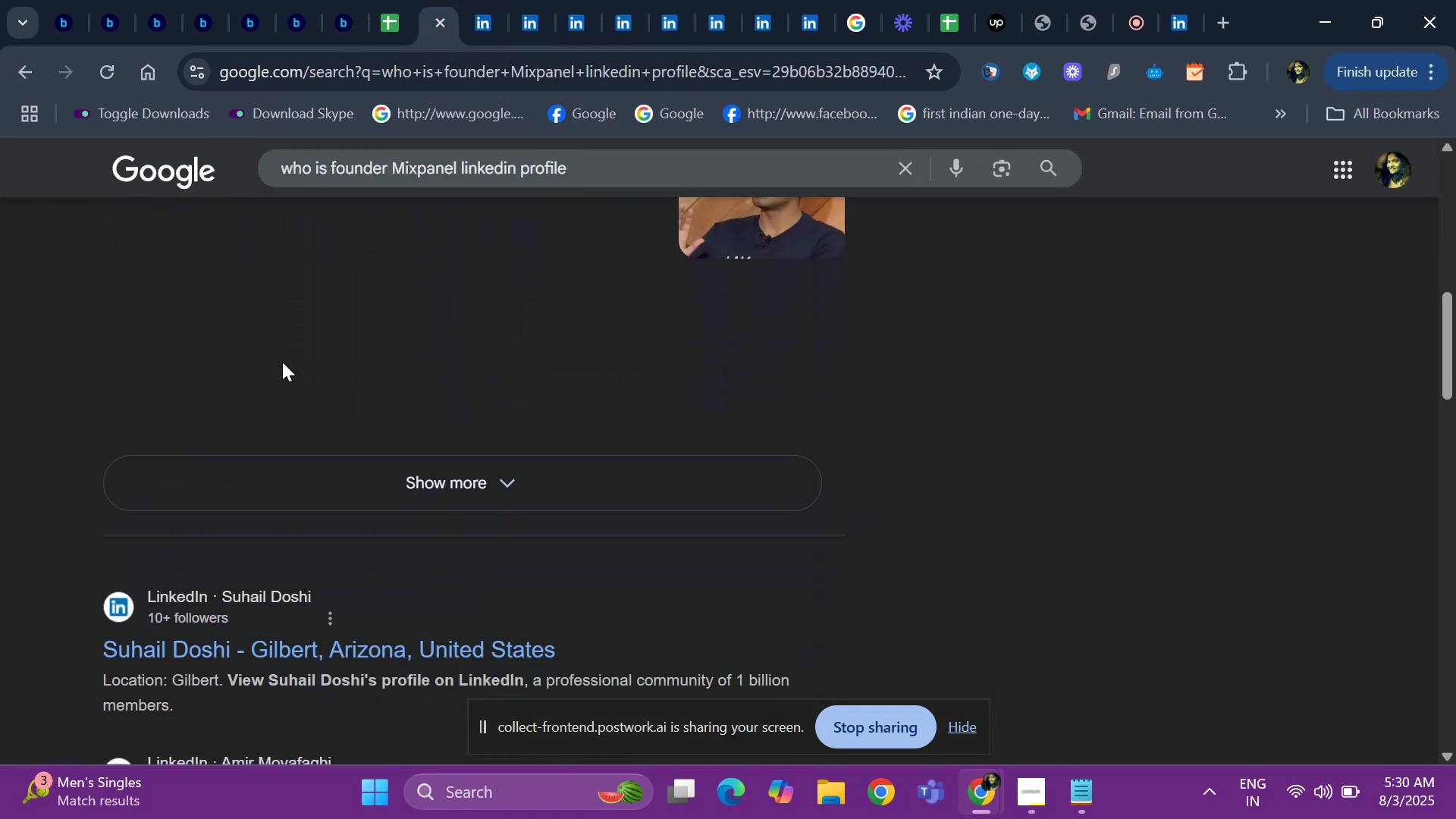 
key(ArrowDown)
 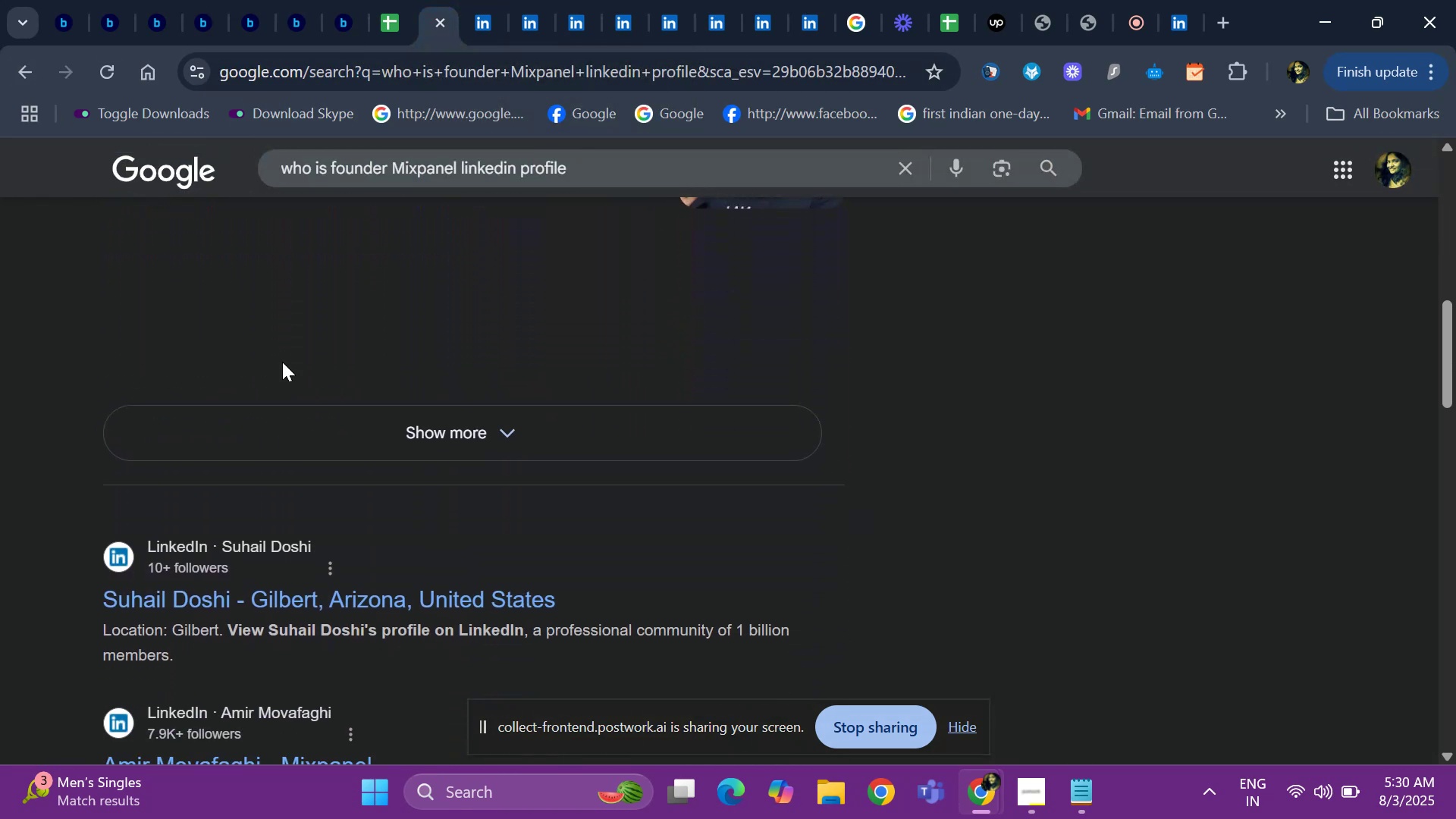 
key(ArrowDown)
 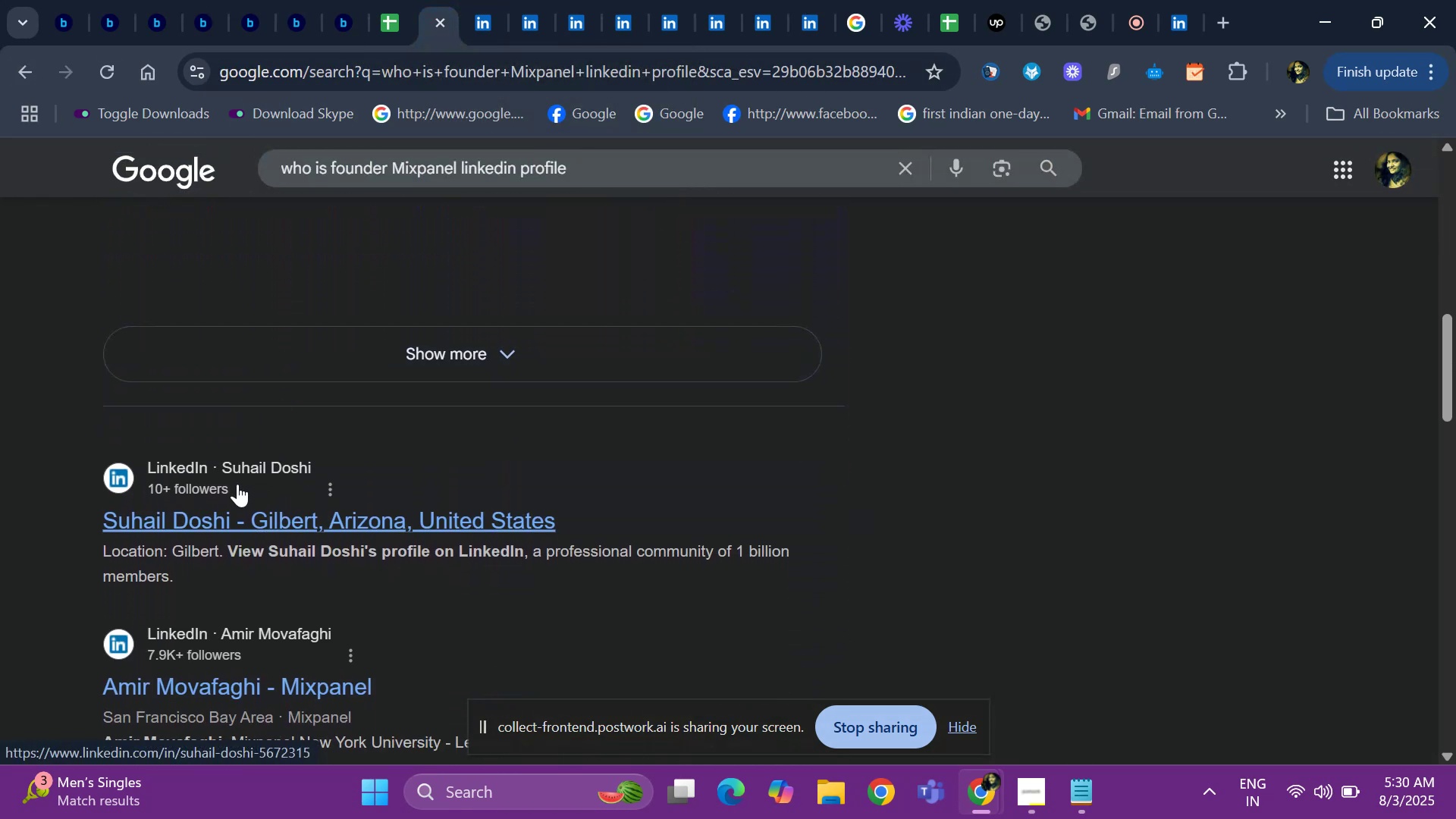 
right_click([237, 484])
 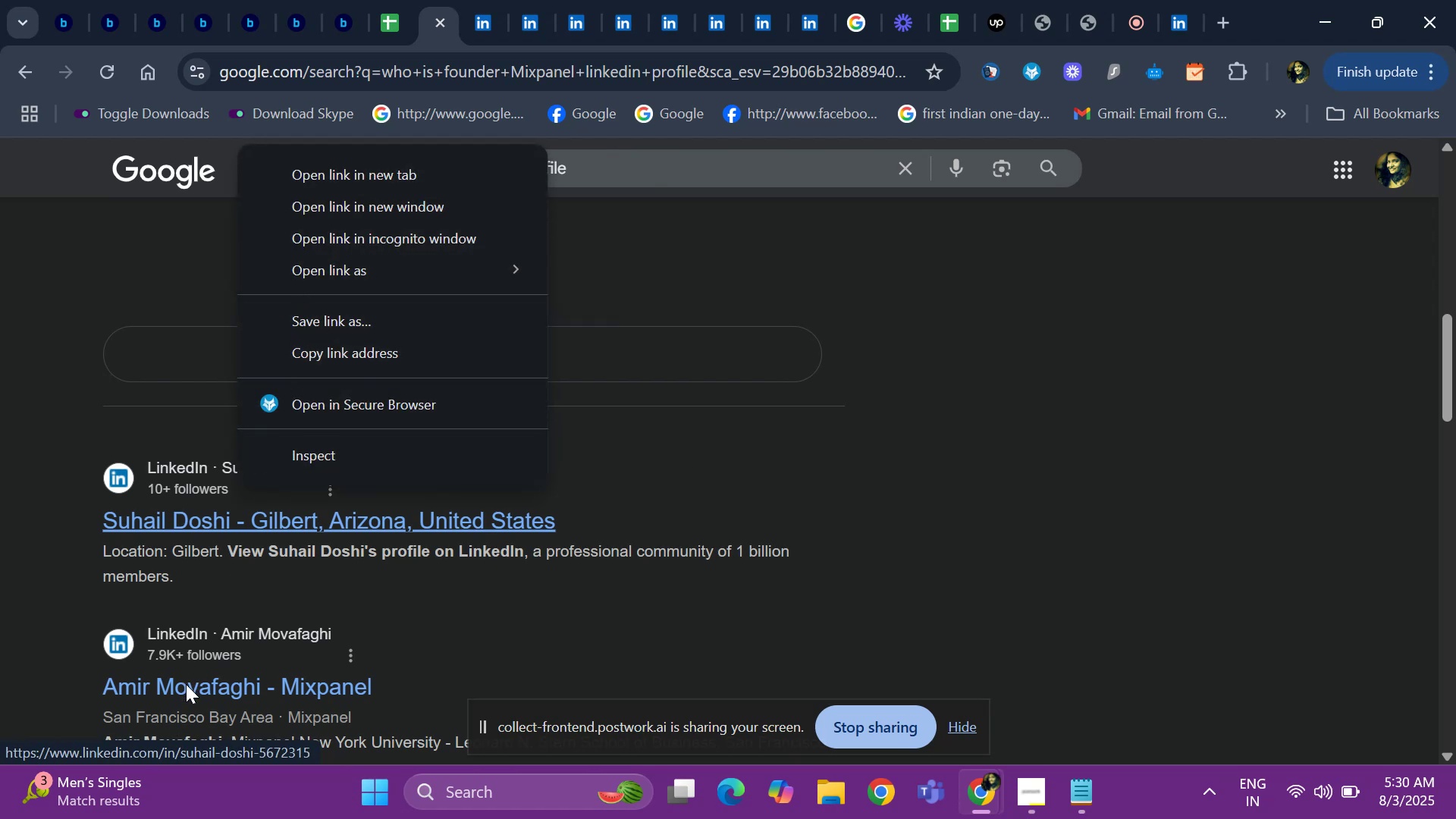 
right_click([186, 684])
 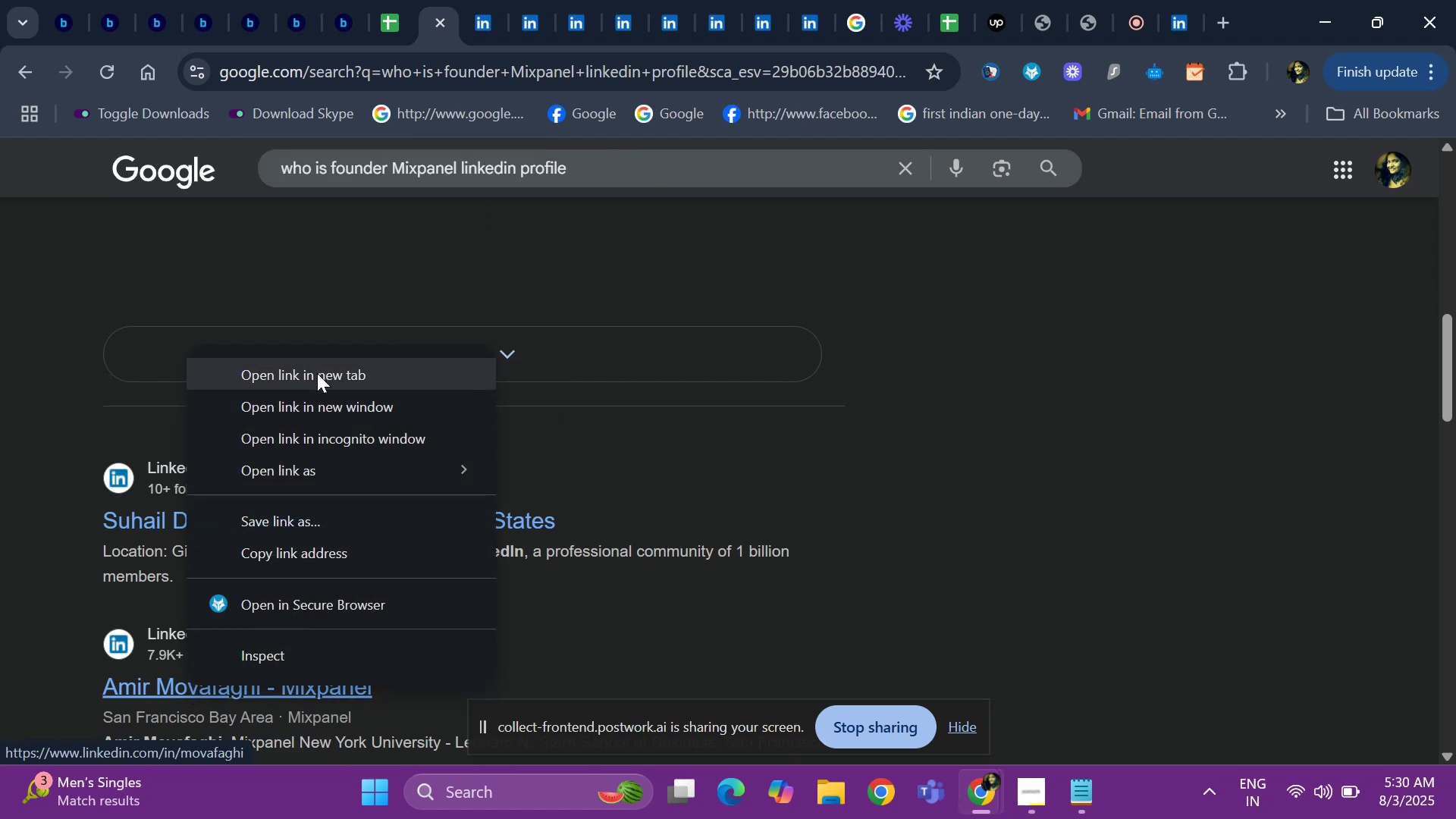 
left_click([317, 373])
 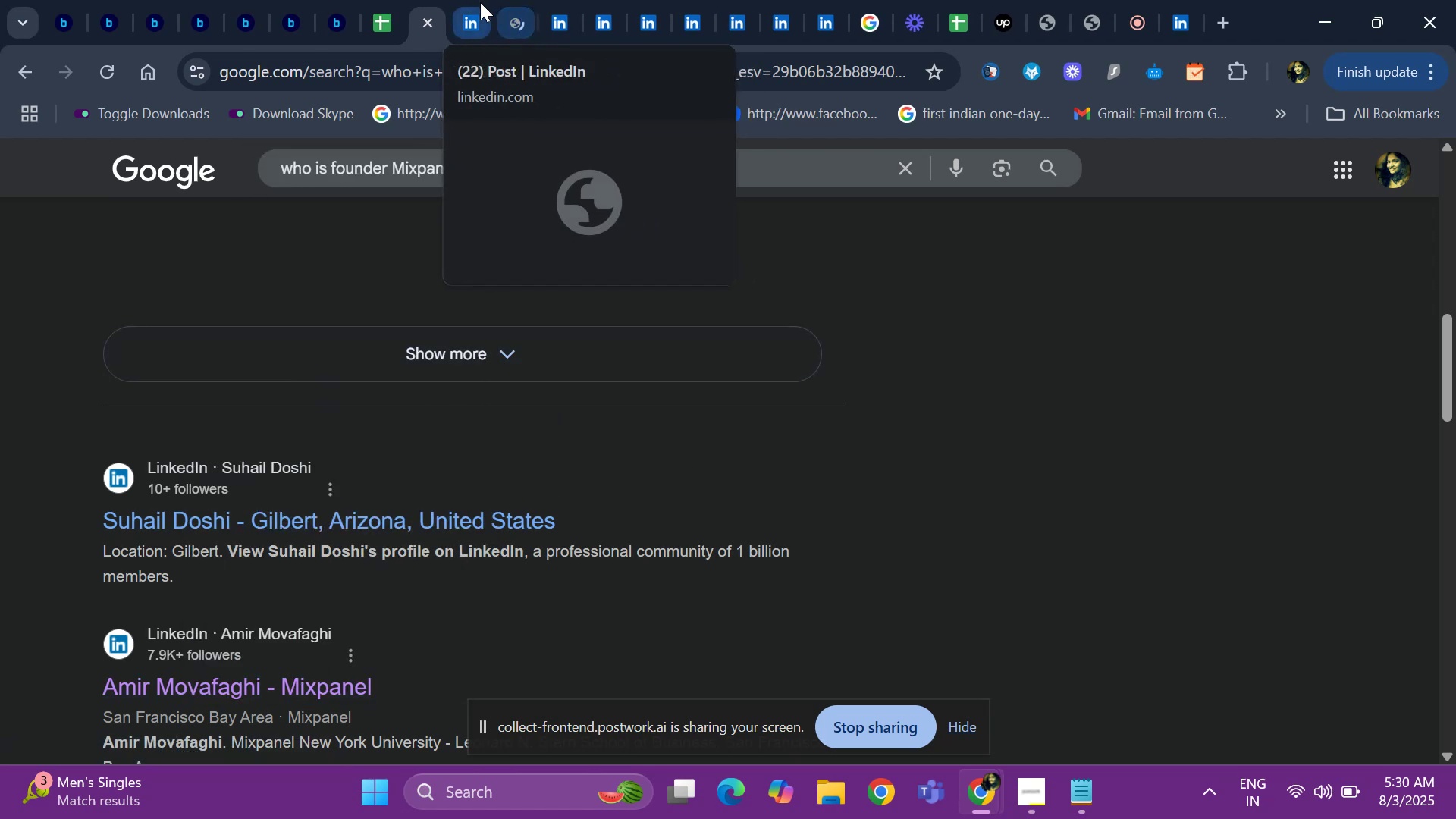 
left_click([478, 4])
 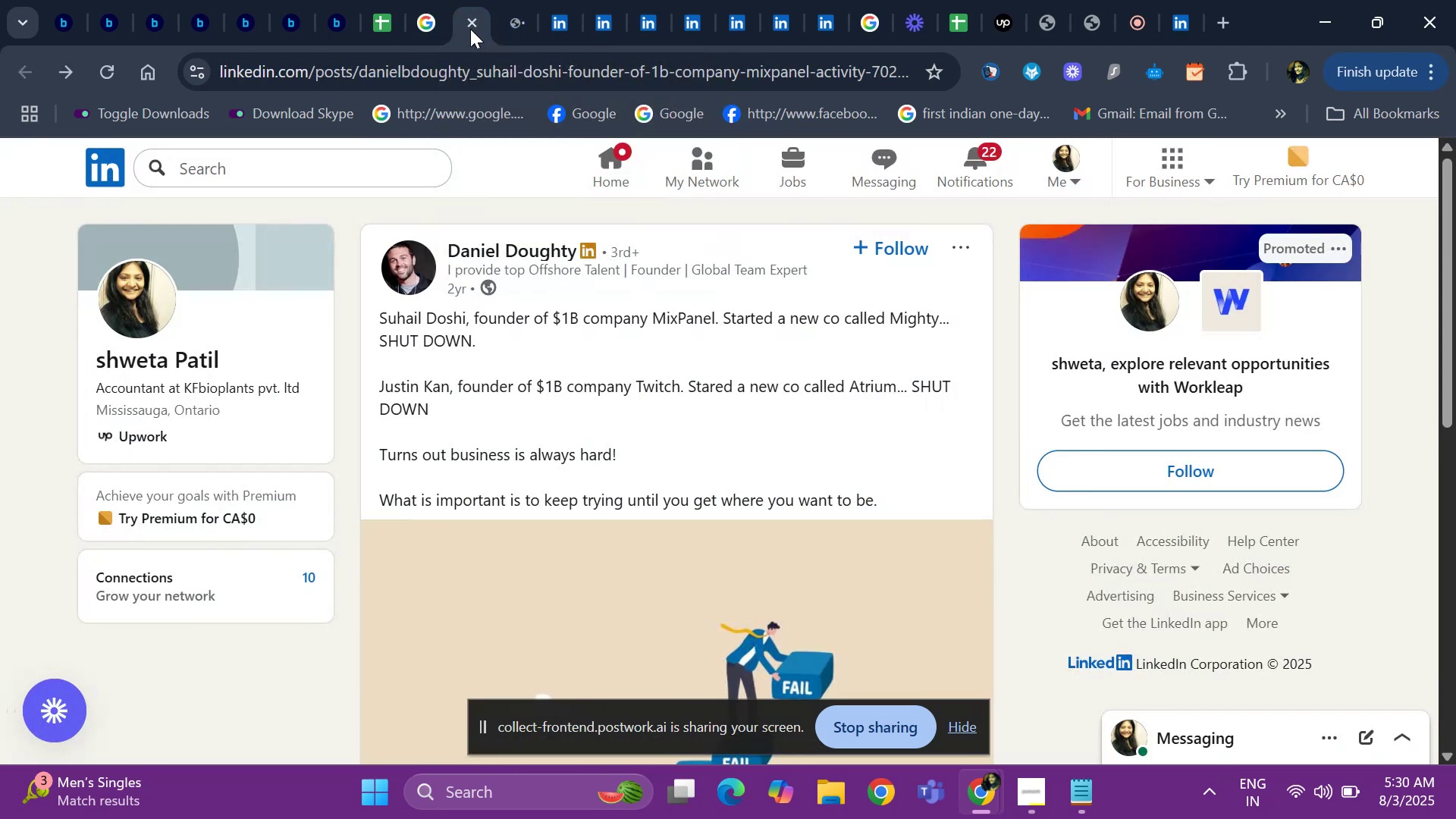 
left_click([469, 19])
 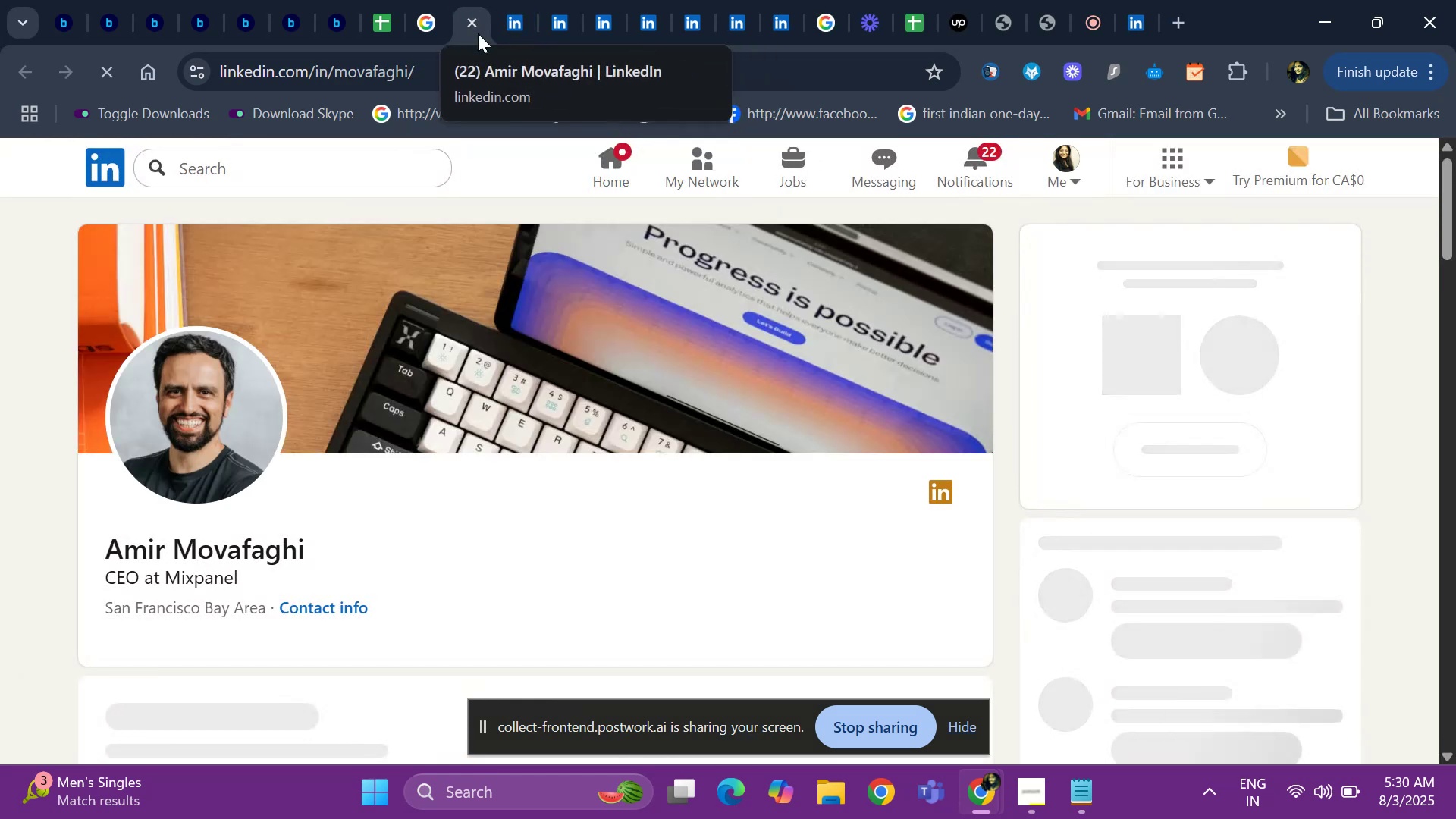 
hold_key(key=ArrowDown, duration=0.33)
 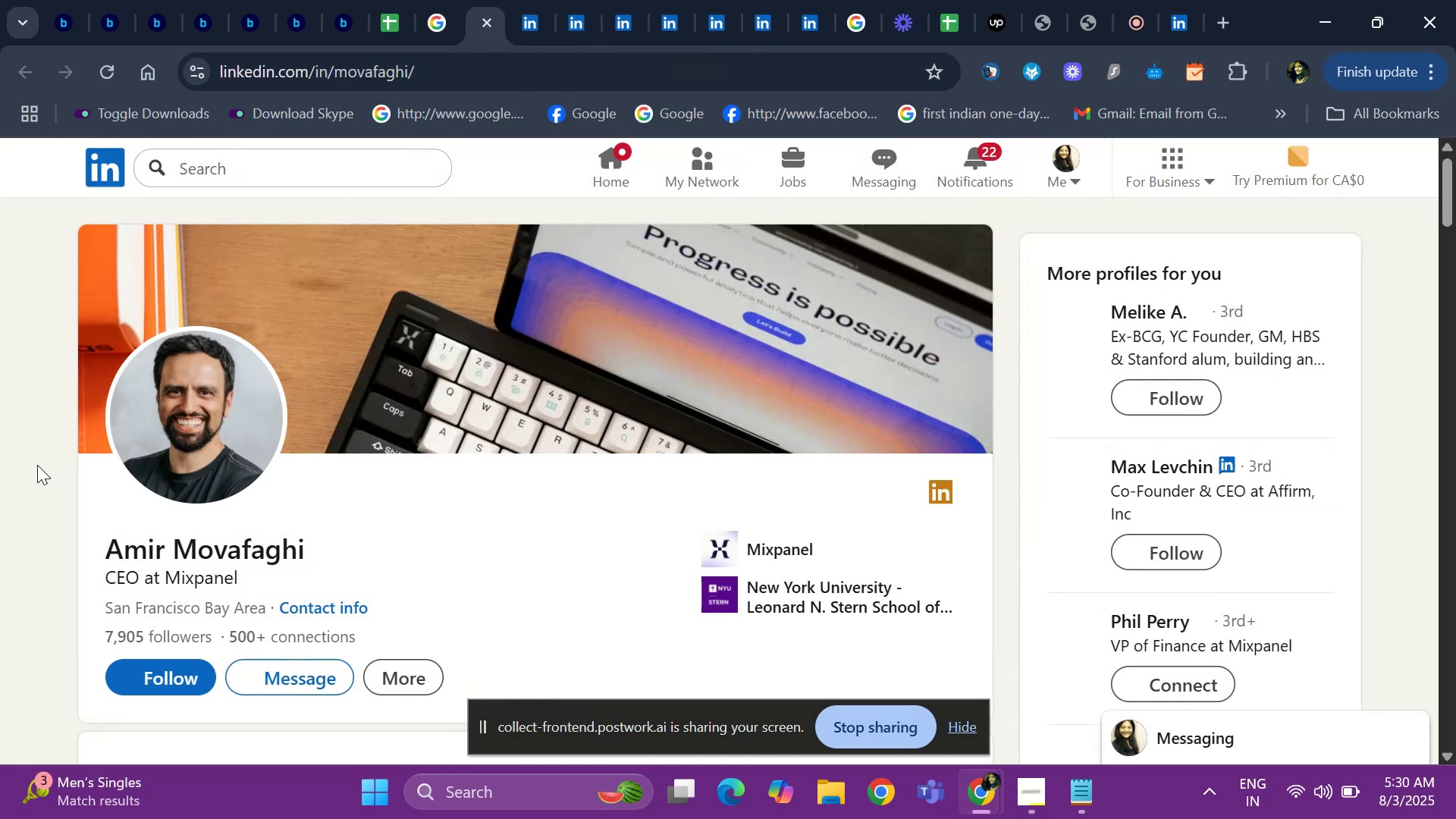 
key(ArrowDown)
 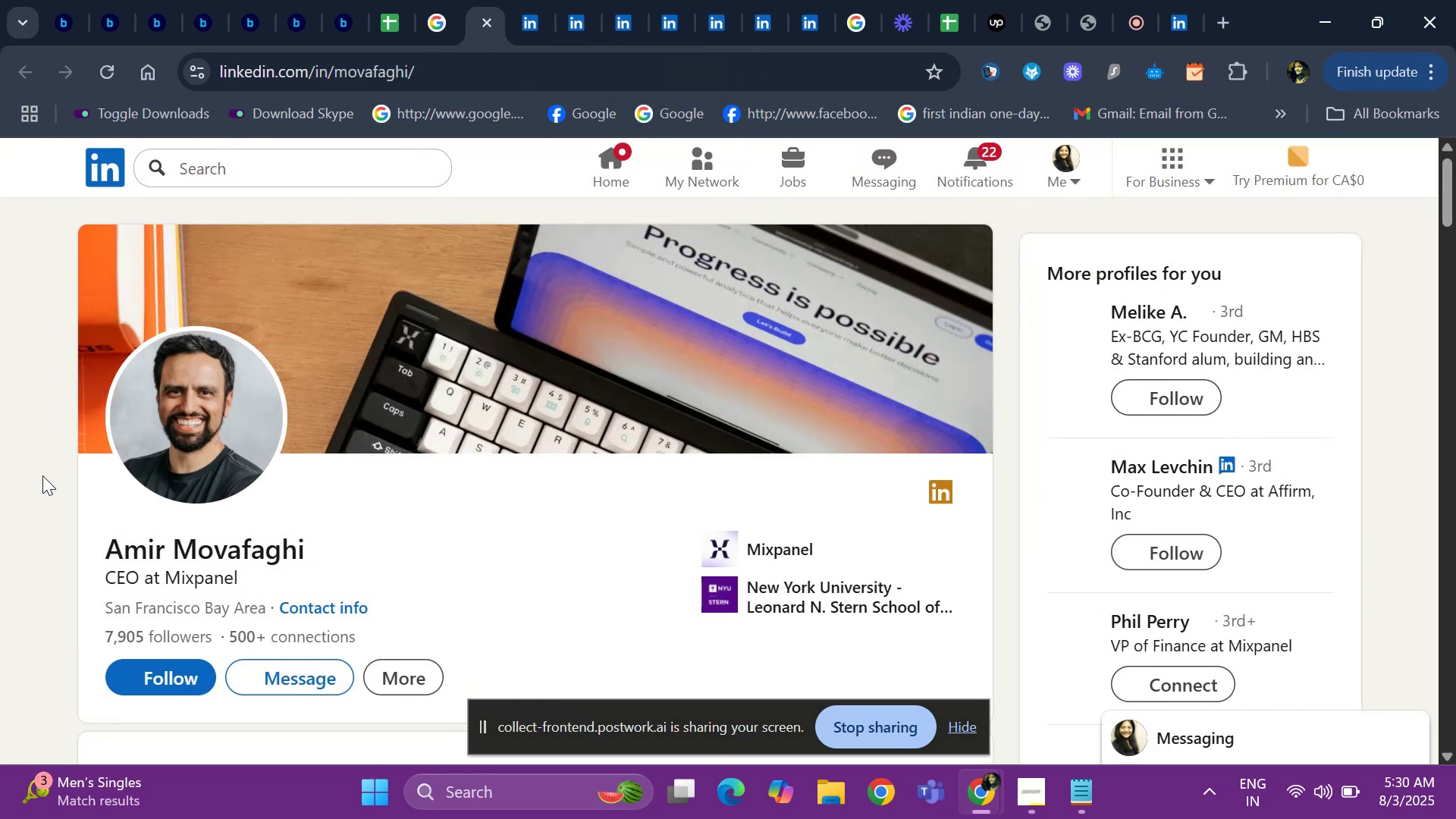 
hold_key(key=ArrowDown, duration=1.12)
 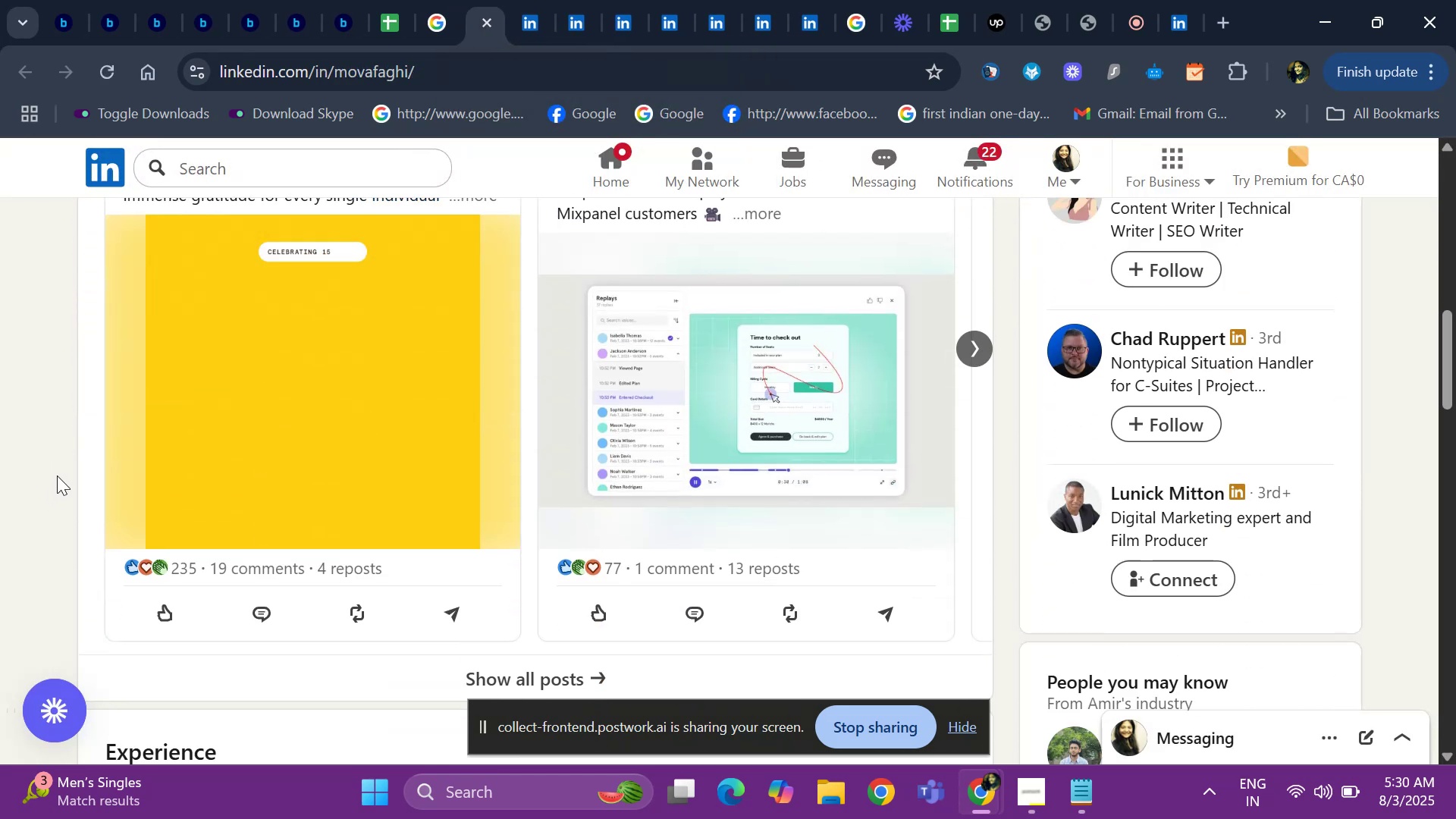 
hold_key(key=ArrowDown, duration=0.58)
 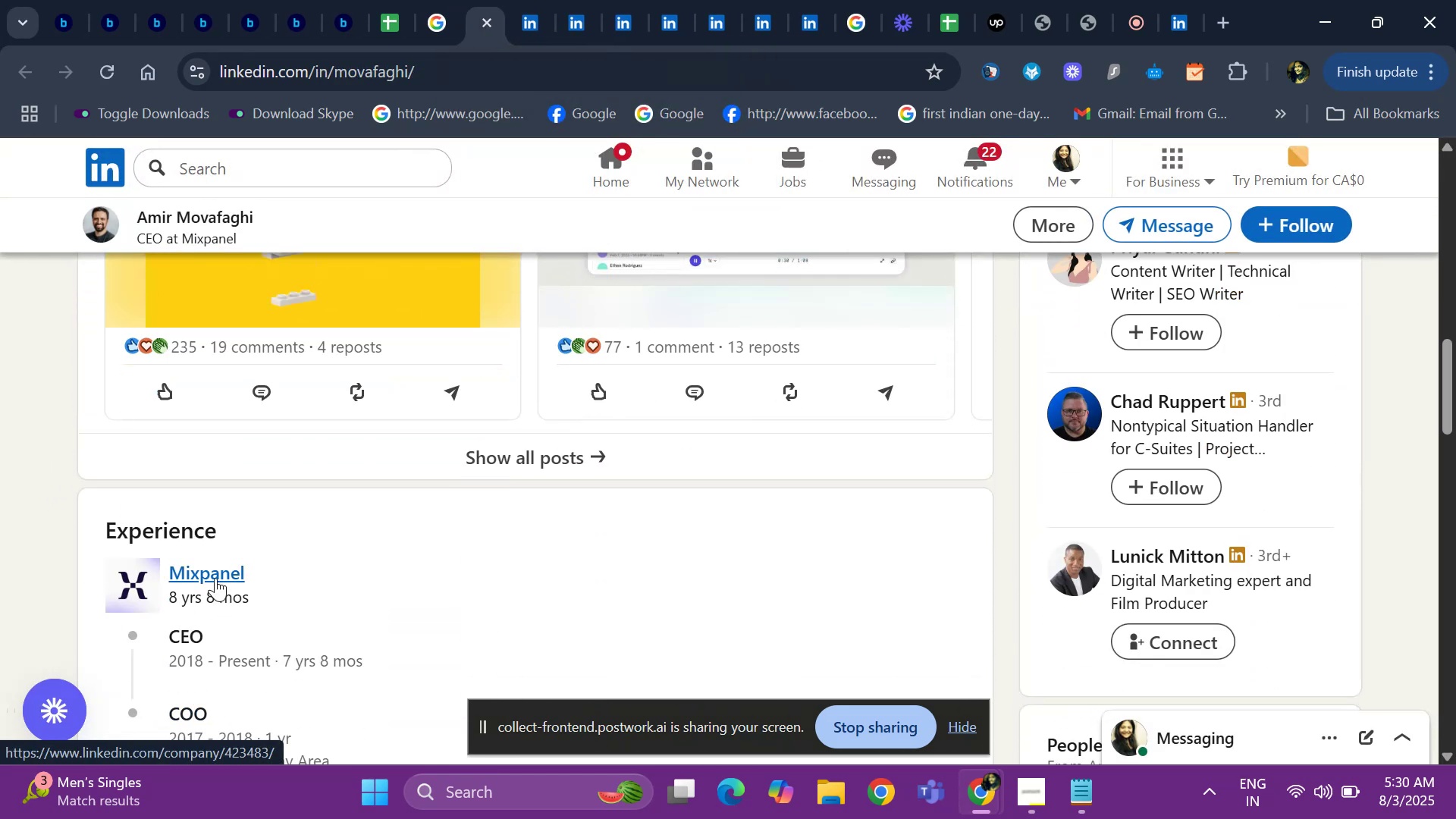 
right_click([215, 578])
 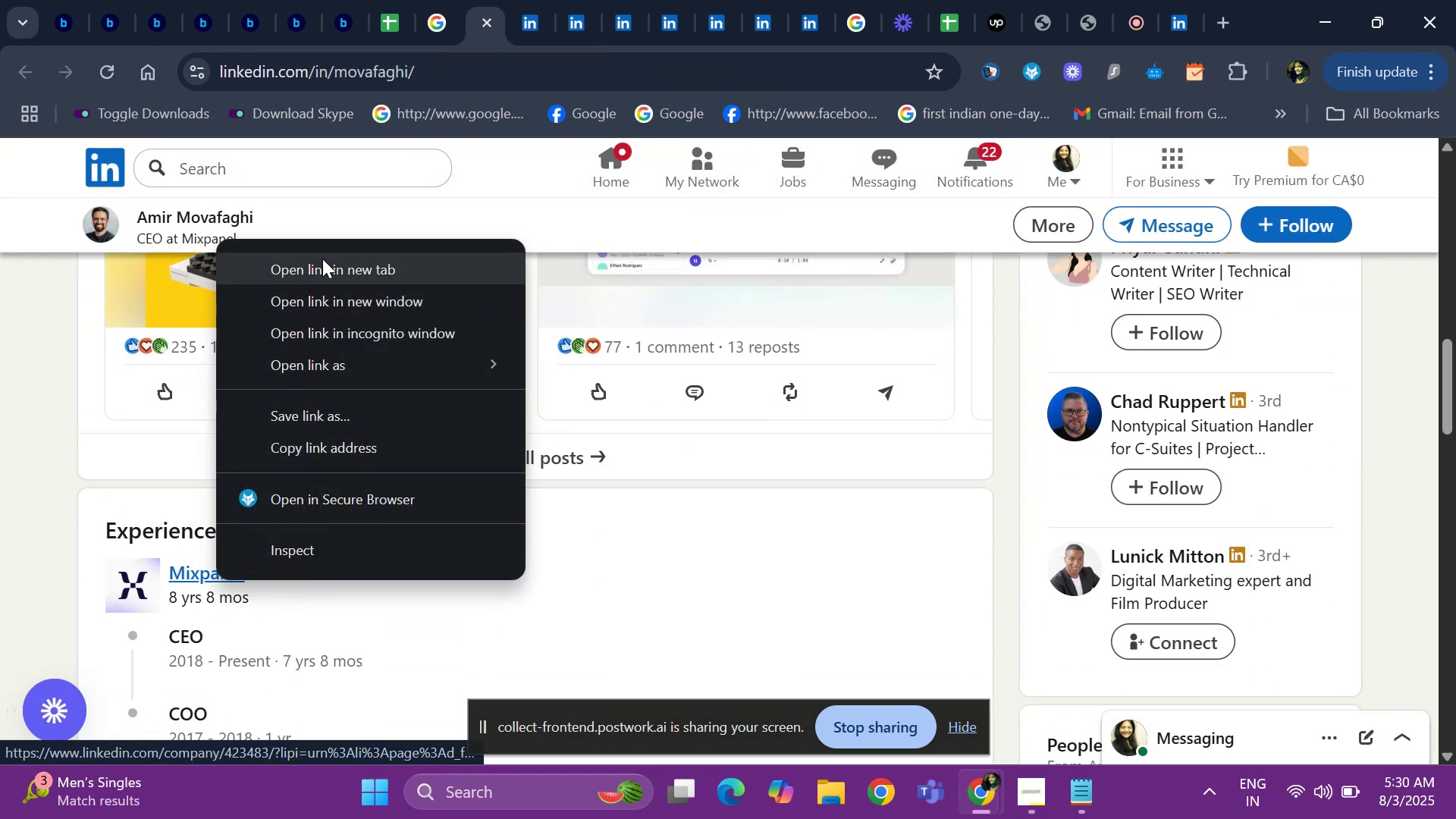 
left_click([322, 259])
 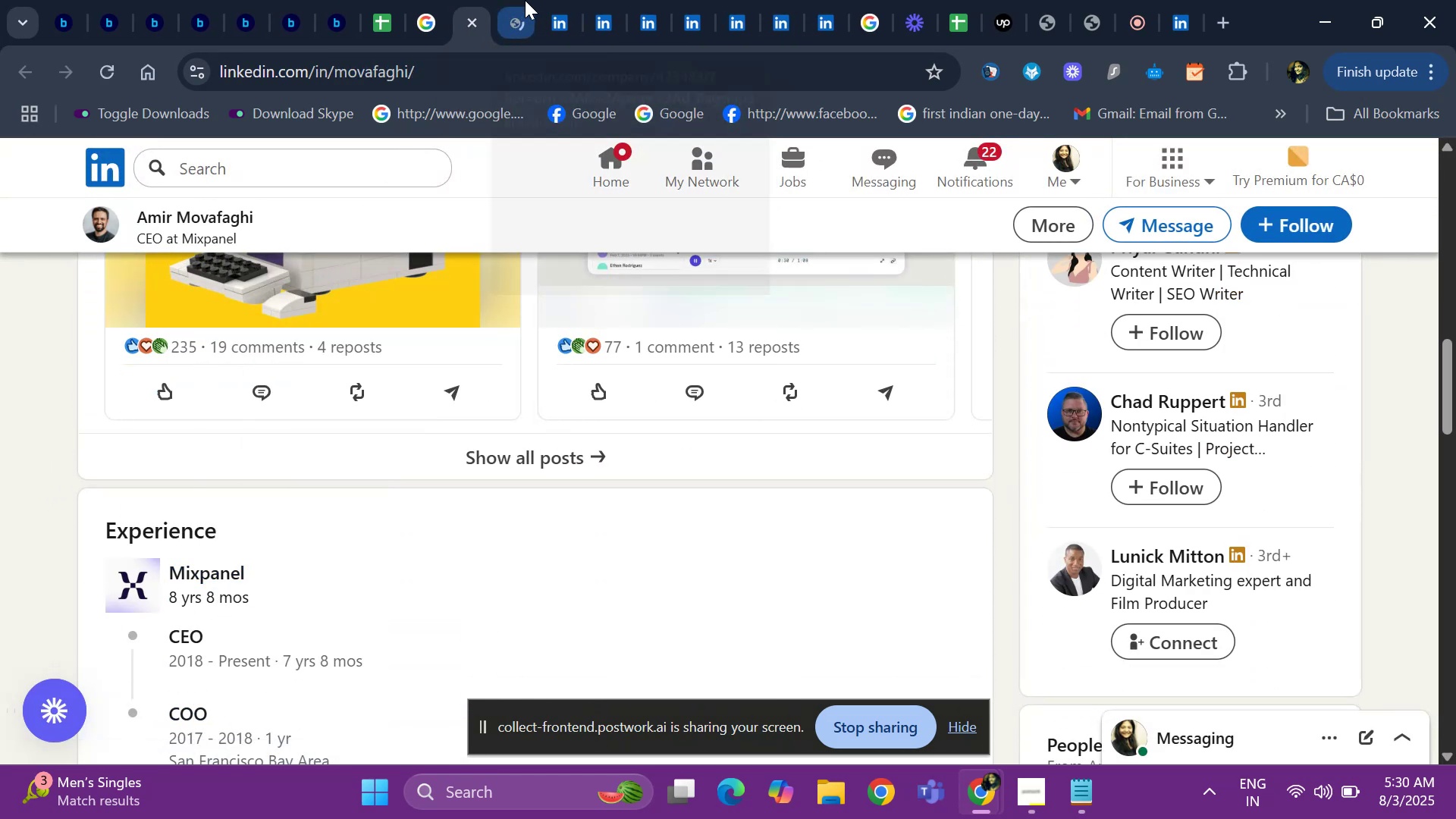 
left_click([510, 21])
 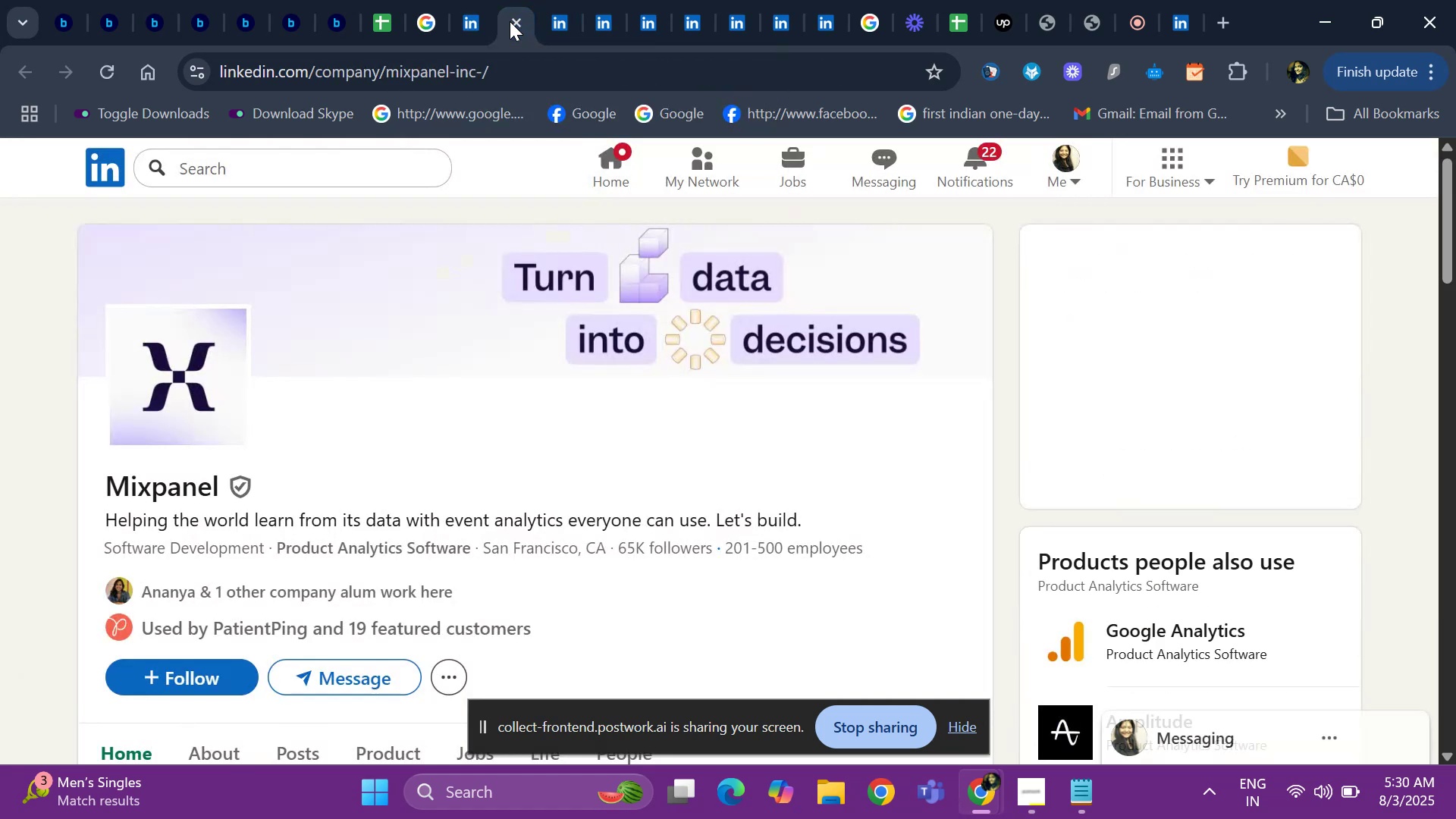 
wait(5.11)
 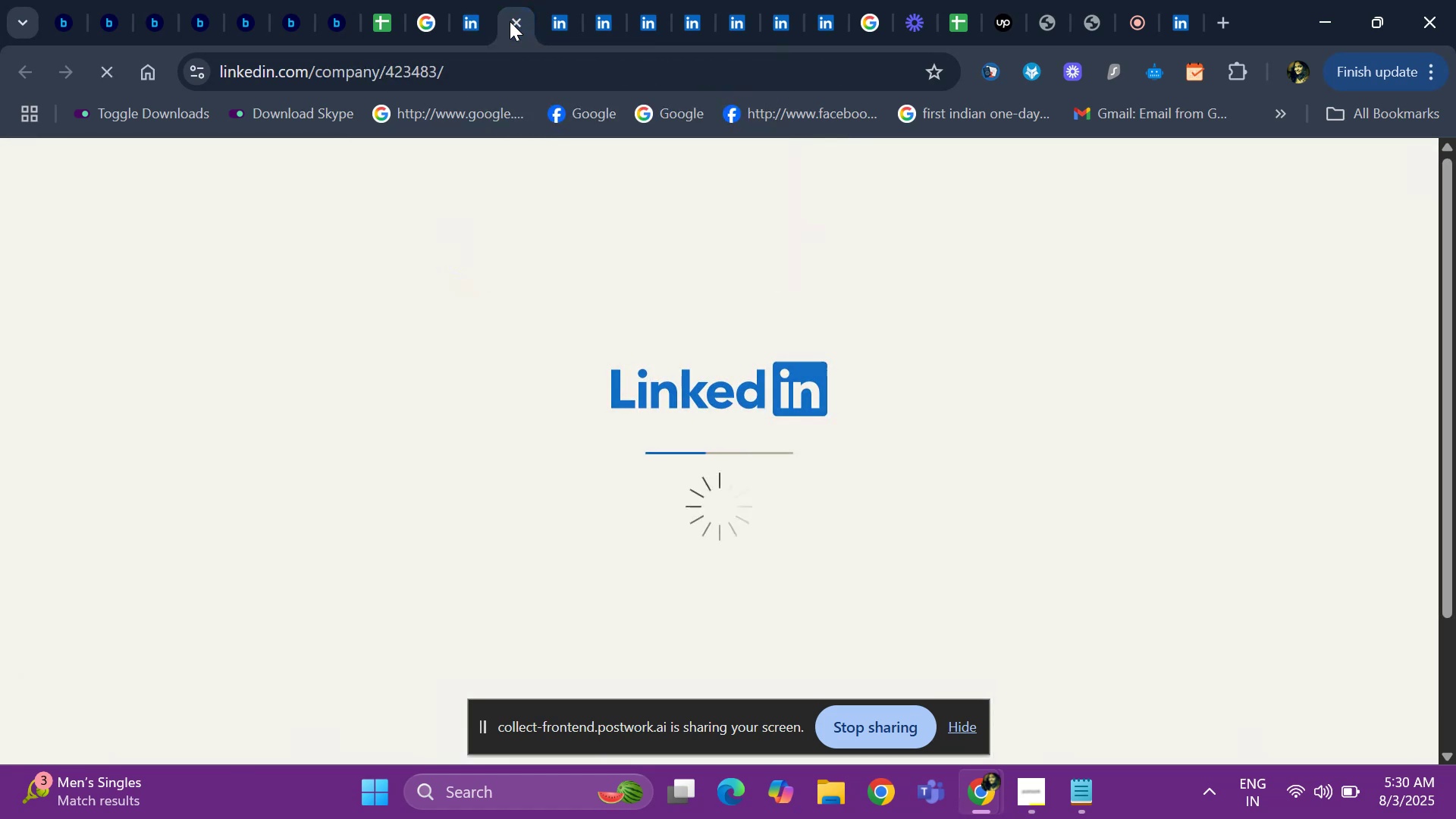 
left_click([475, 9])
 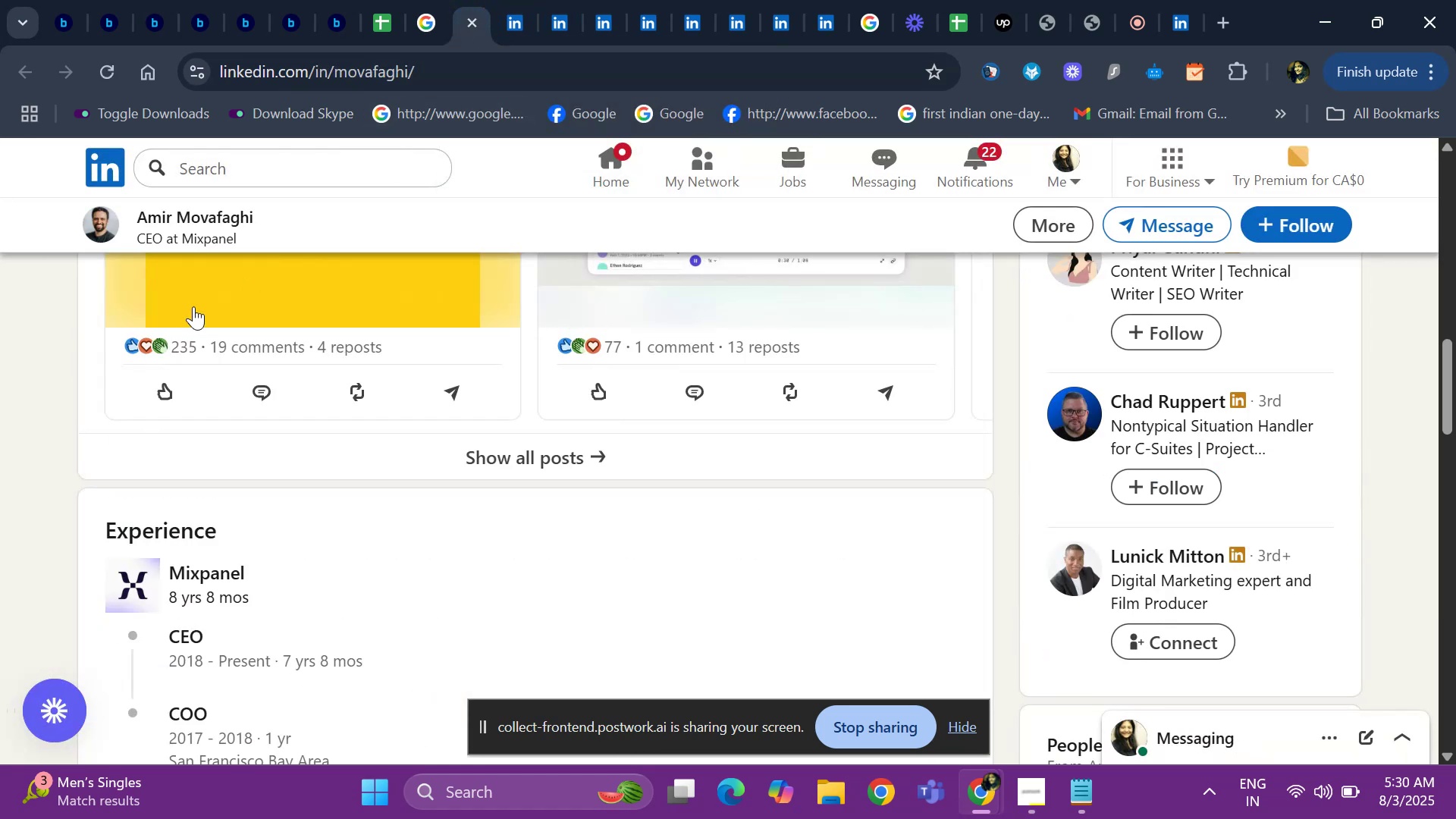 
hold_key(key=ArrowUp, duration=1.39)
 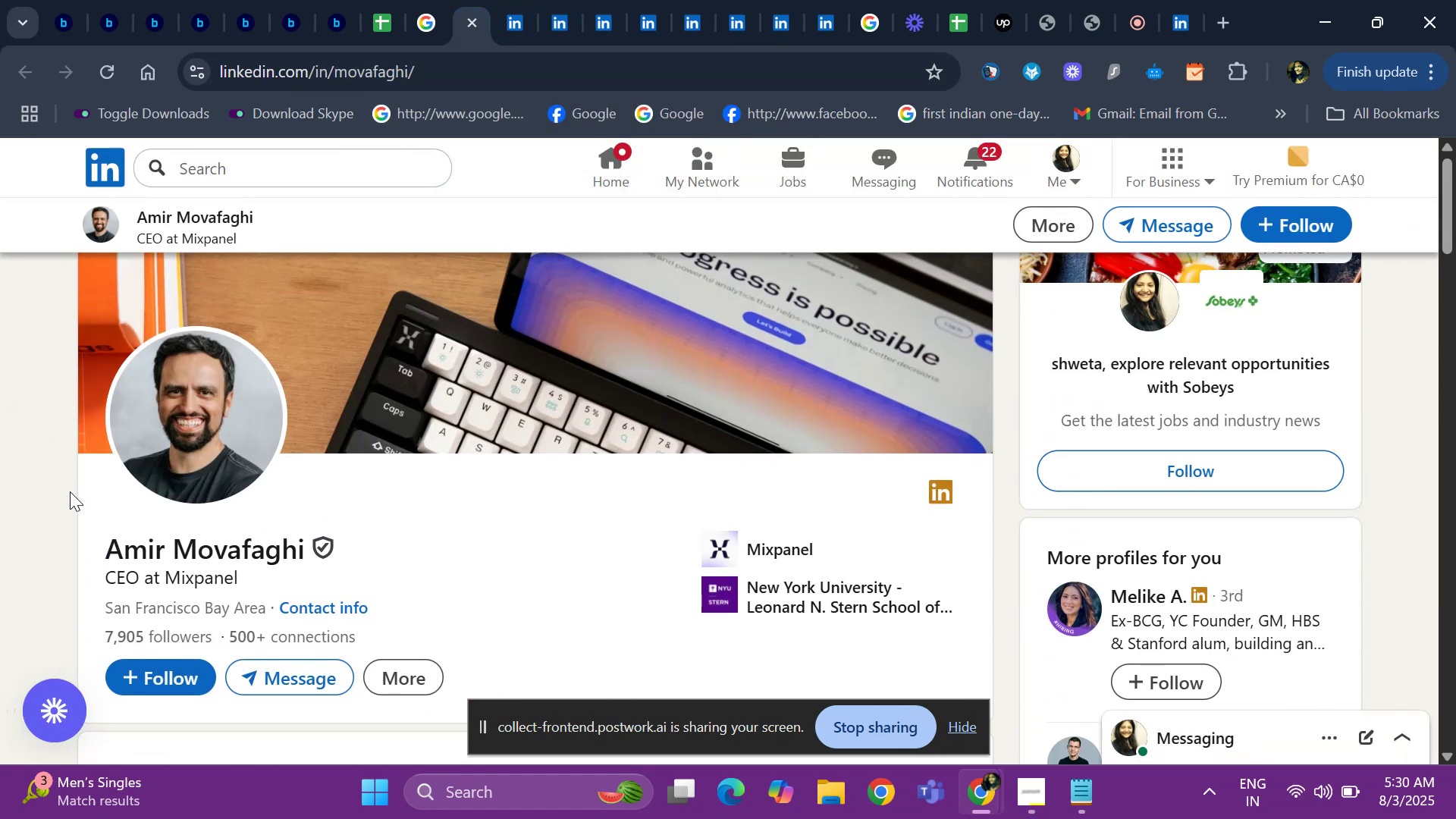 
left_click_drag(start_coordinate=[79, 544], to_coordinate=[306, 557])
 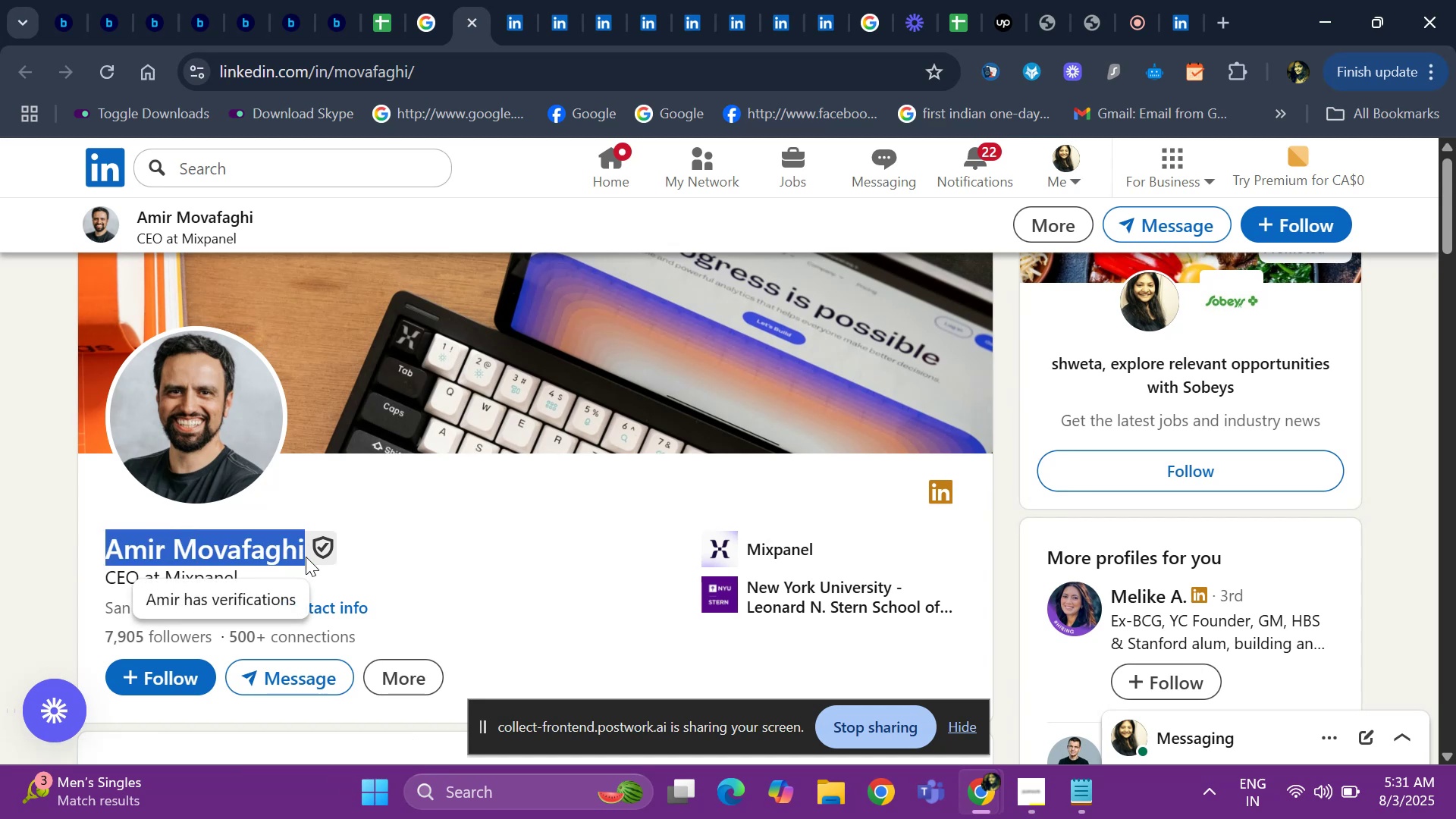 
key(Control+ControlLeft)
 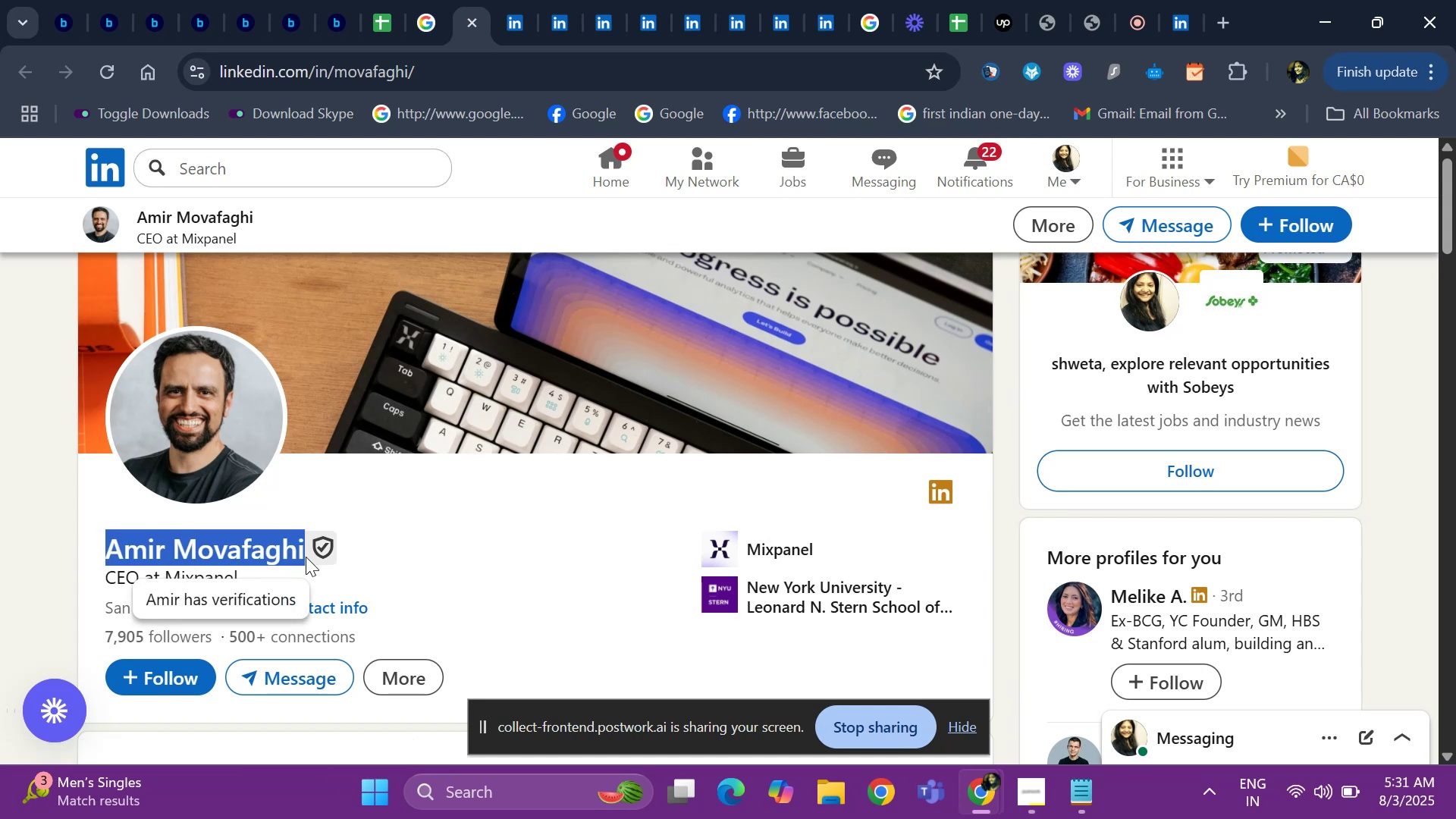 
key(Control+C)
 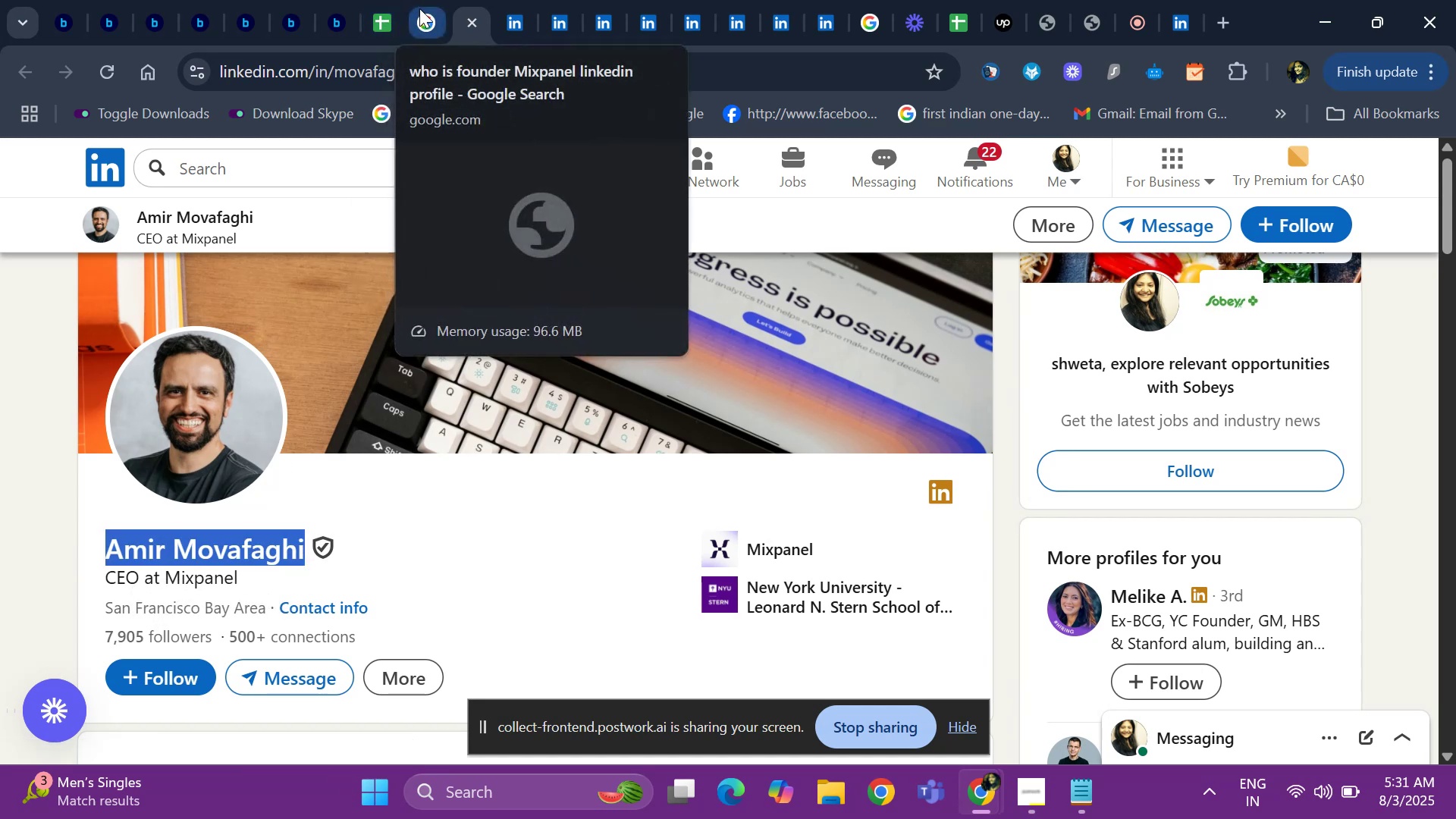 
left_click([378, 17])
 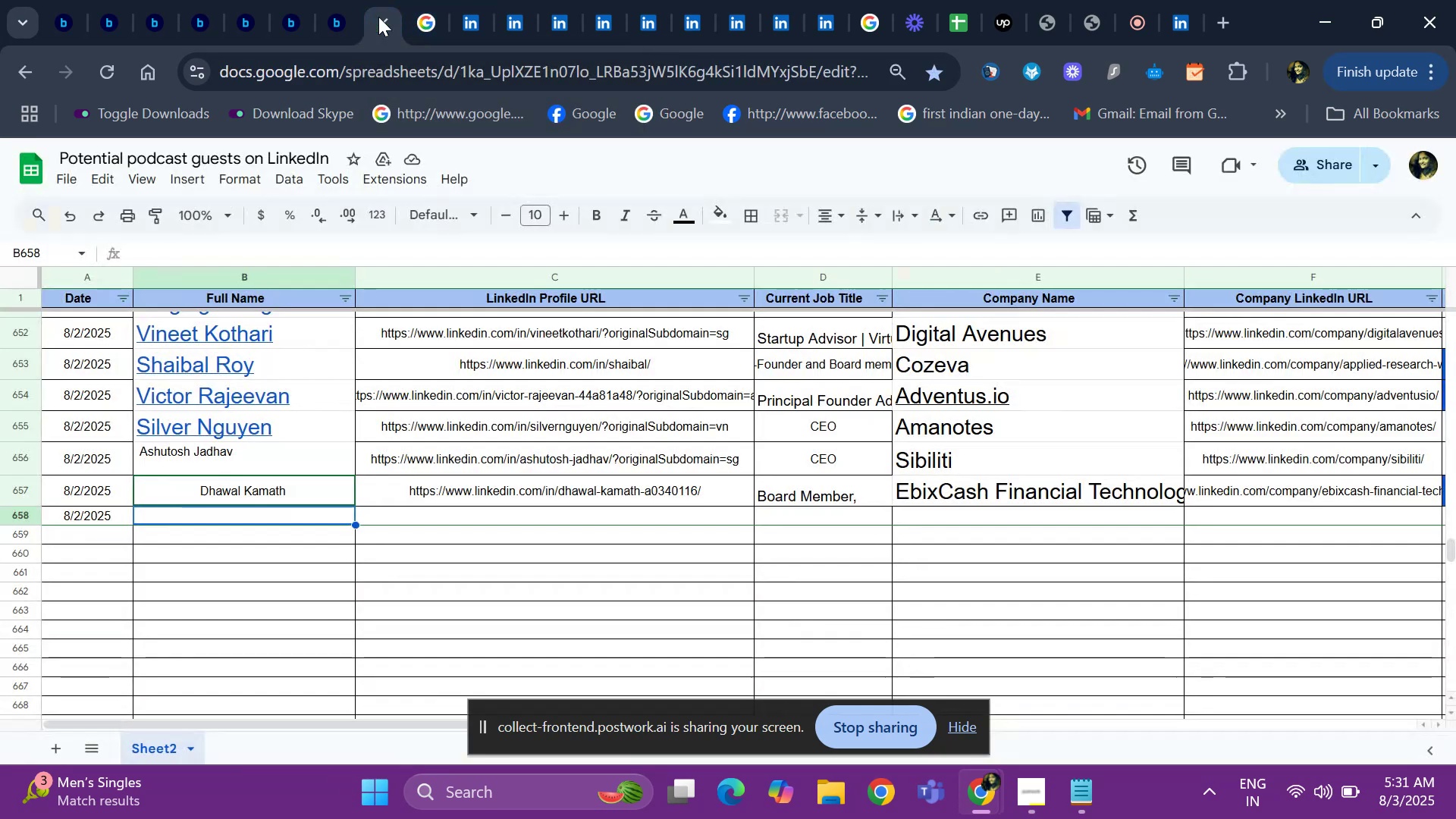 
key(Control+ControlLeft)
 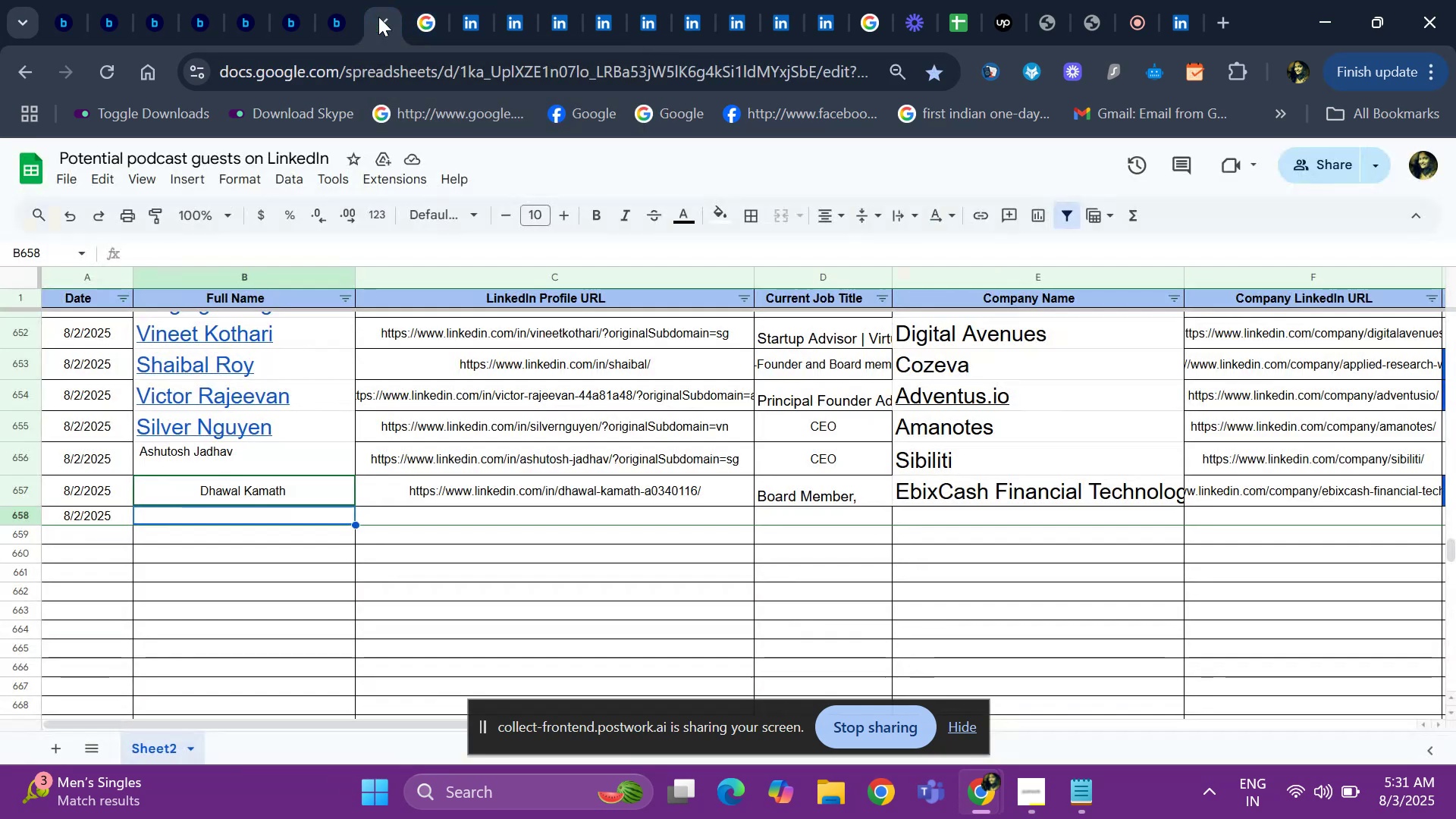 
key(Control+V)
 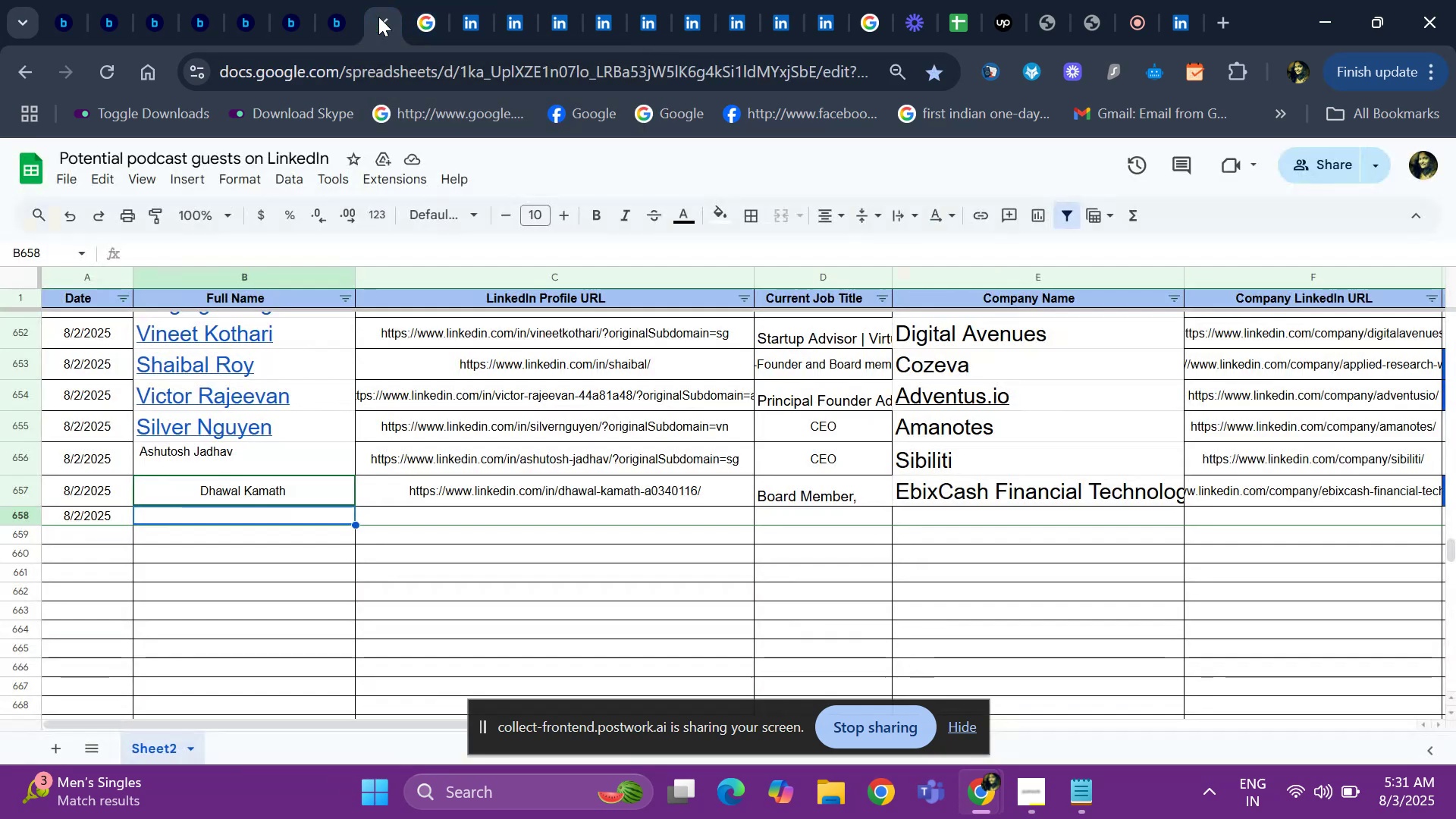 
key(ArrowRight)
 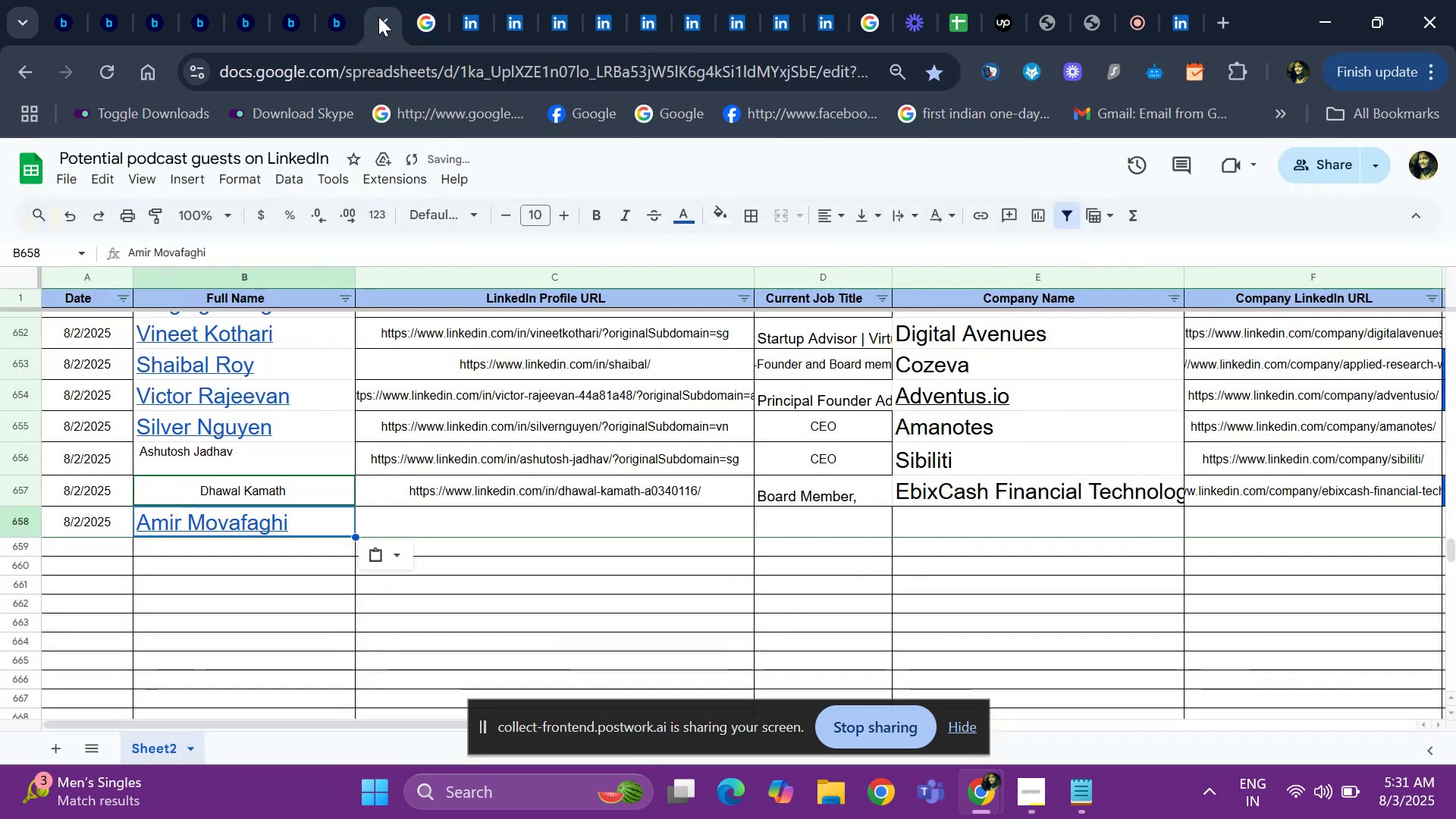 
key(ArrowRight)
 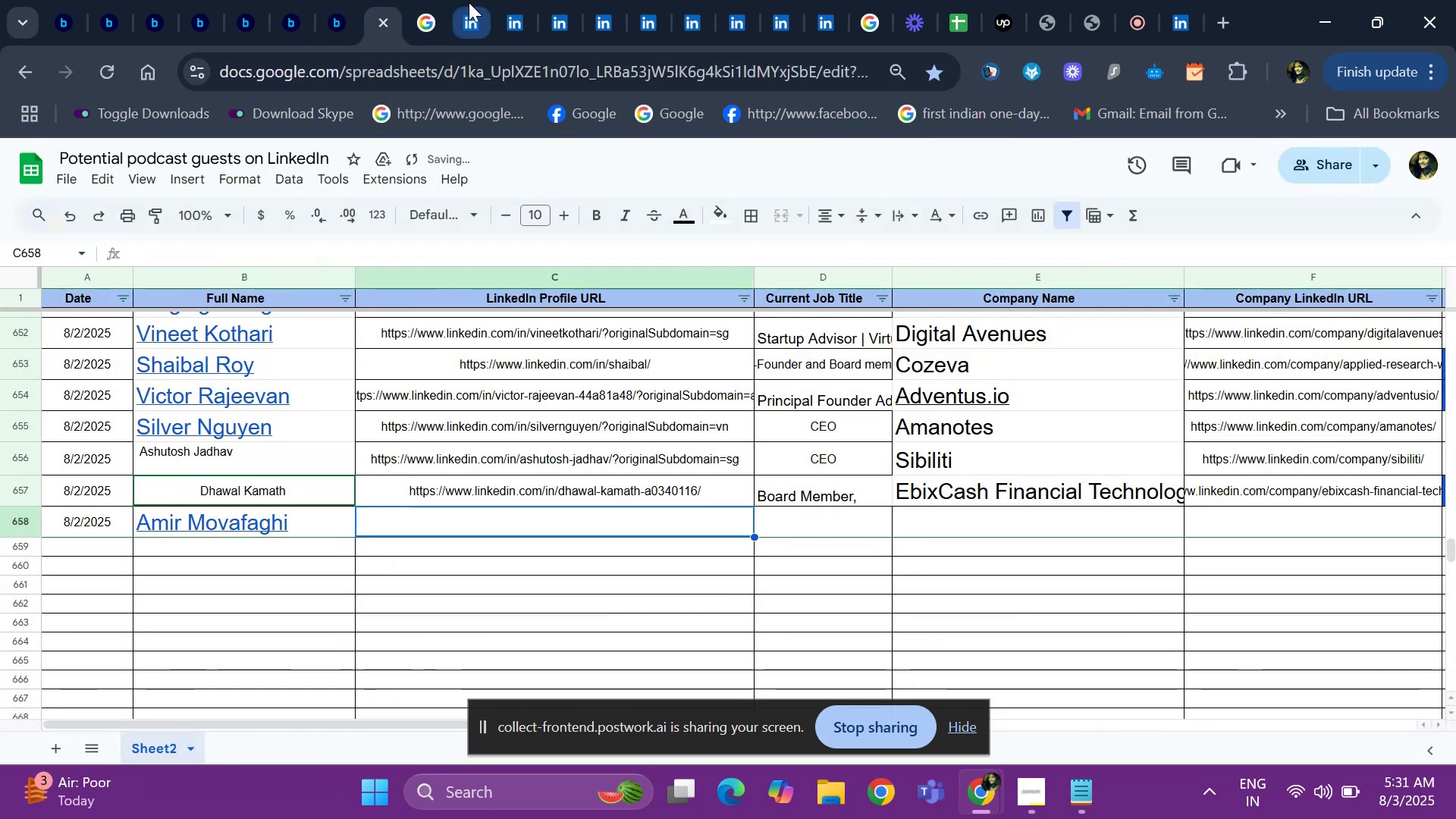 
left_click([469, 8])
 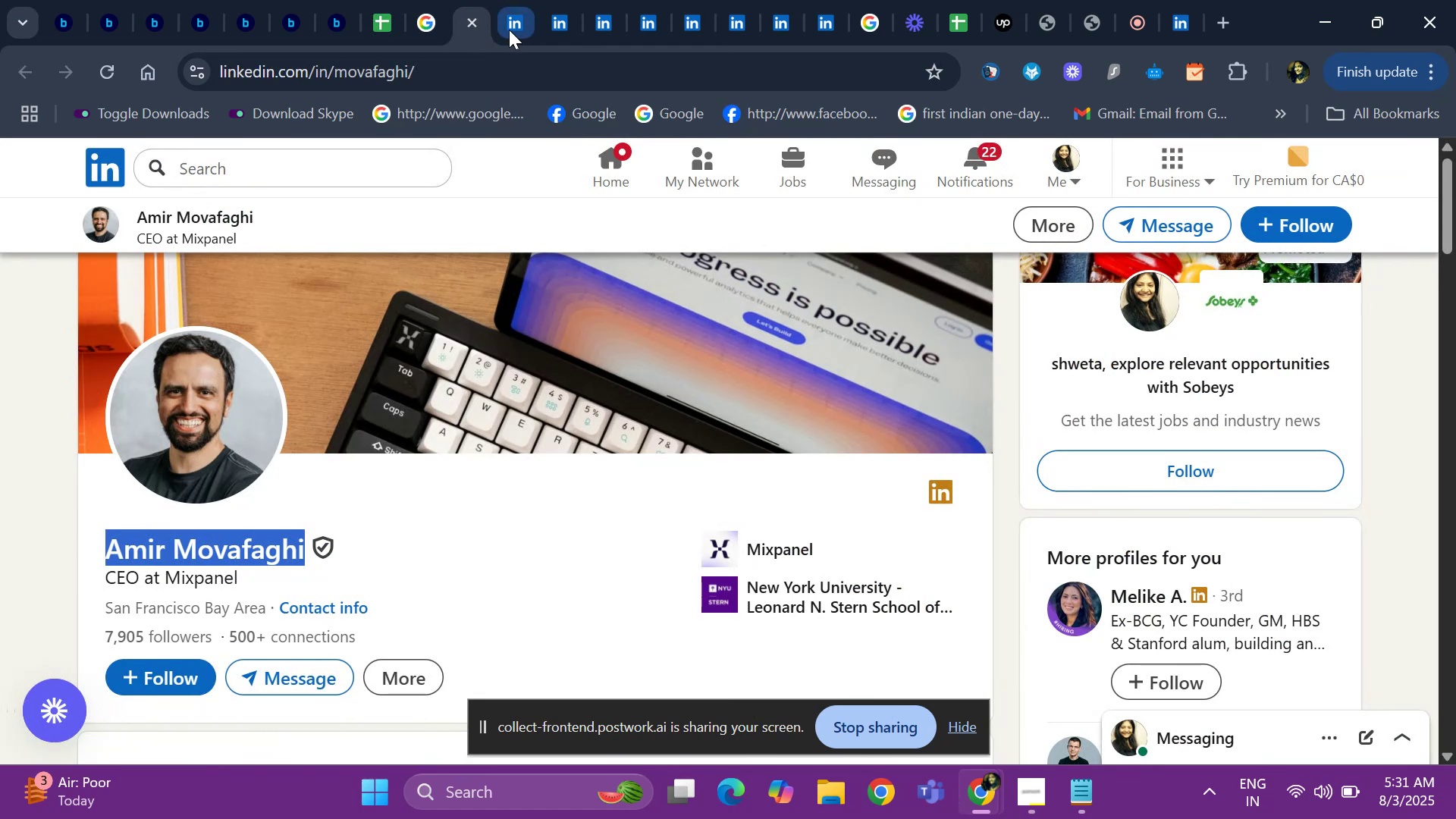 
left_click([509, 30])
 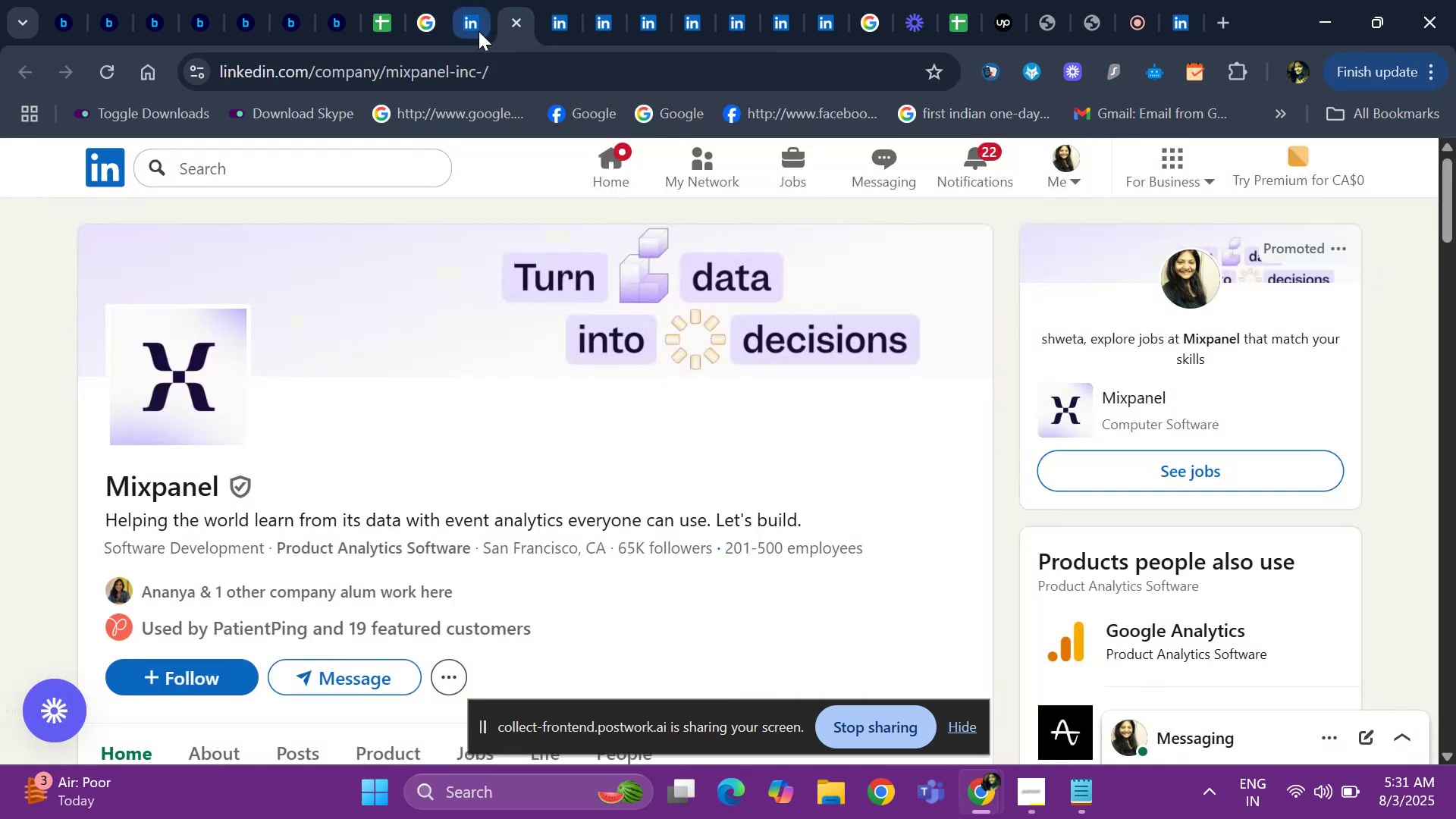 
left_click([479, 31])
 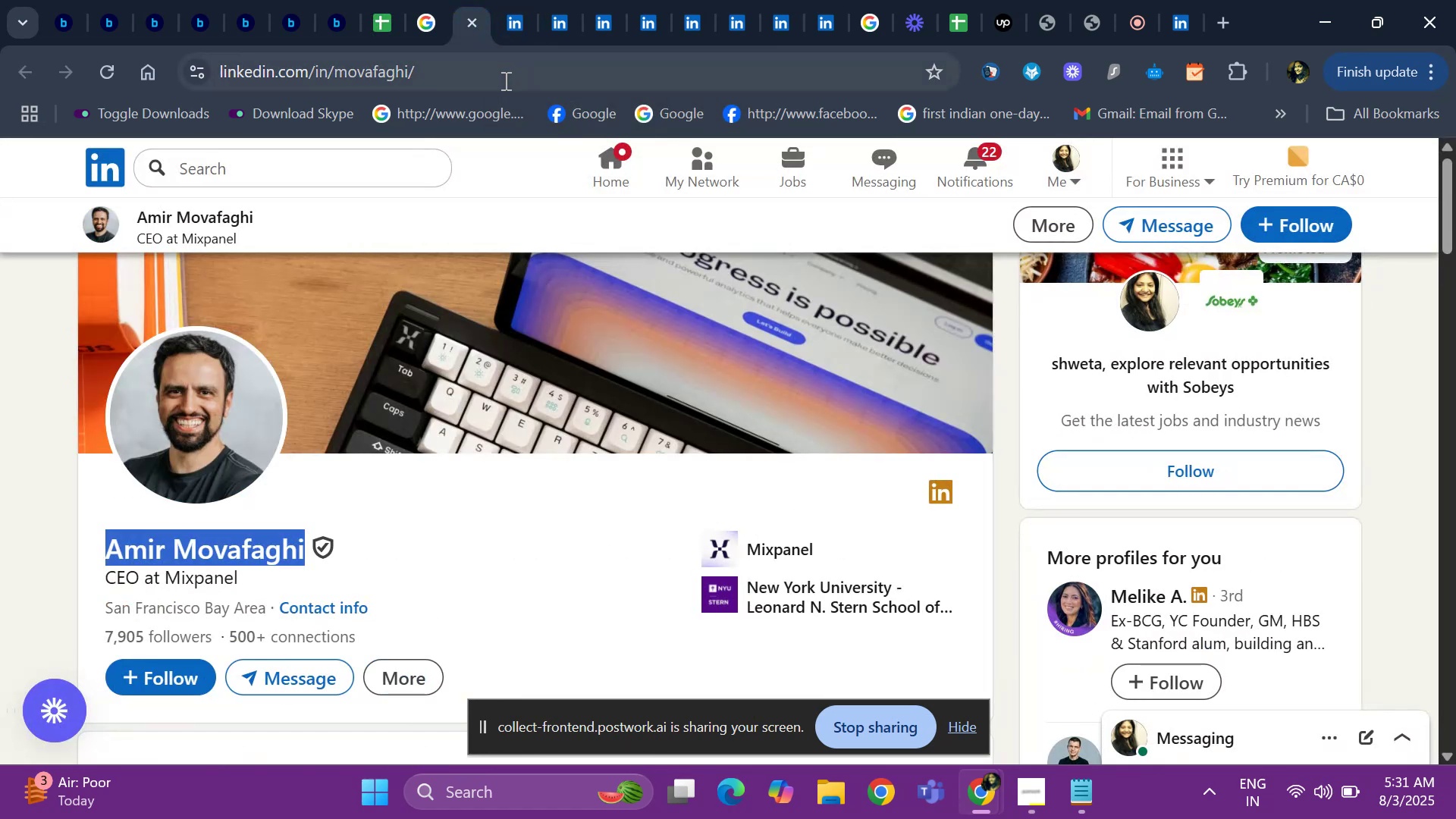 
left_click([504, 80])
 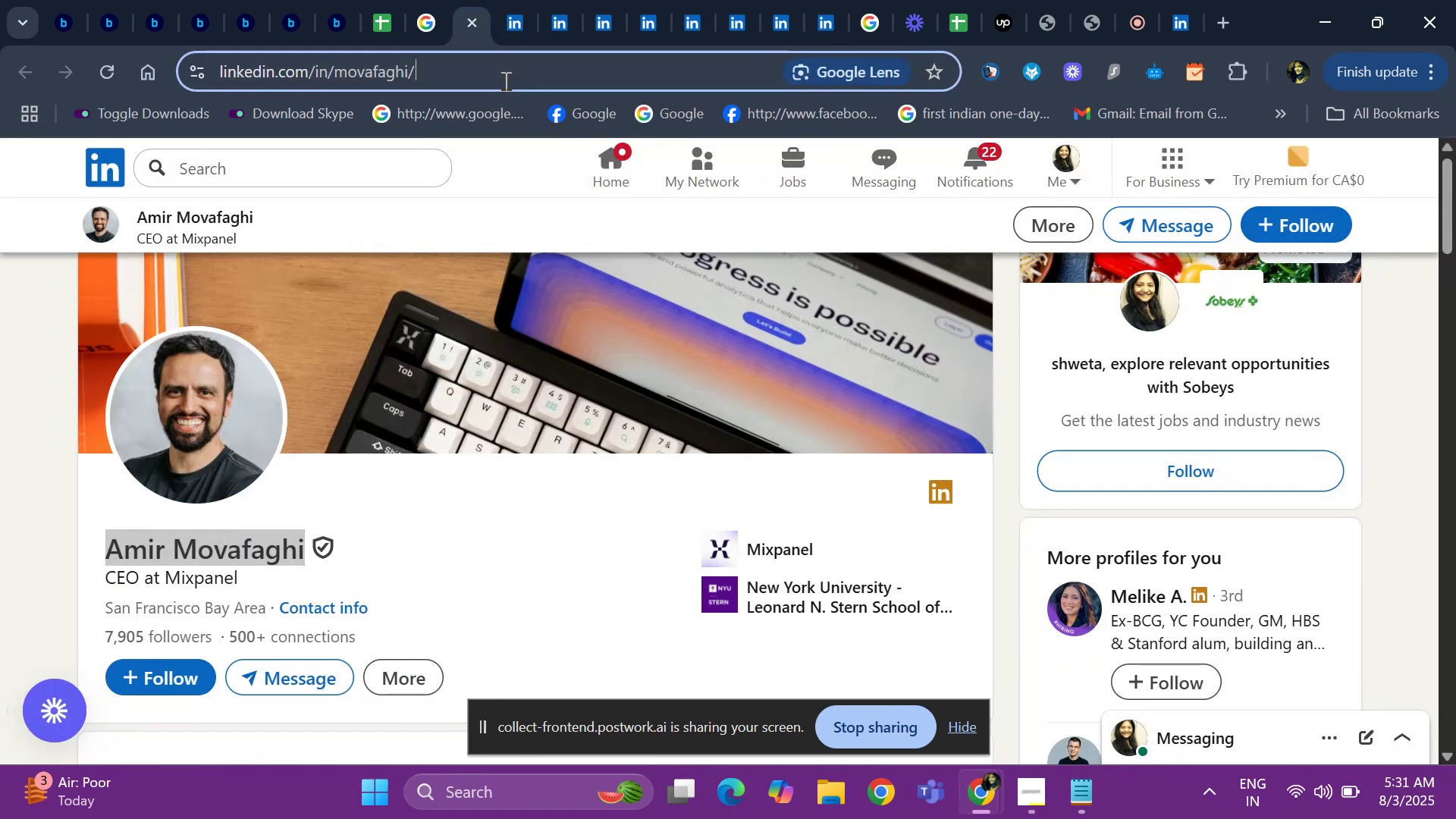 
key(Control+C)
 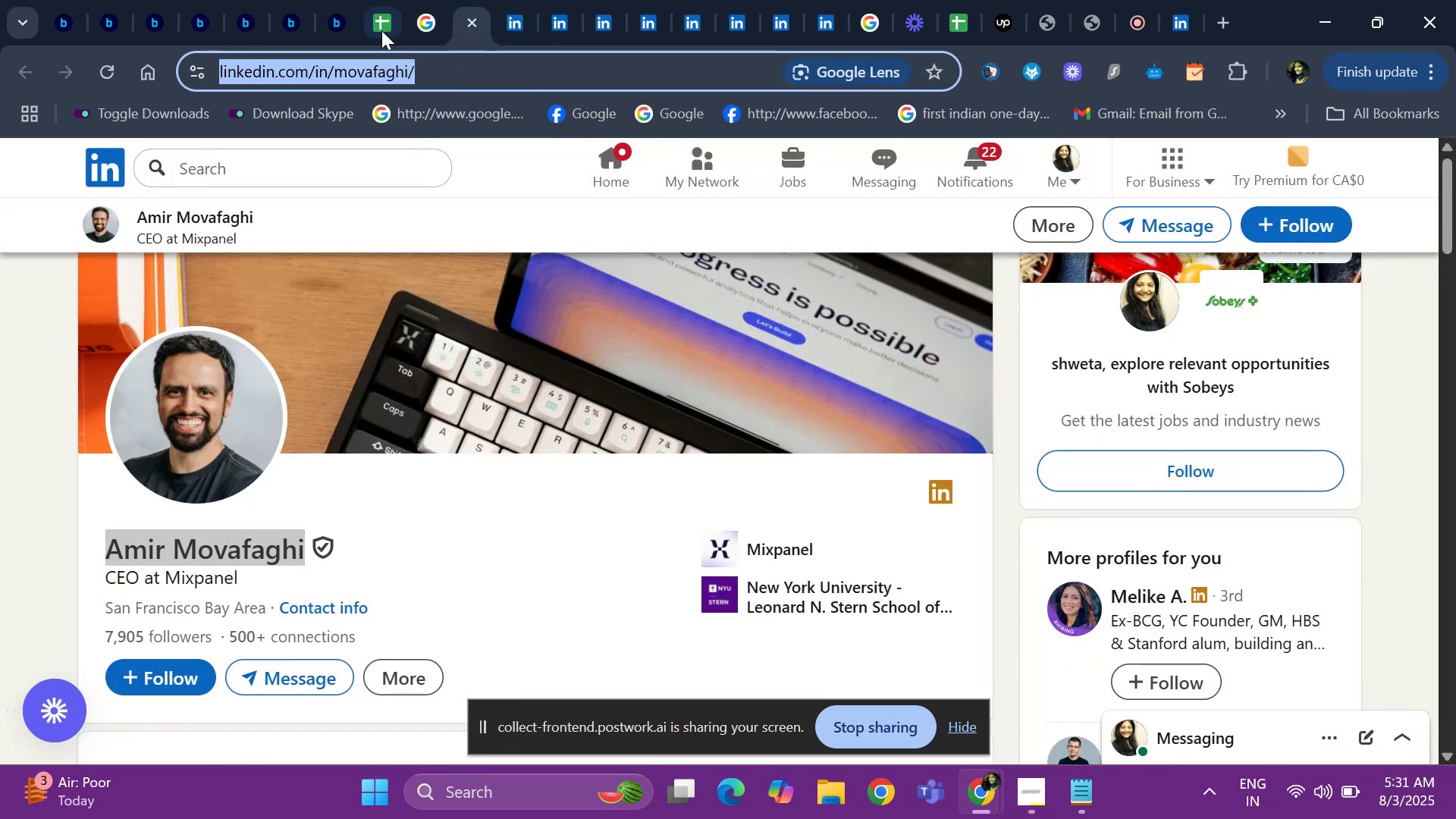 
left_click([376, 18])
 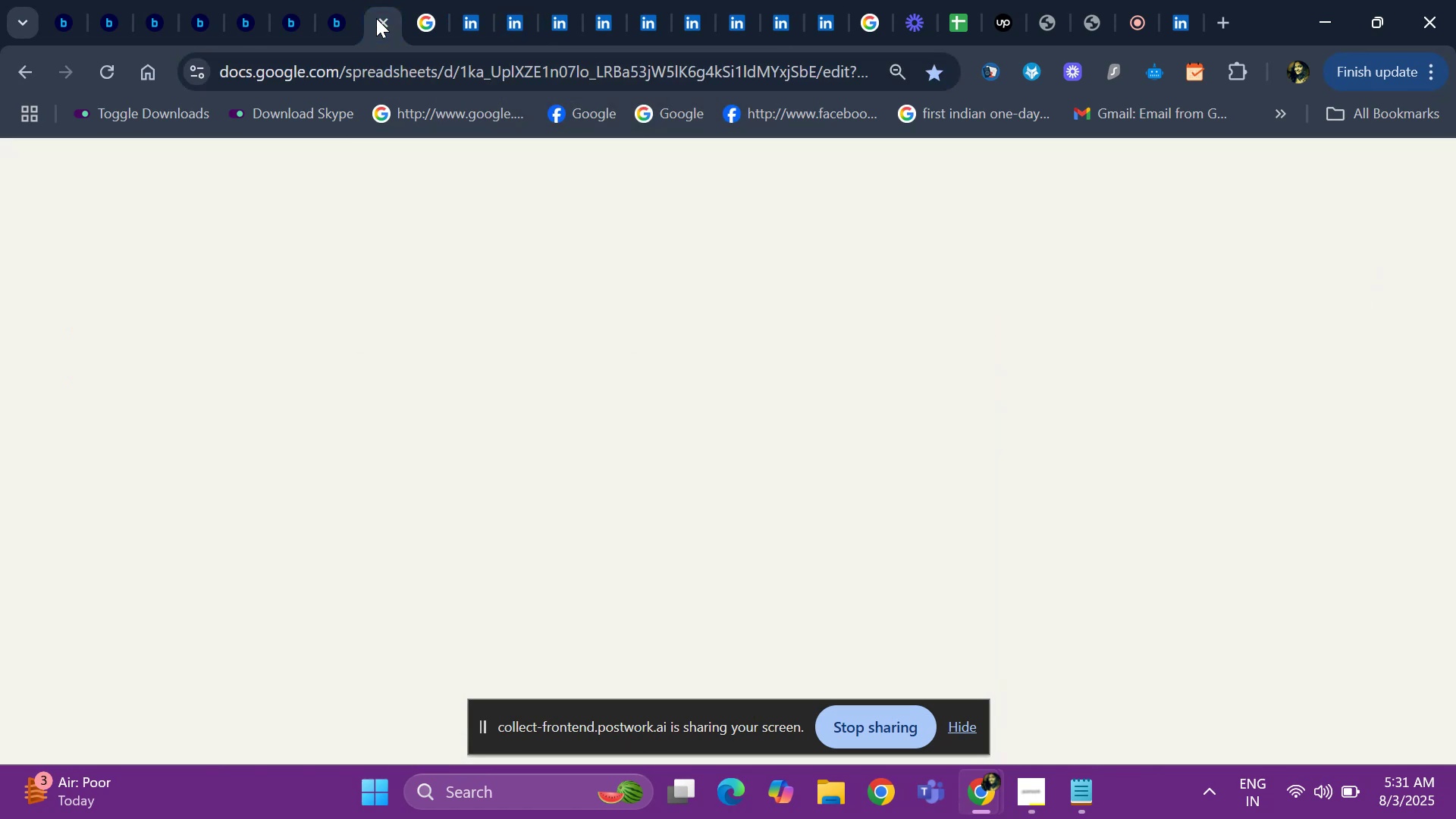 
key(Control+V)
 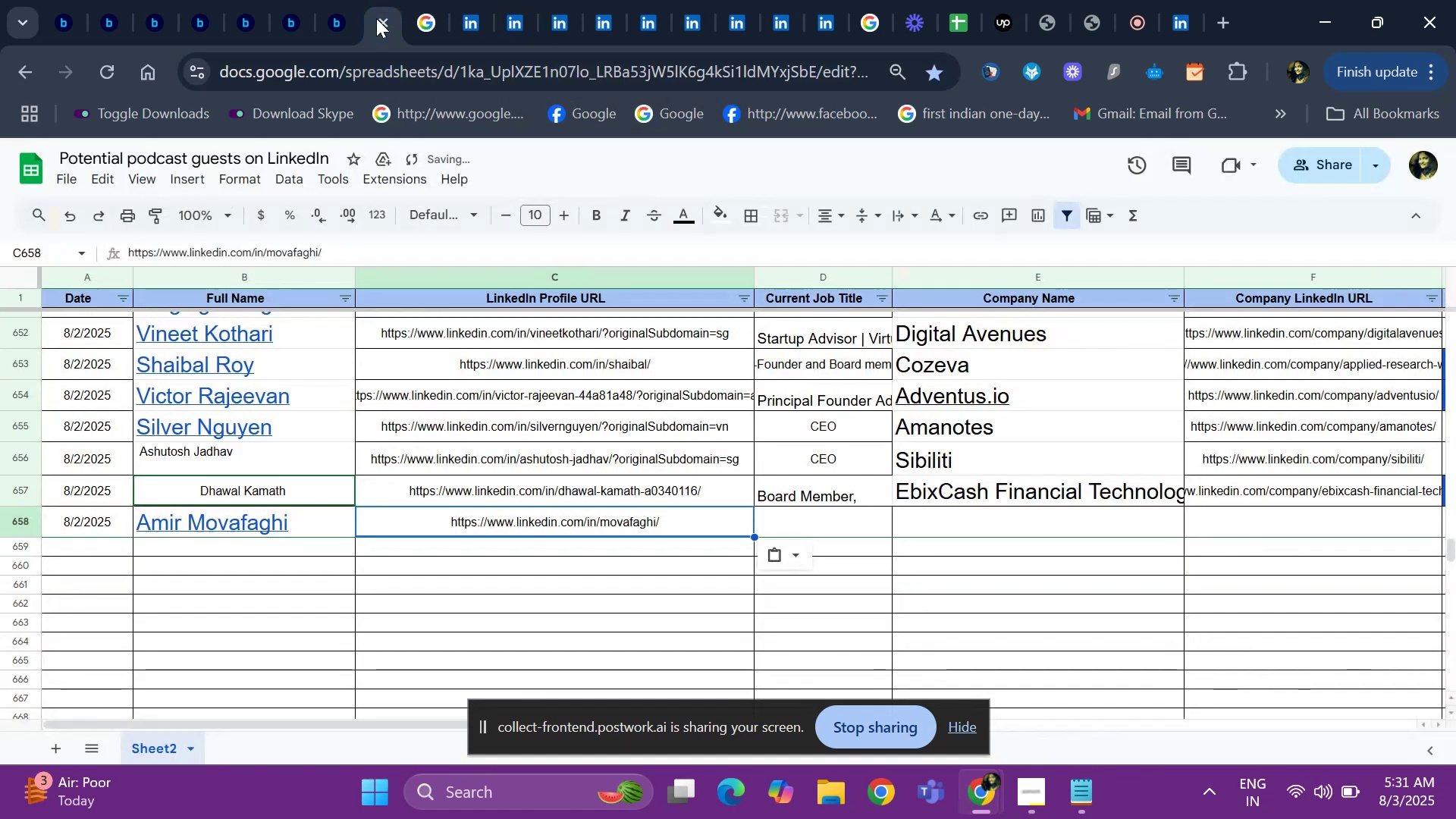 
key(ArrowRight)
 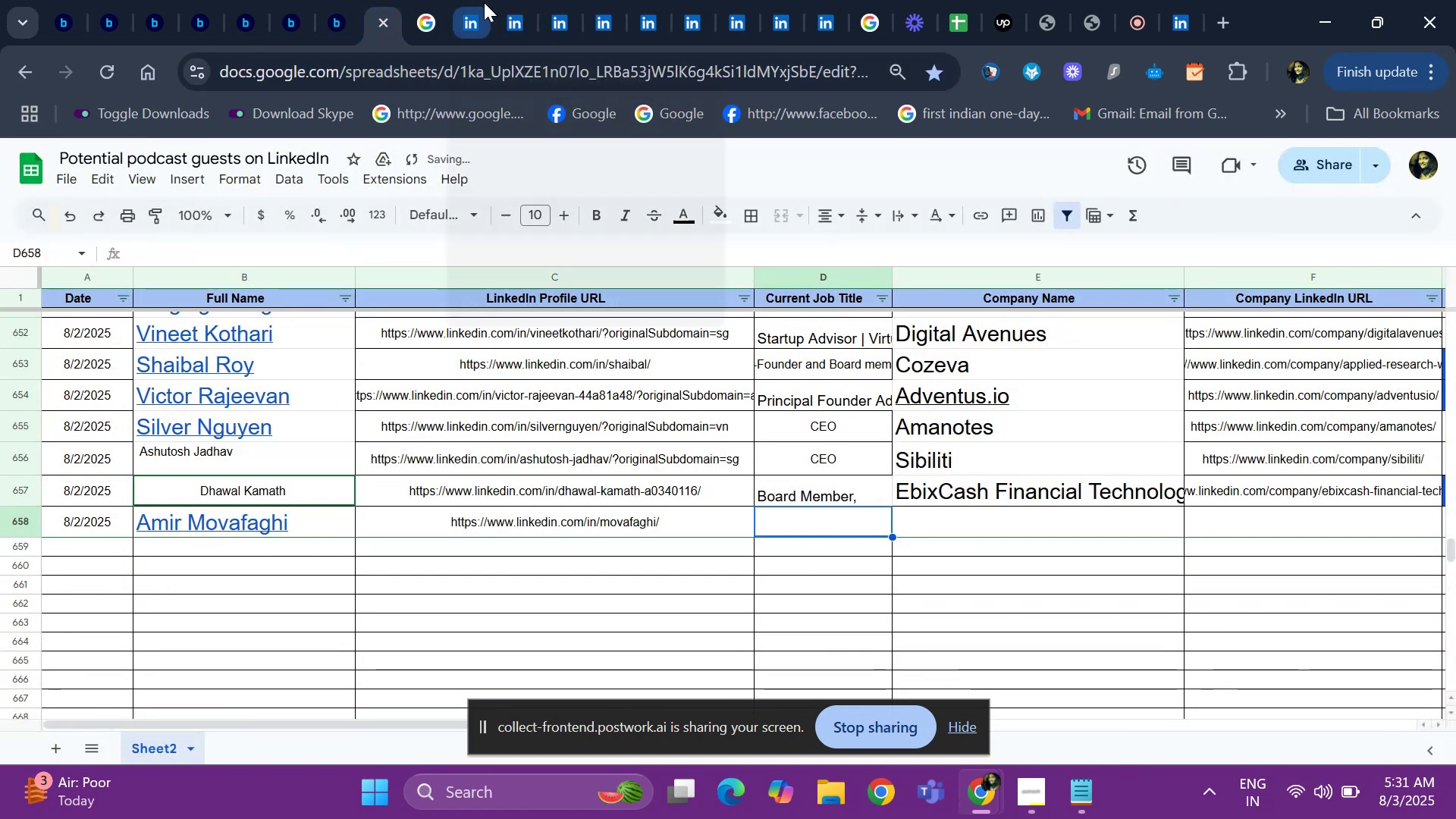 
left_click([476, 9])
 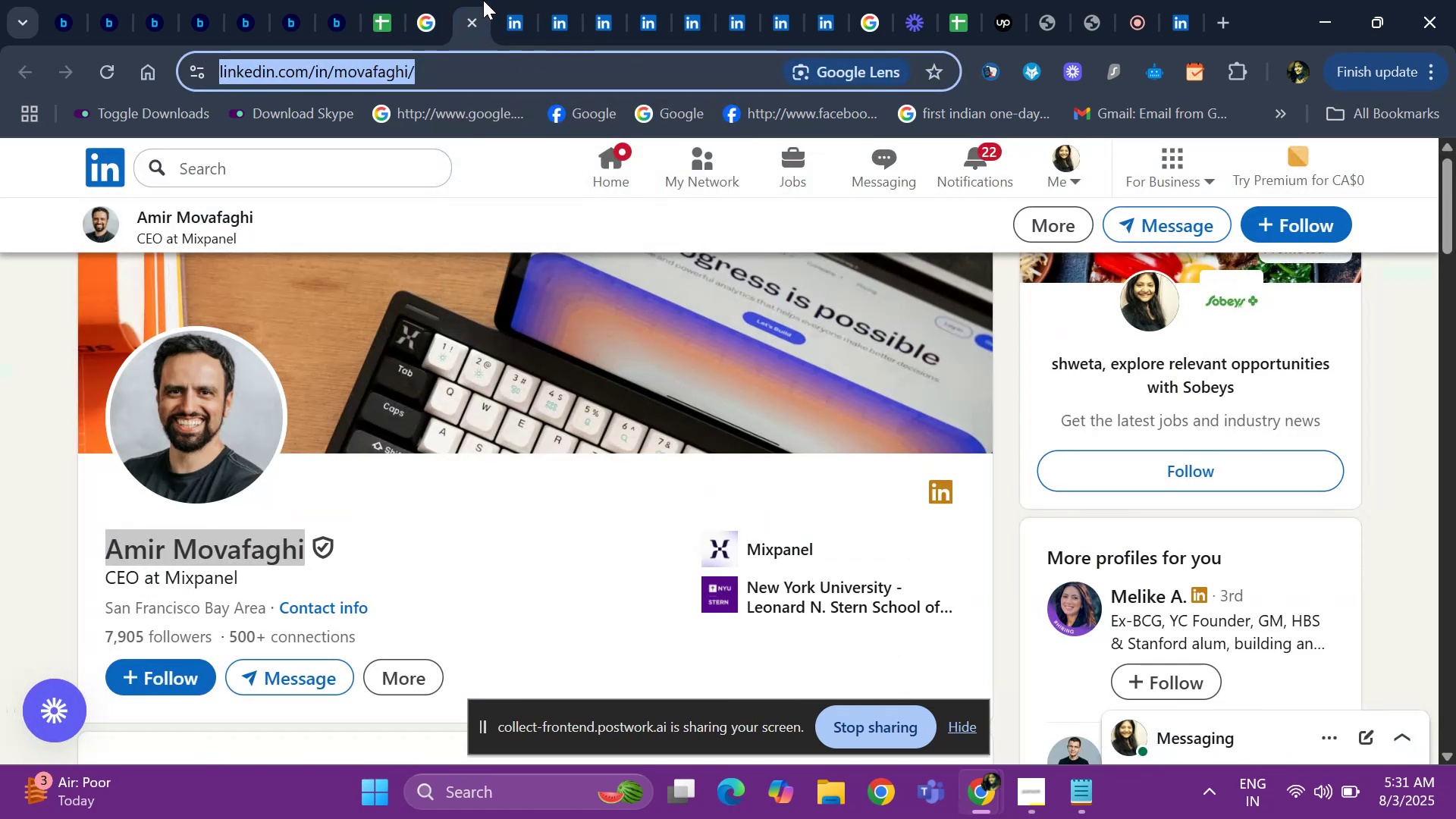 
left_click([505, 0])
 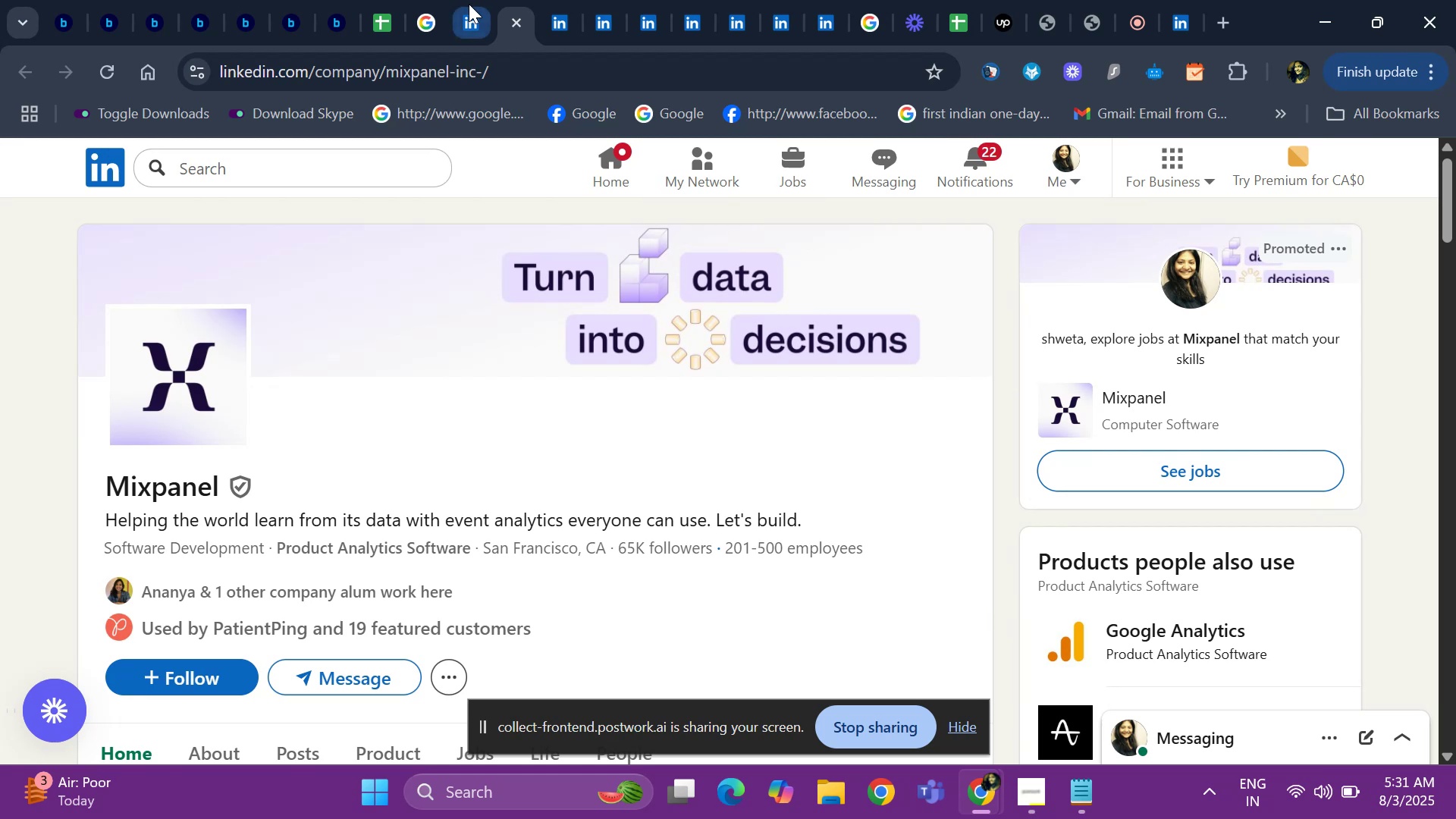 
left_click_drag(start_coordinate=[413, 8], to_coordinate=[388, 14])
 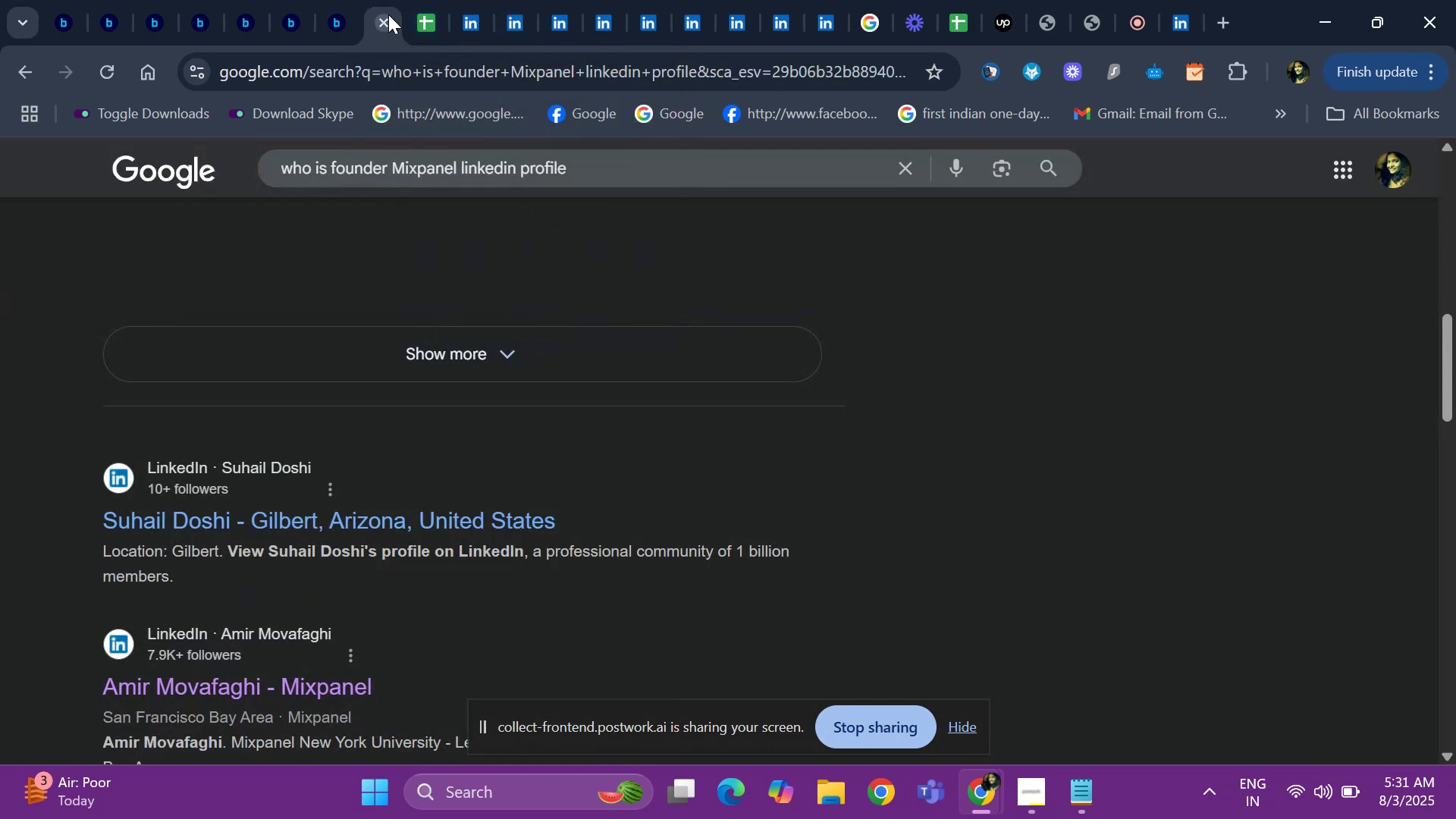 
left_click([388, 14])
 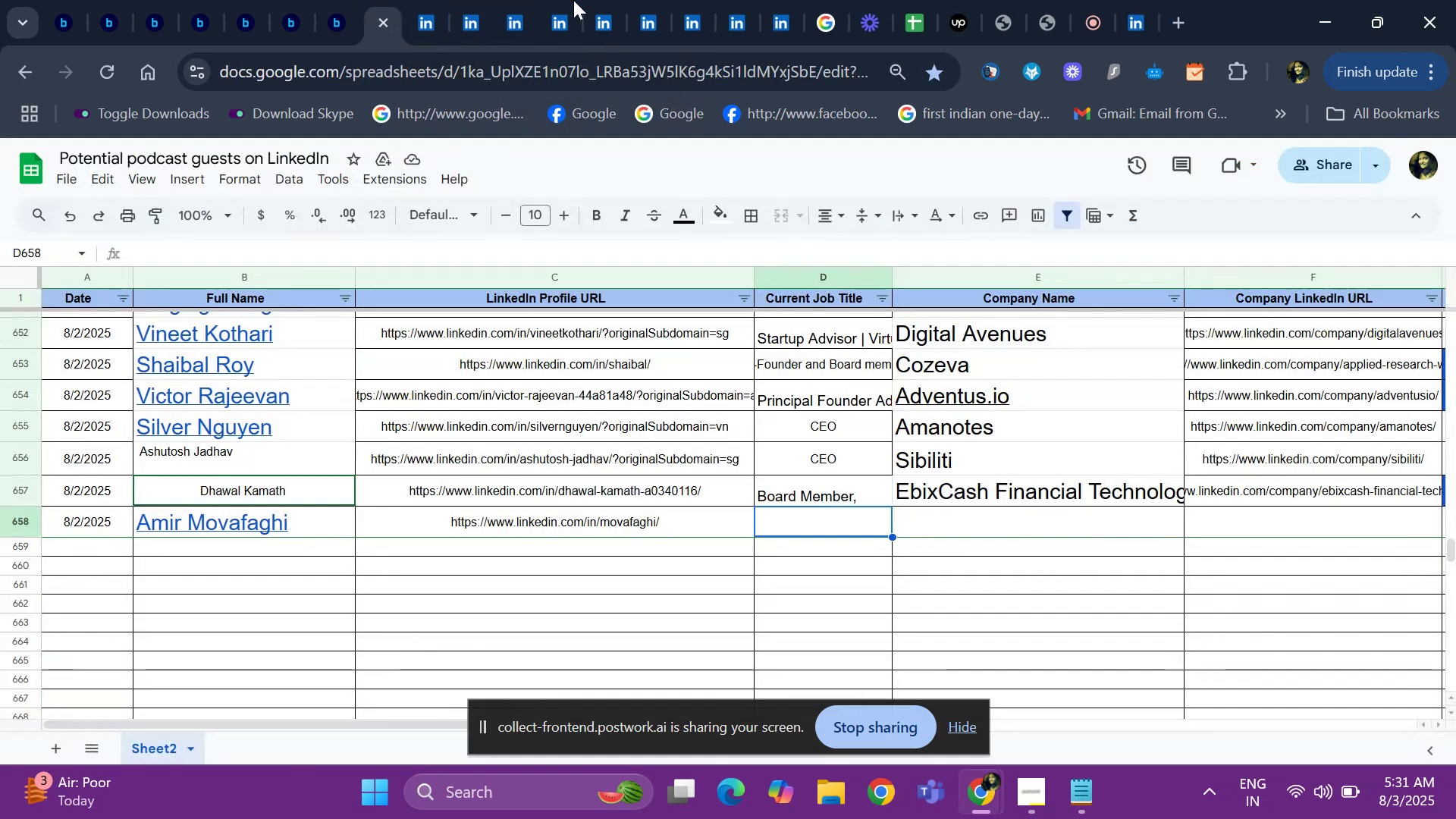 
left_click([645, 0])
 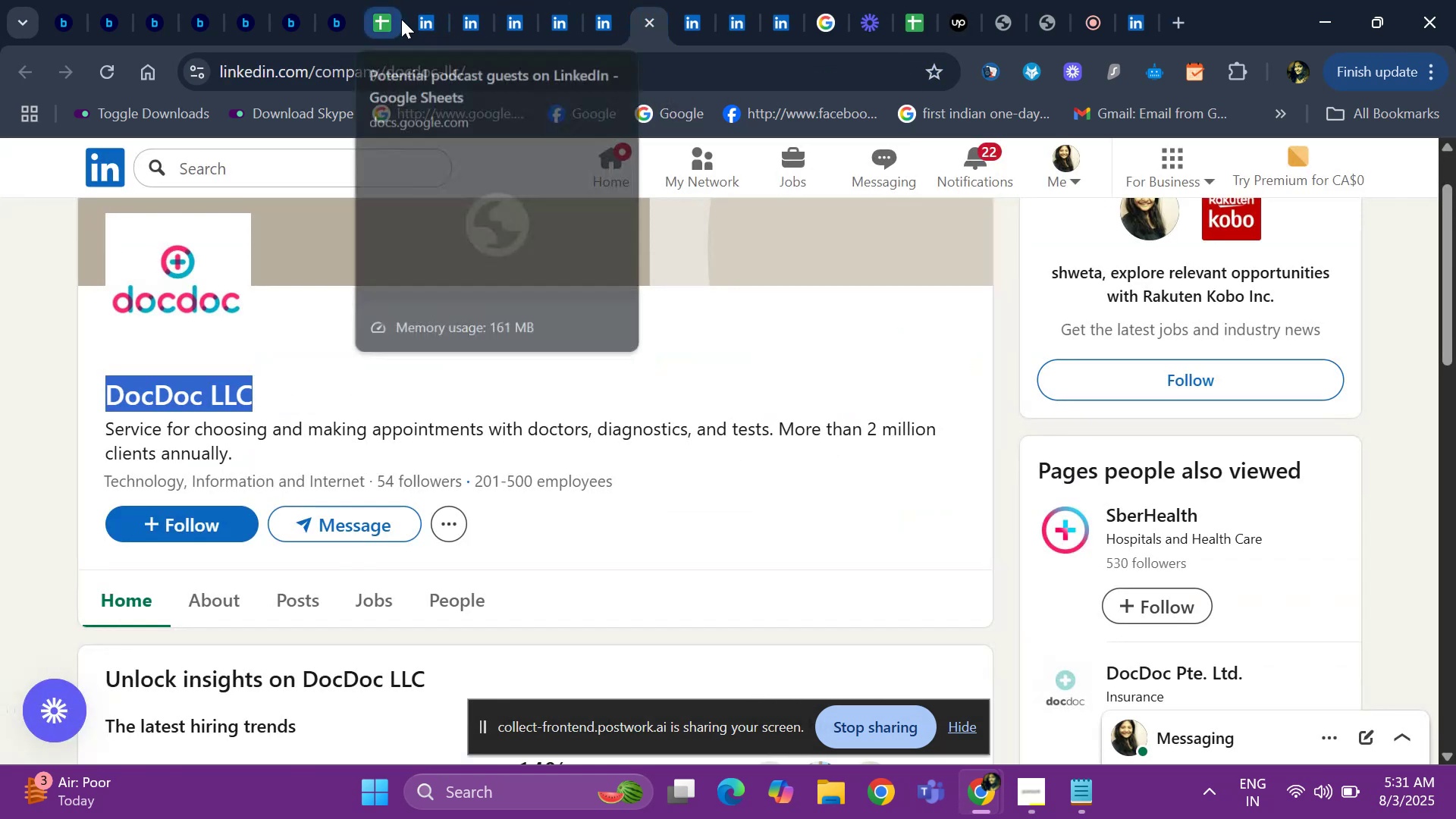 
left_click([371, 17])
 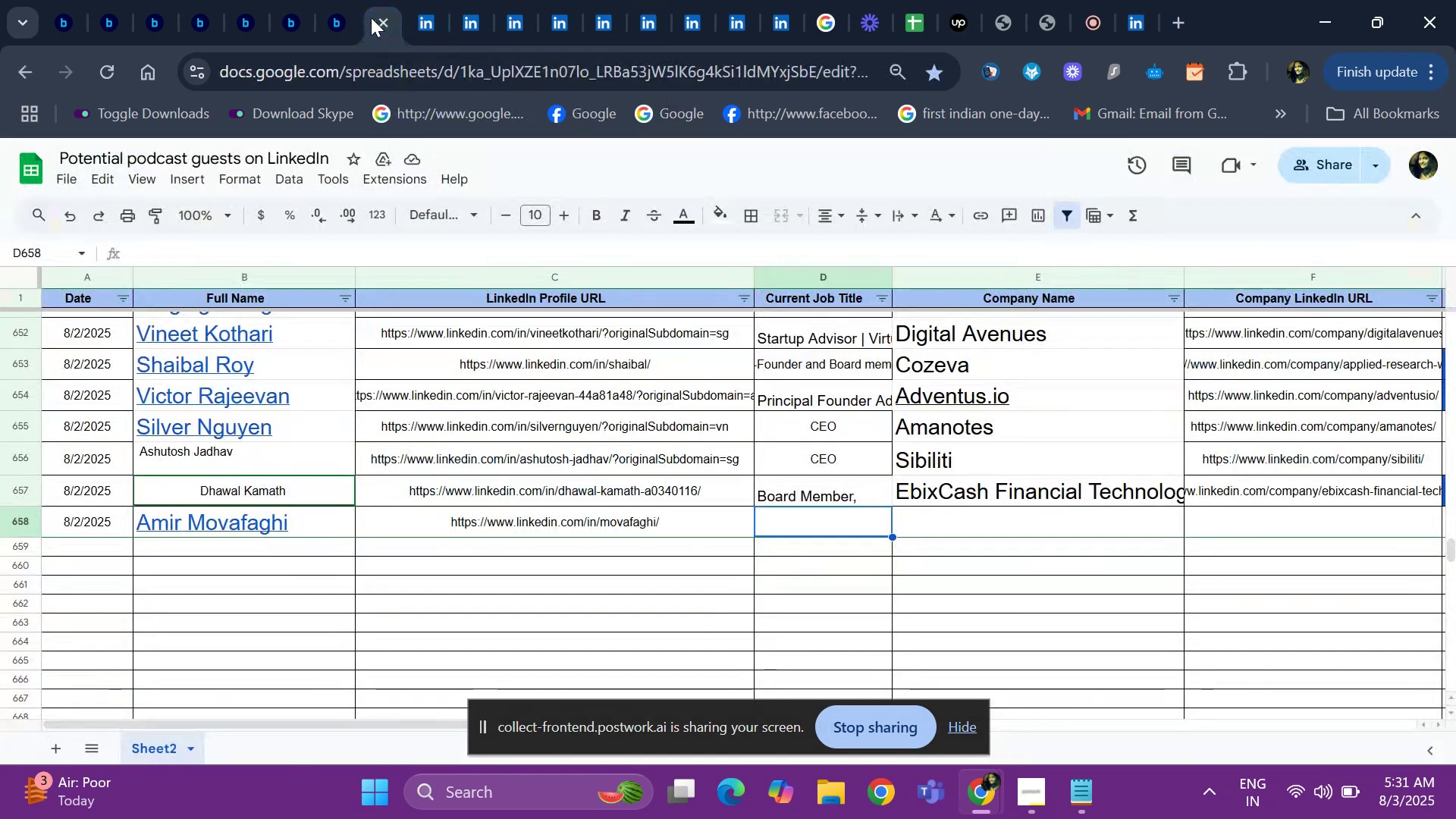 
type(CEO)
 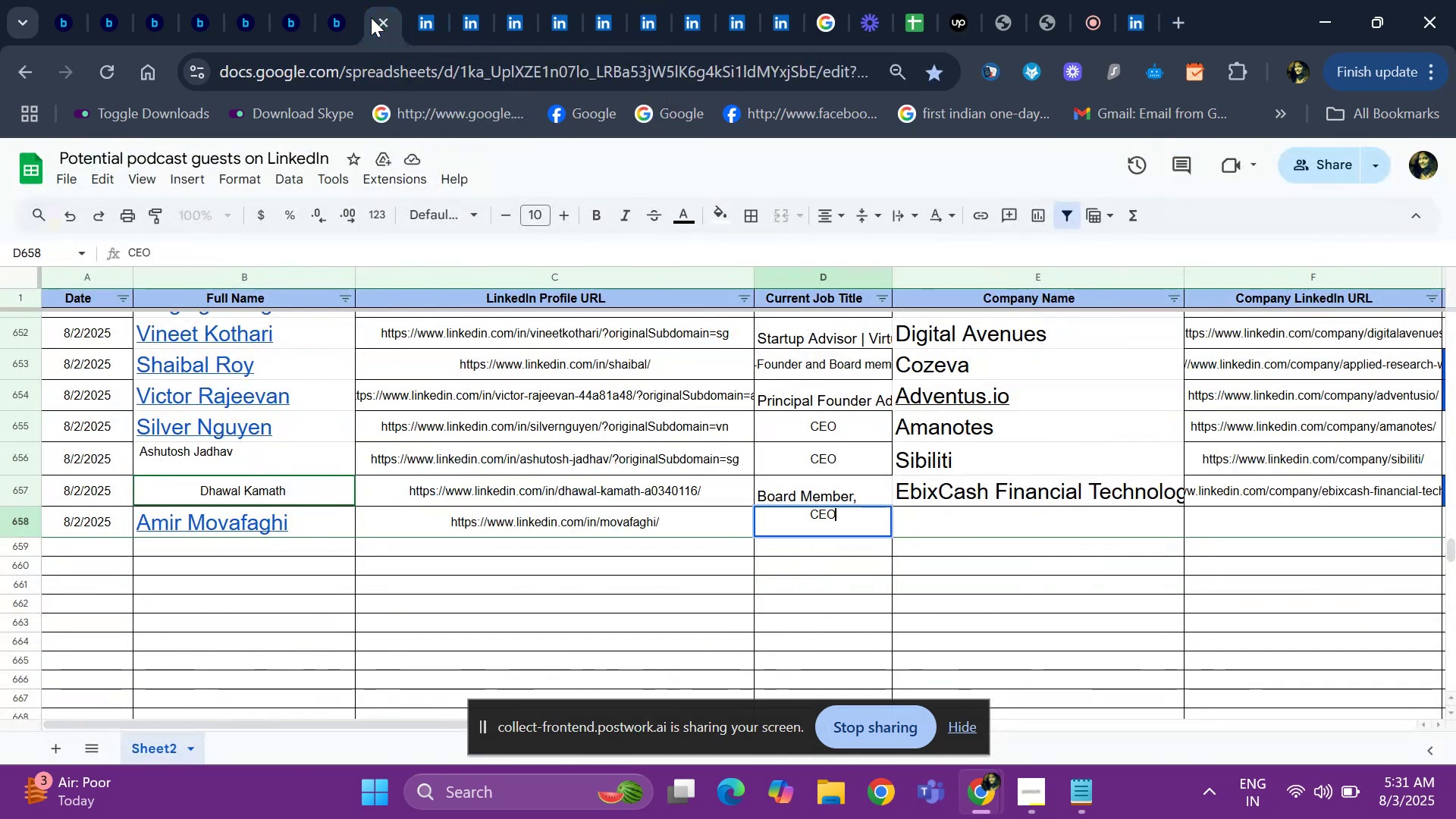 
key(ArrowRight)
 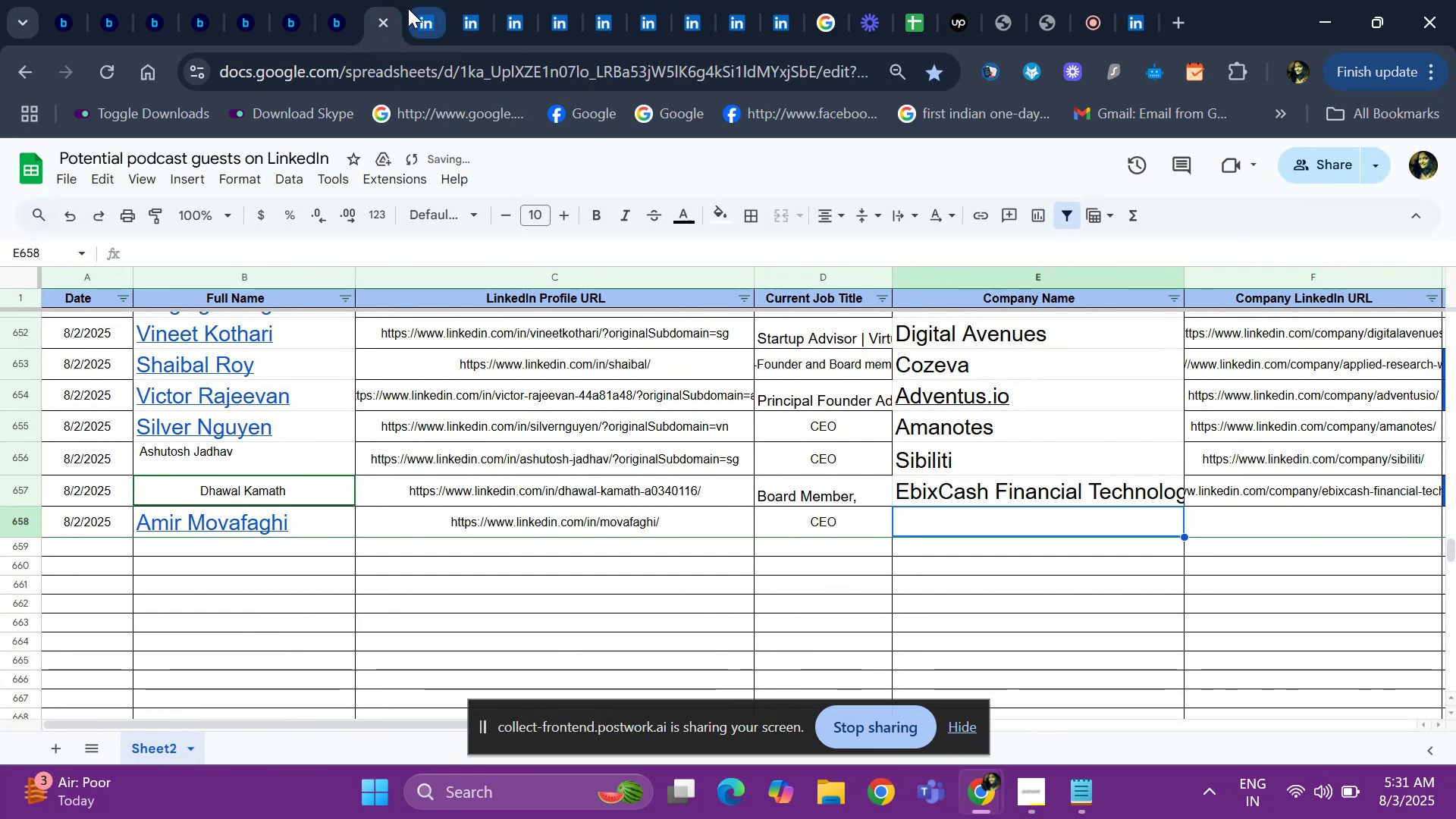 
left_click([408, 8])
 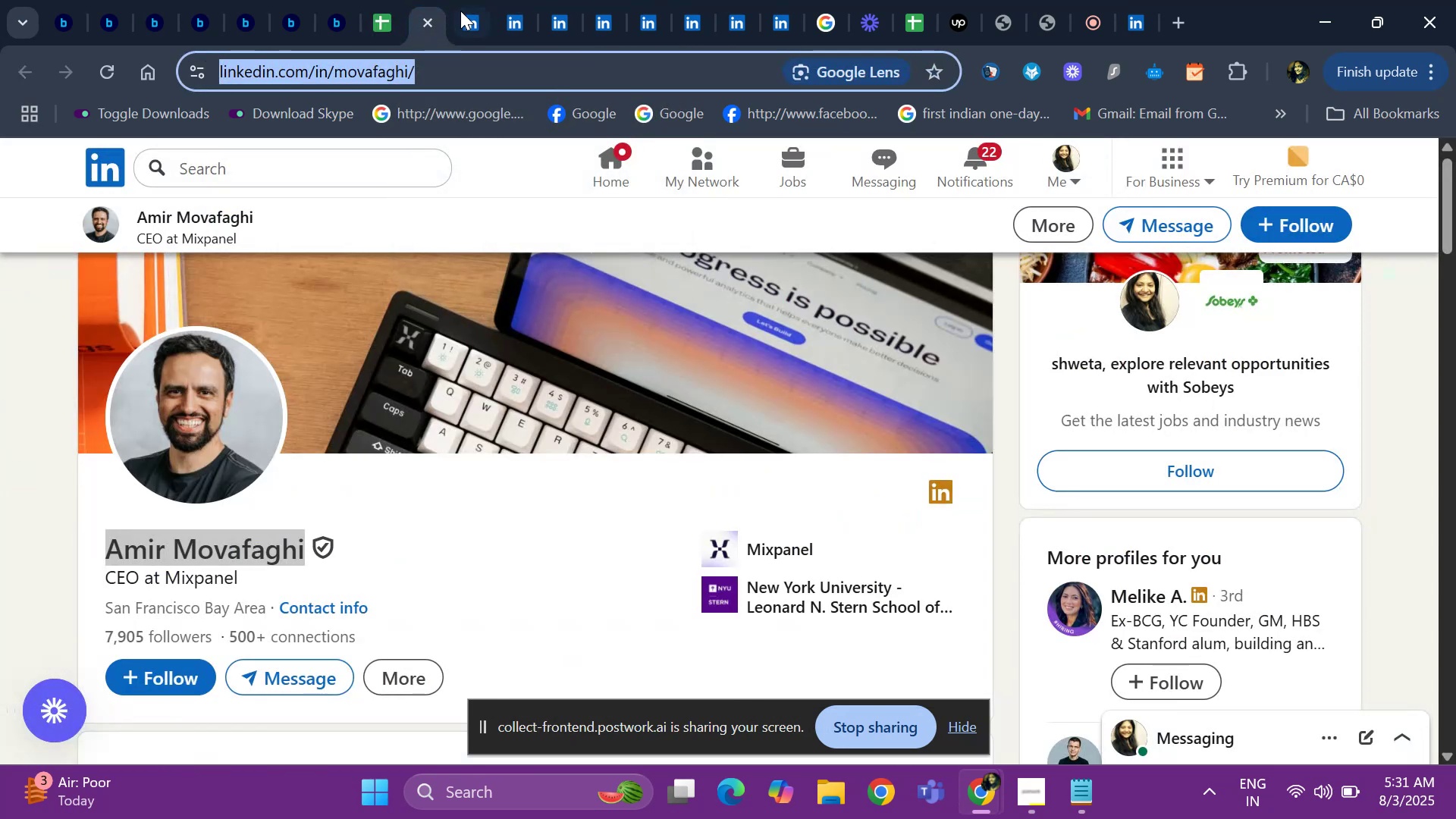 
left_click([465, 11])
 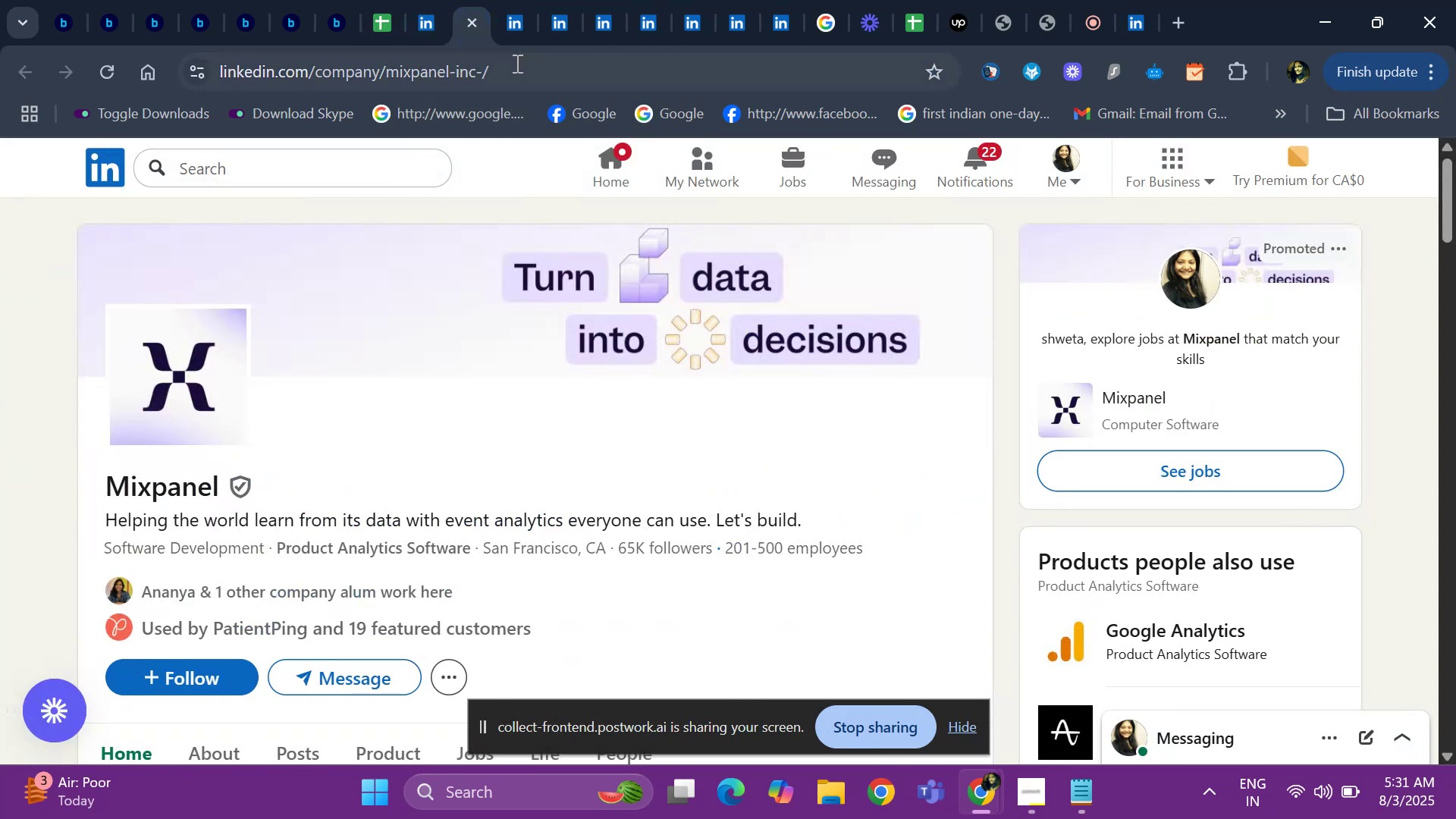 
left_click([516, 63])
 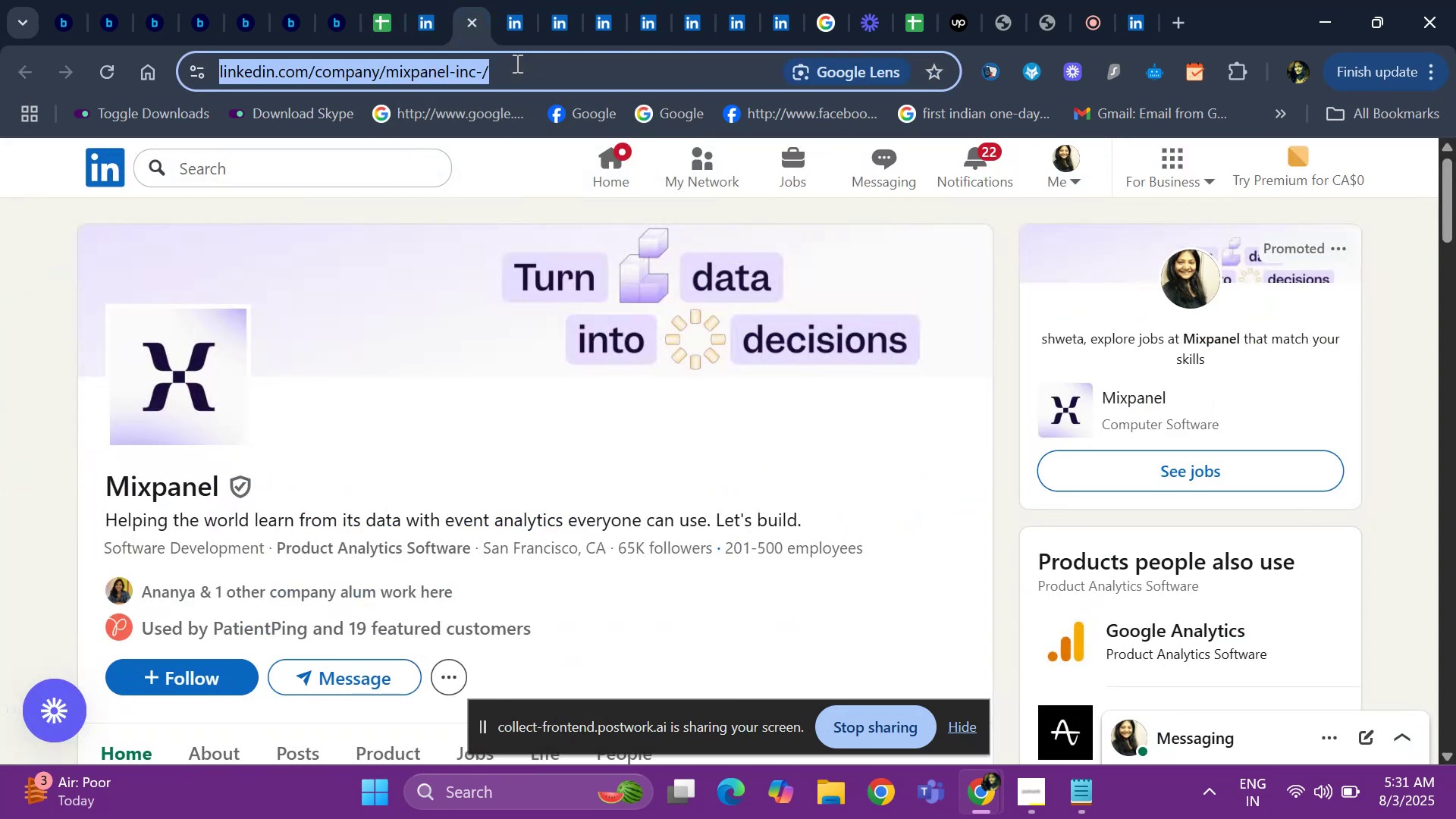 
key(Control+C)
 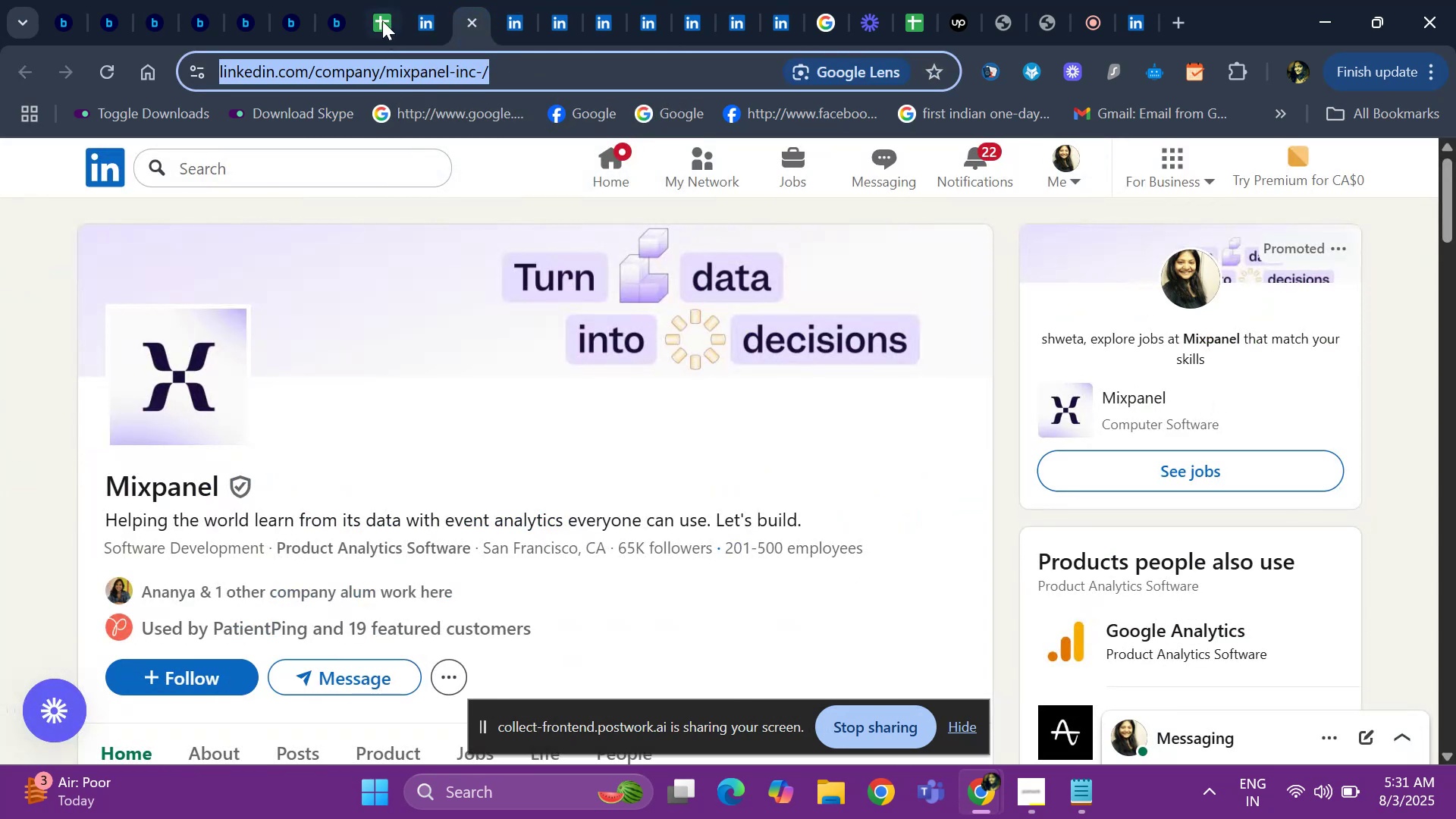 
left_click([382, 17])
 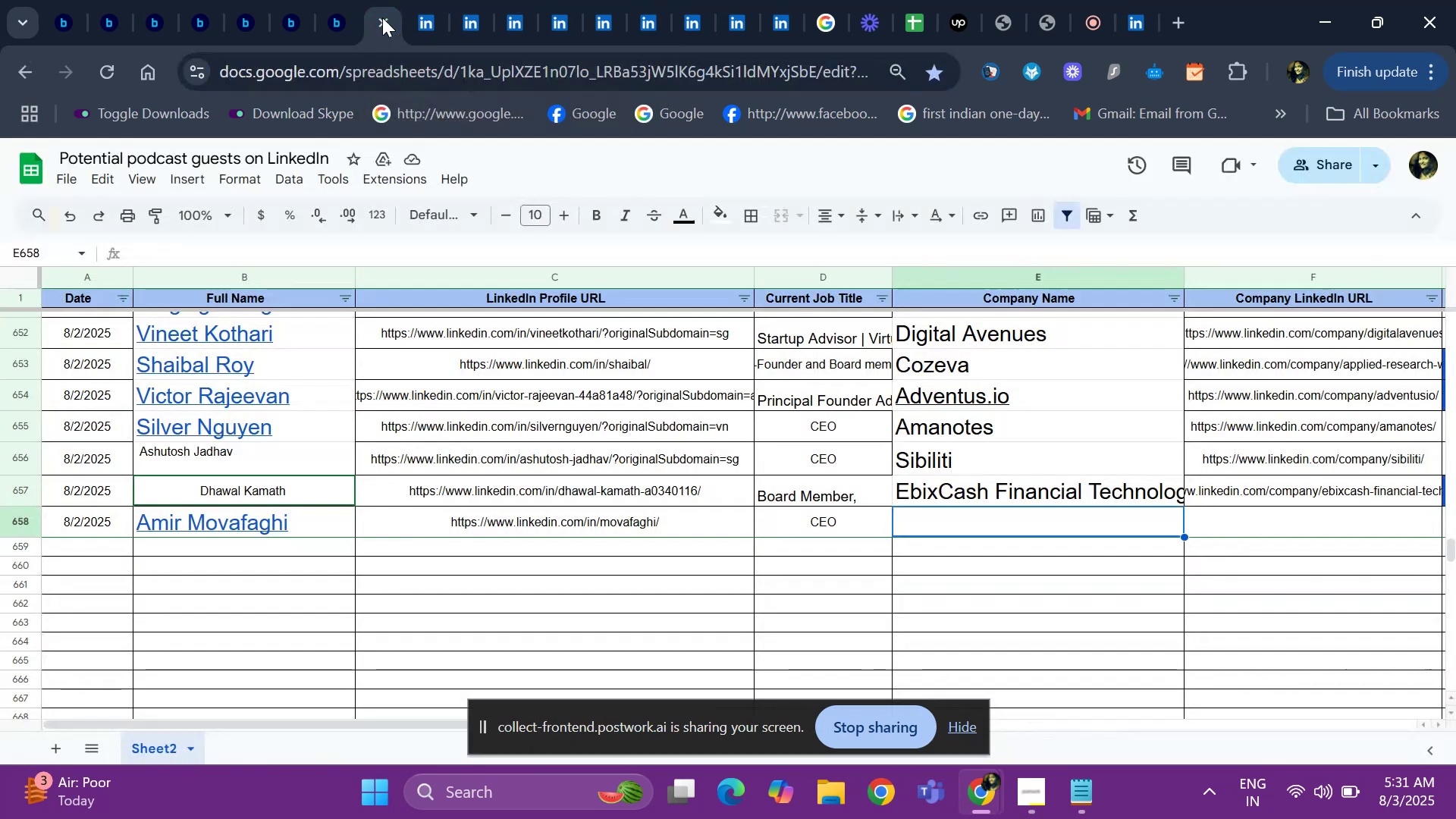 
key(Control+V)
 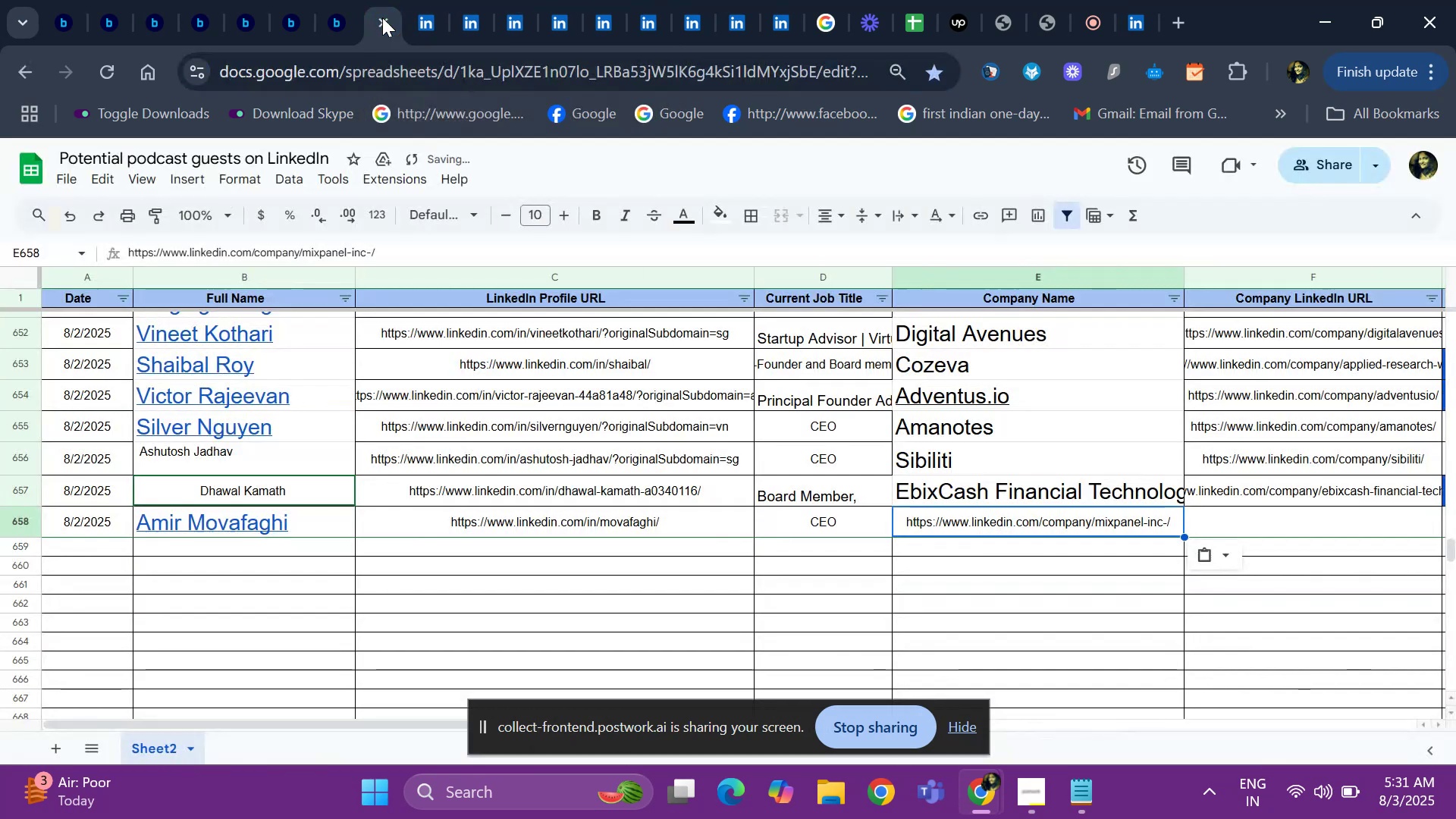 
key(ArrowRight)
 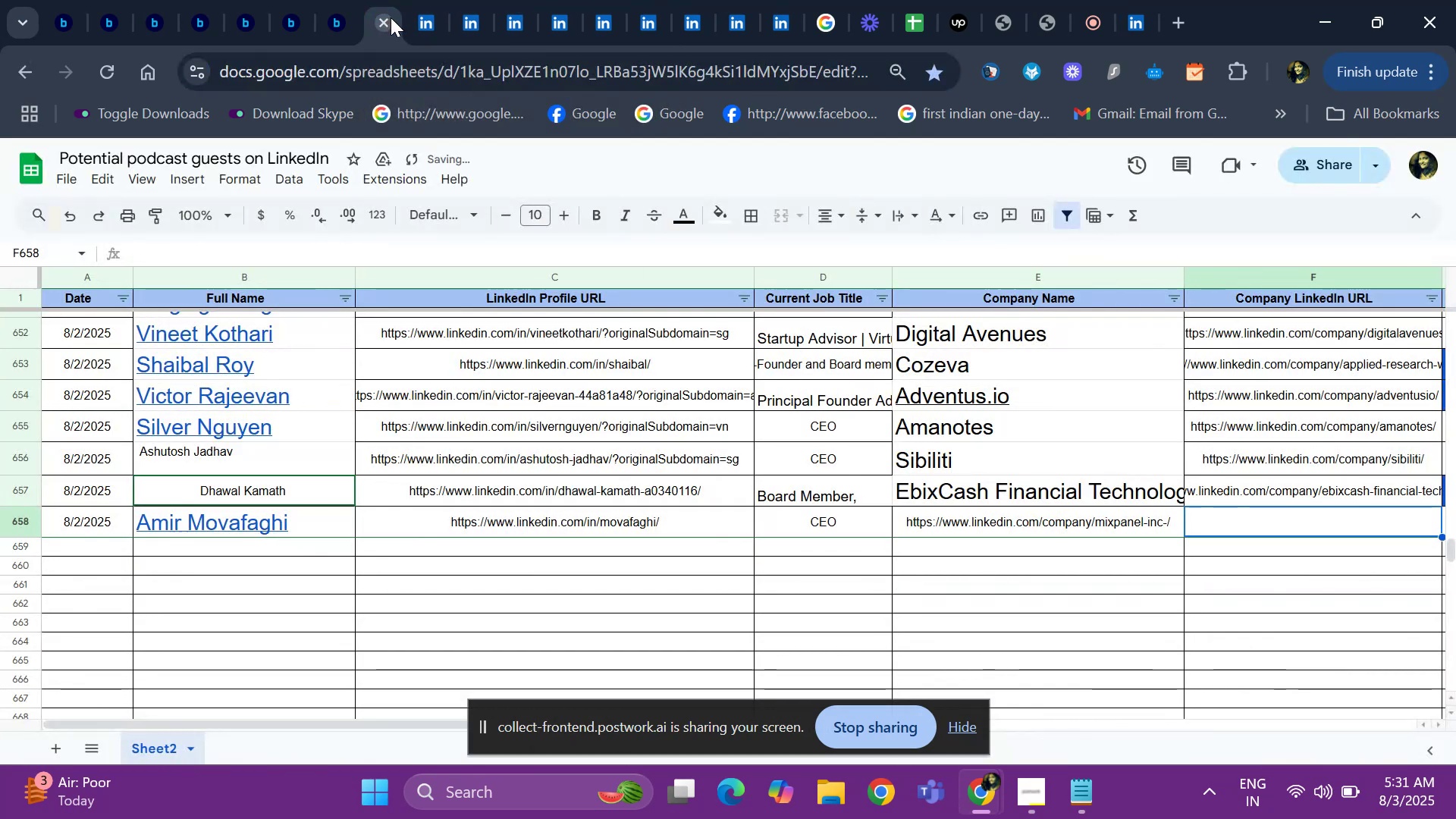 
key(ArrowLeft)
 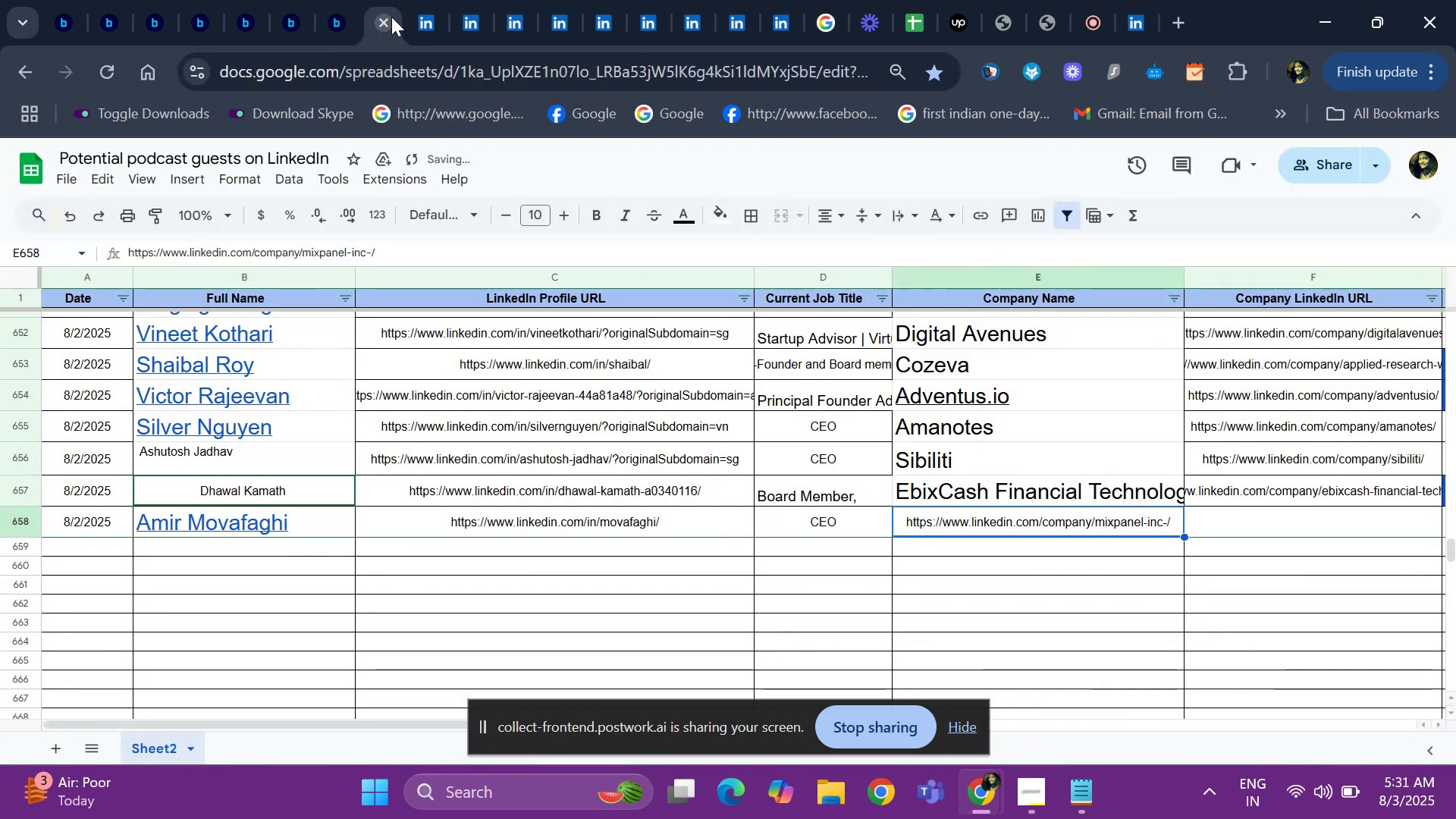 
key(Control+X)
 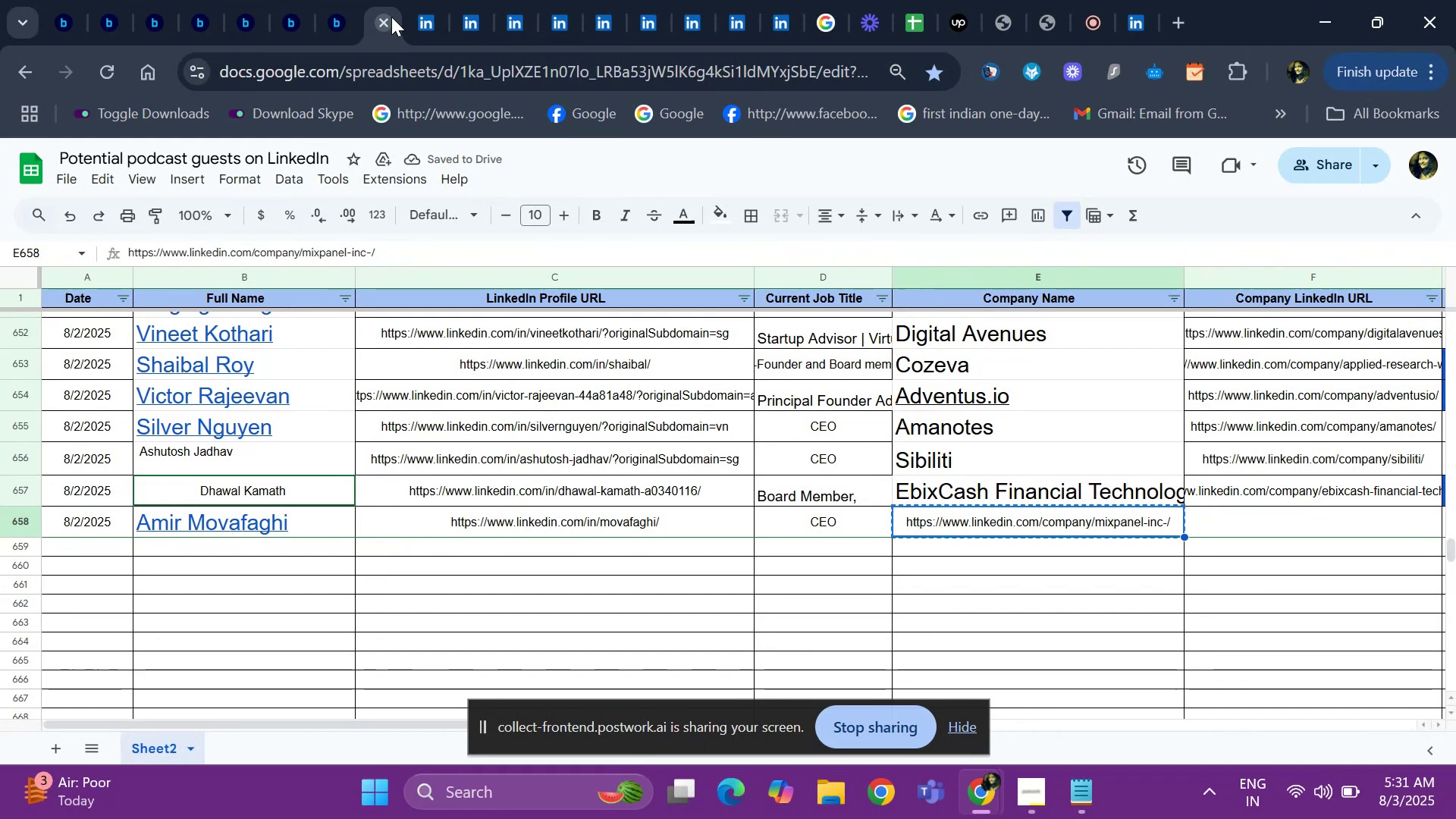 
key(ArrowRight)
 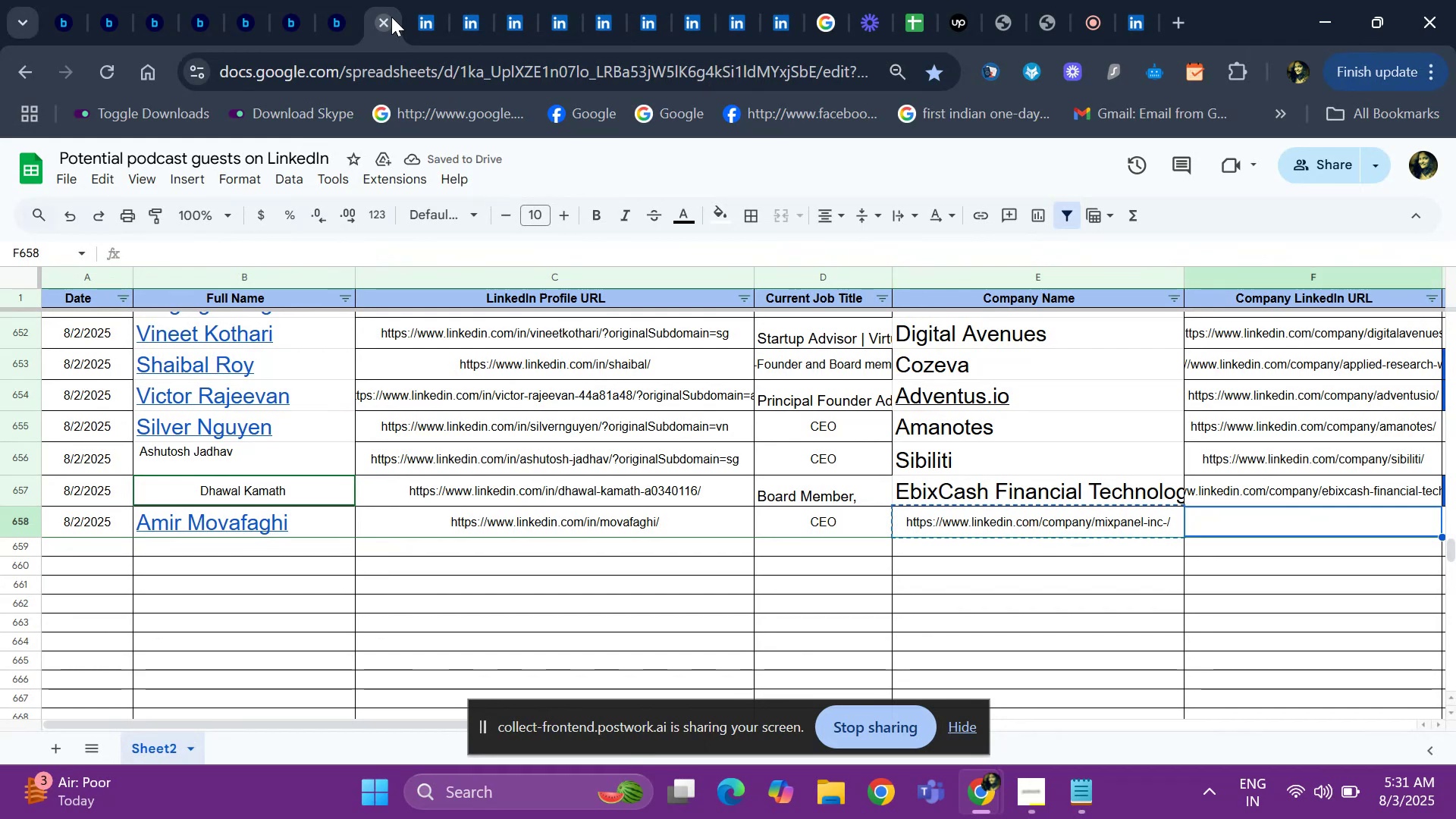 
key(Control+ControlLeft)
 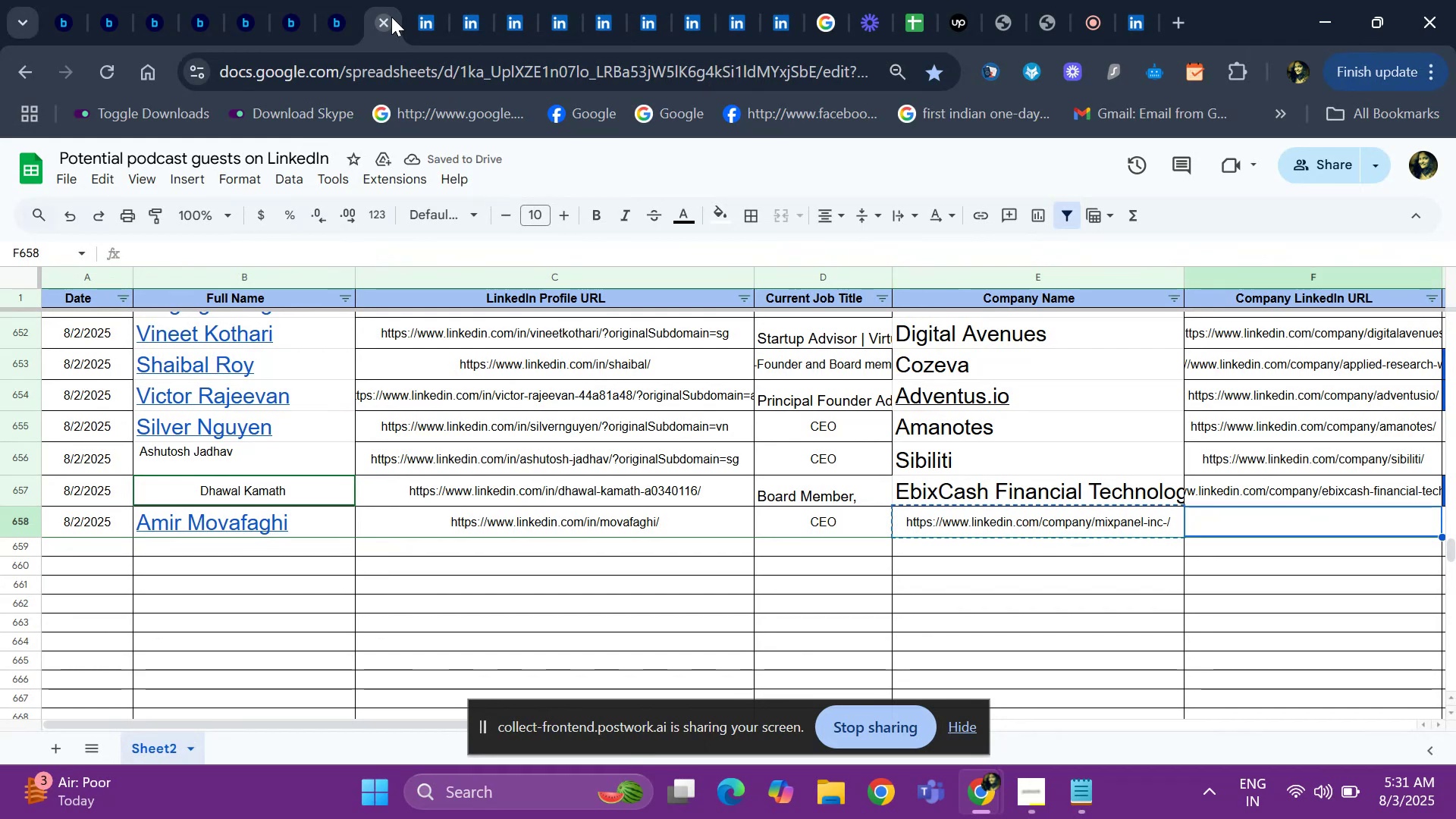 
key(Control+V)
 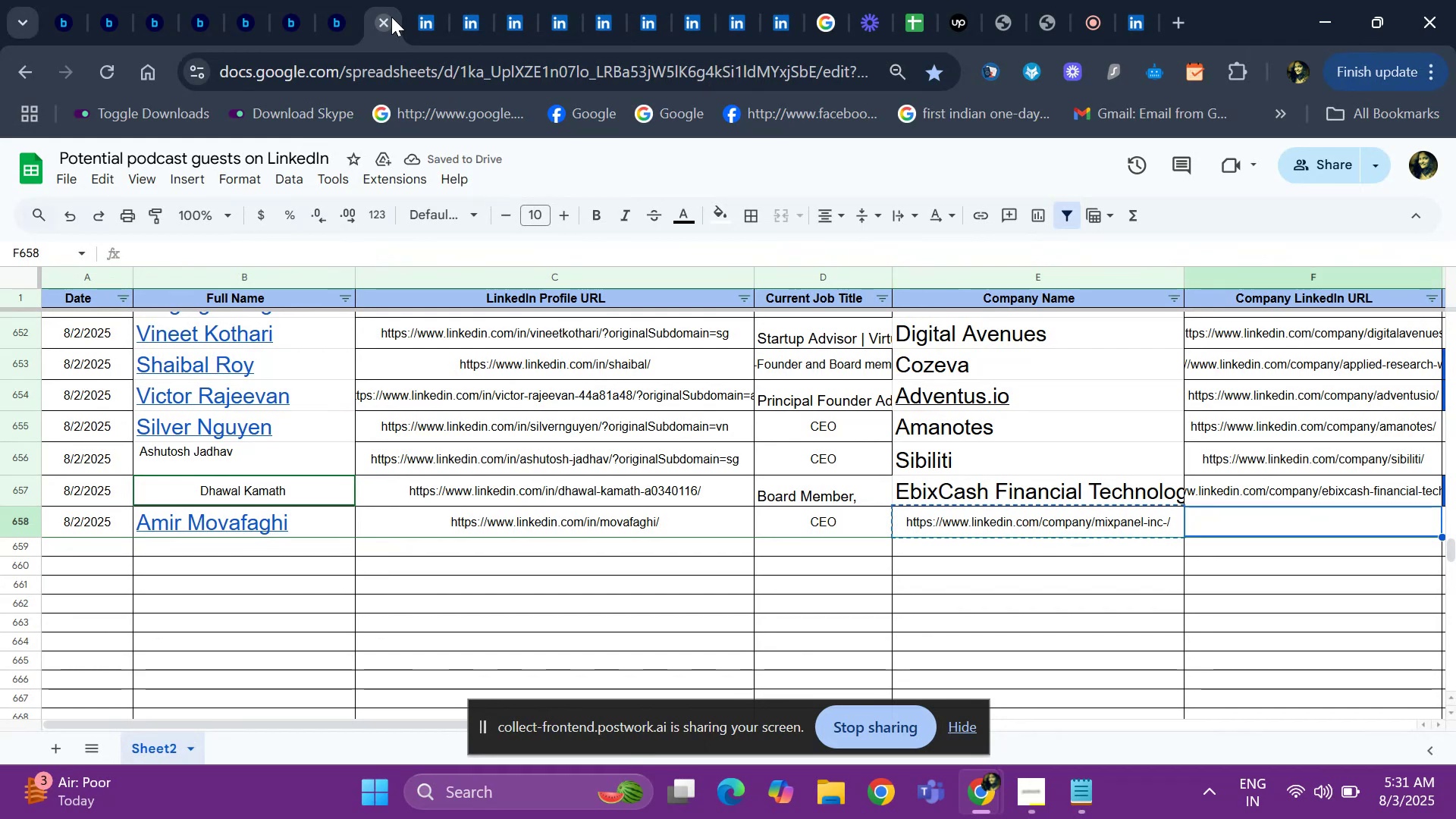 
key(ArrowLeft)
 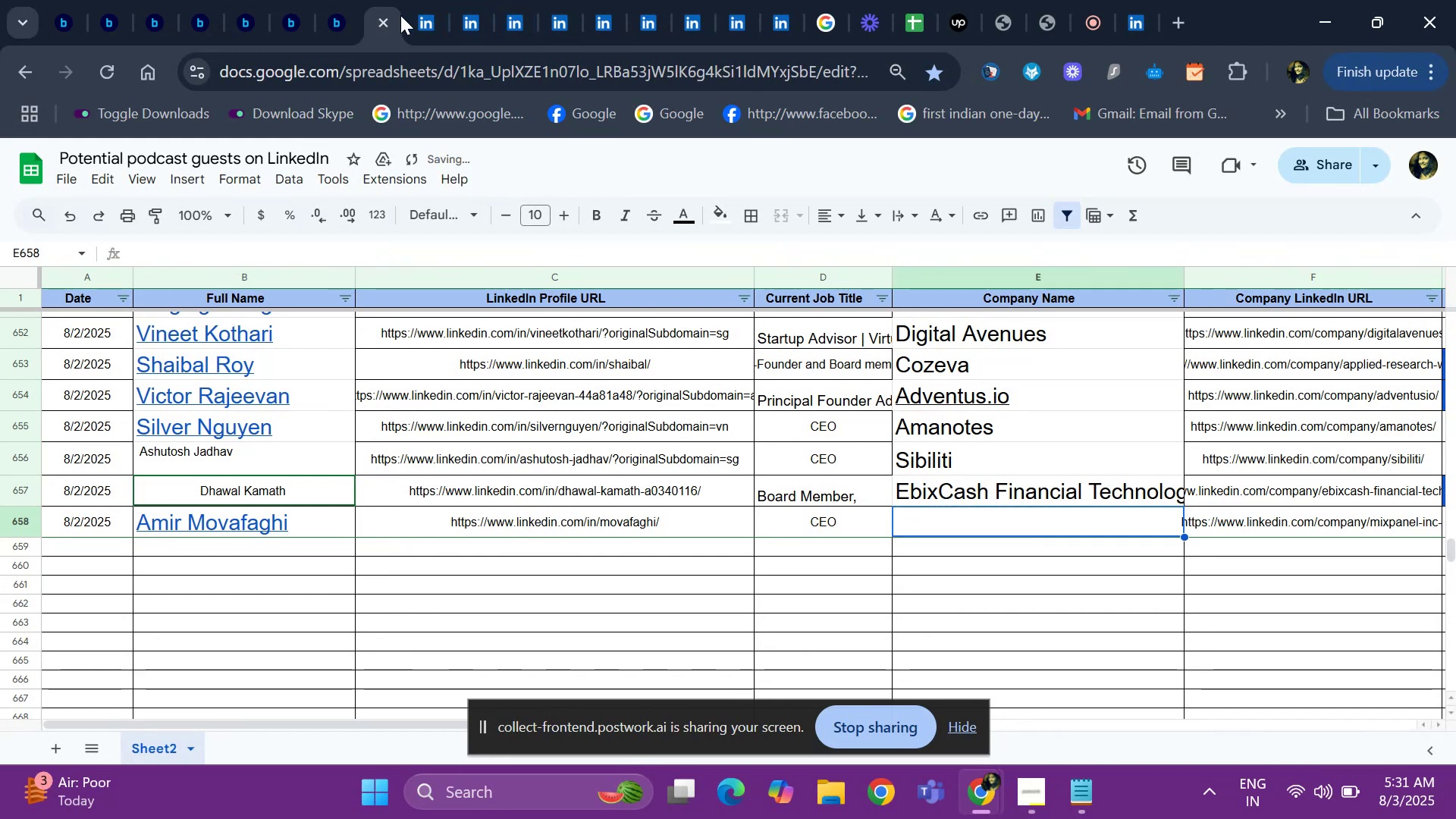 
double_click([400, 15])
 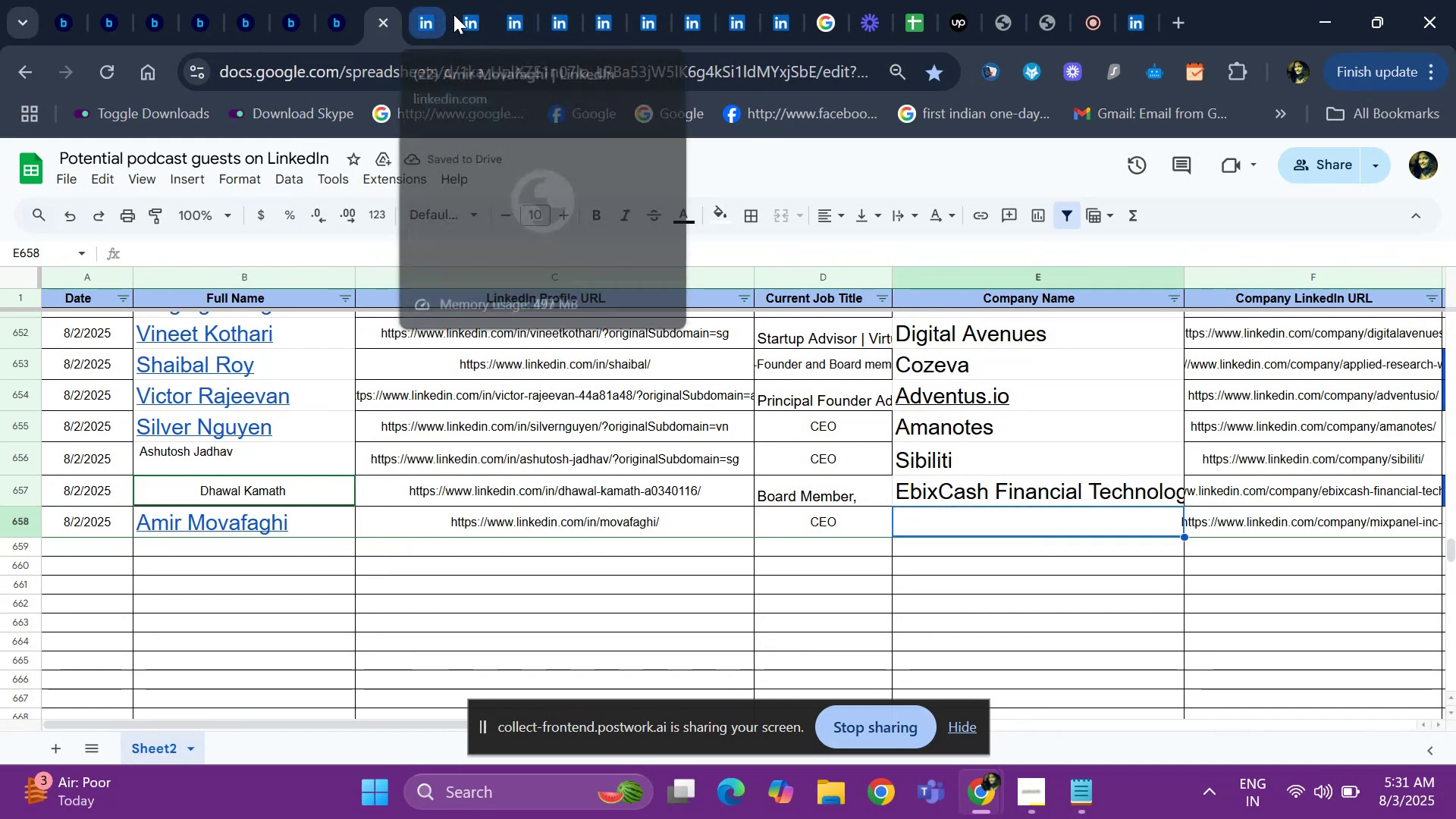 
left_click([453, 14])
 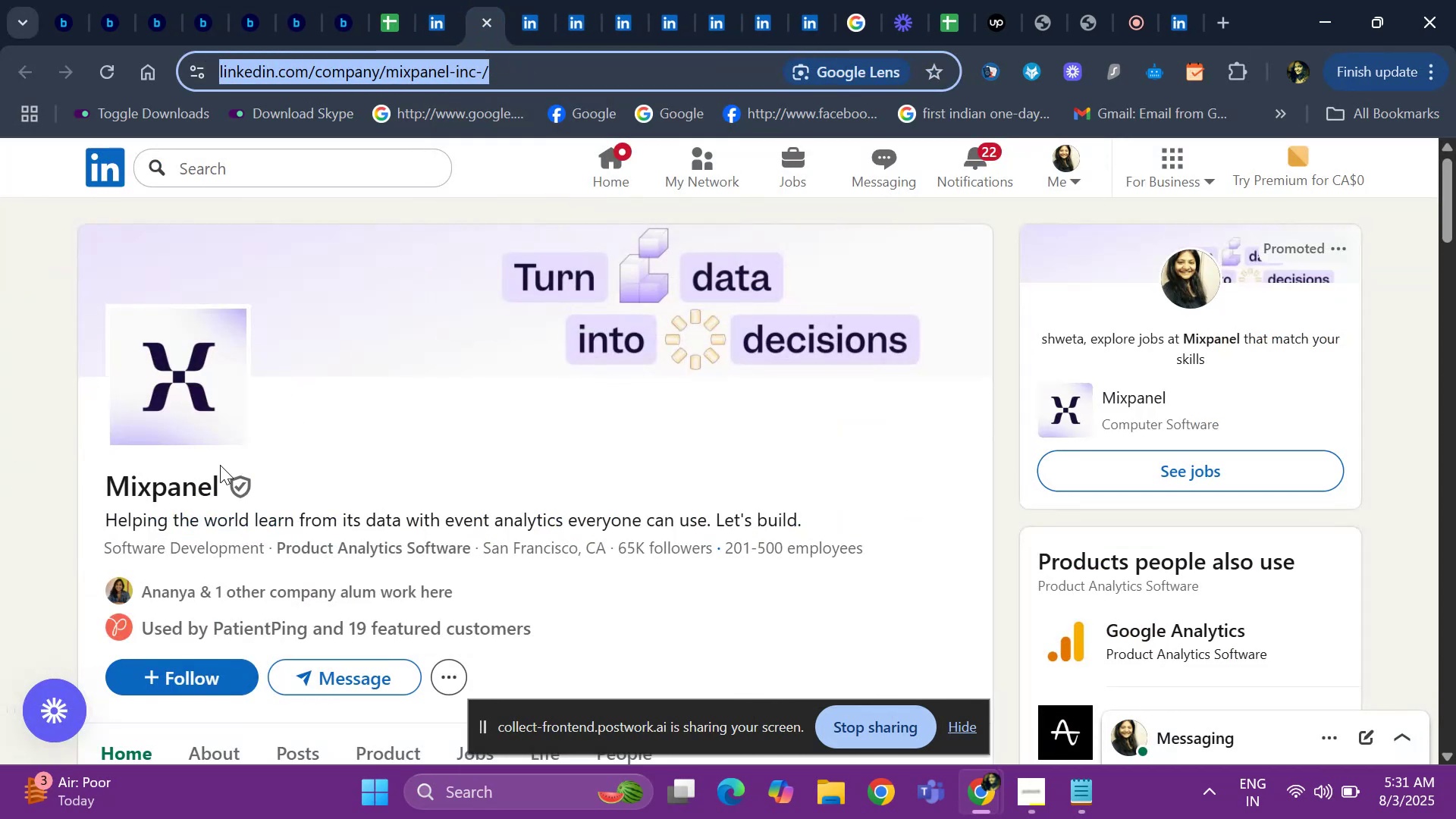 
left_click_drag(start_coordinate=[220, 485], to_coordinate=[69, 482])
 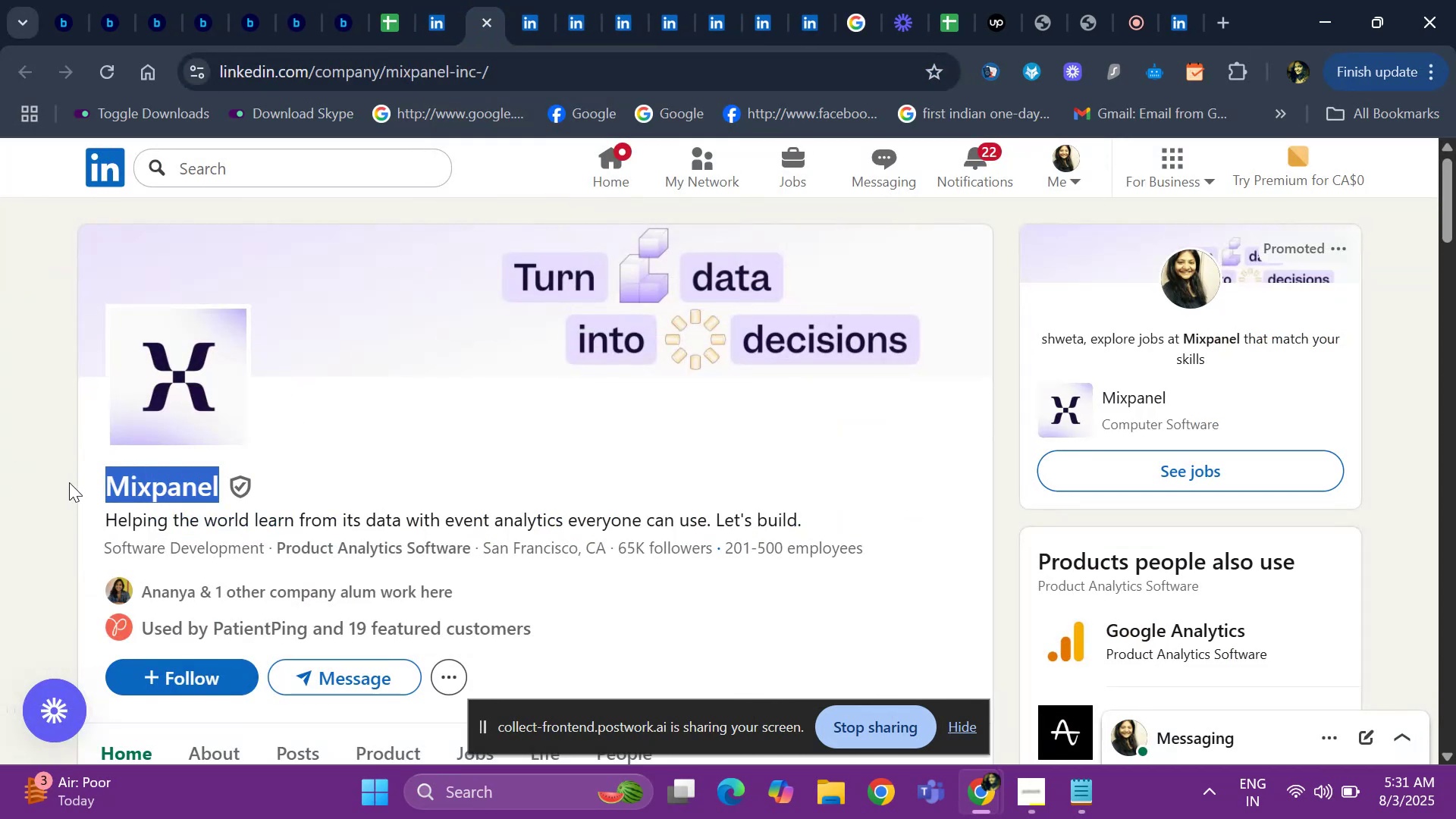 
key(Control+ControlLeft)
 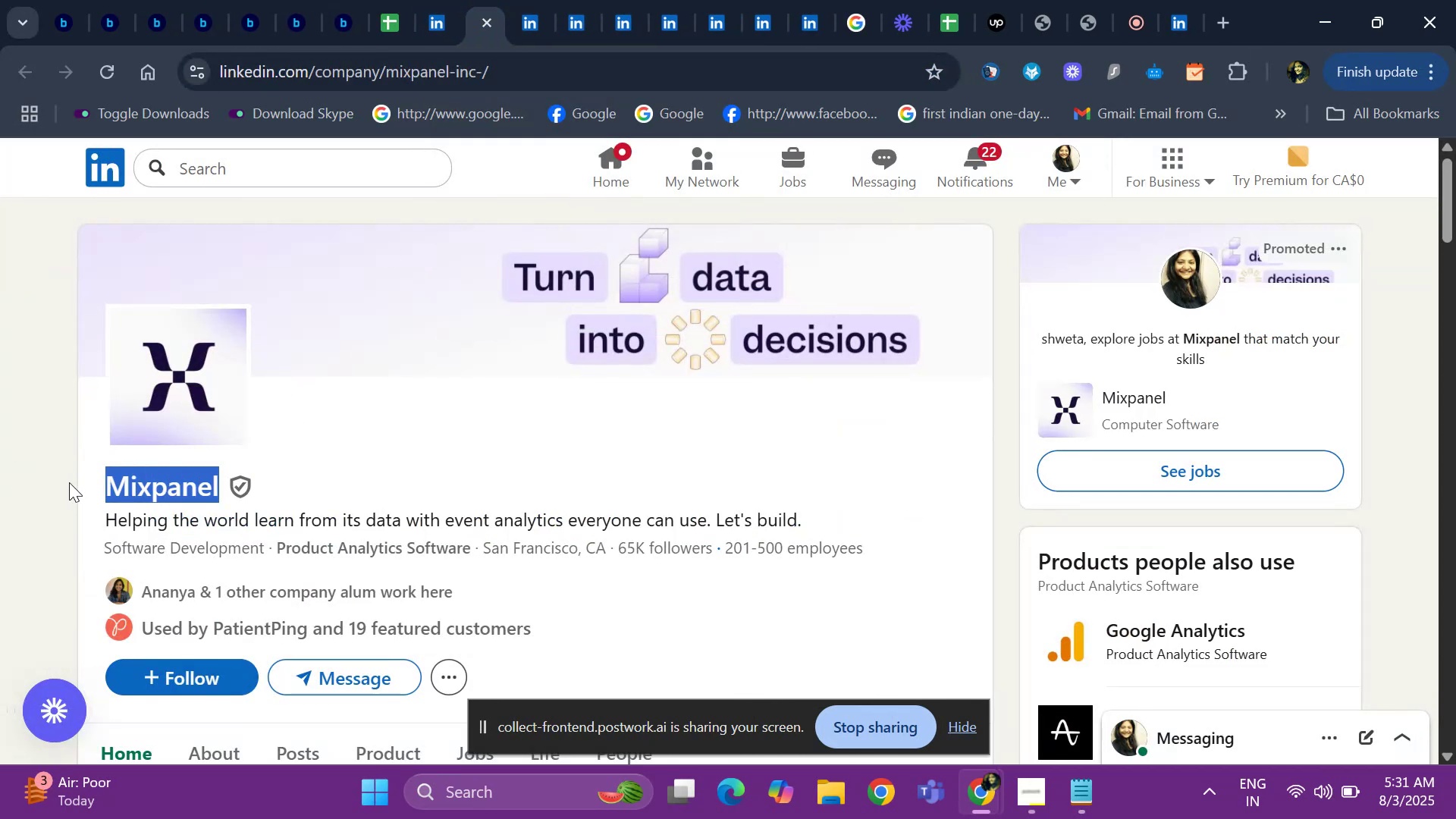 
key(Control+C)
 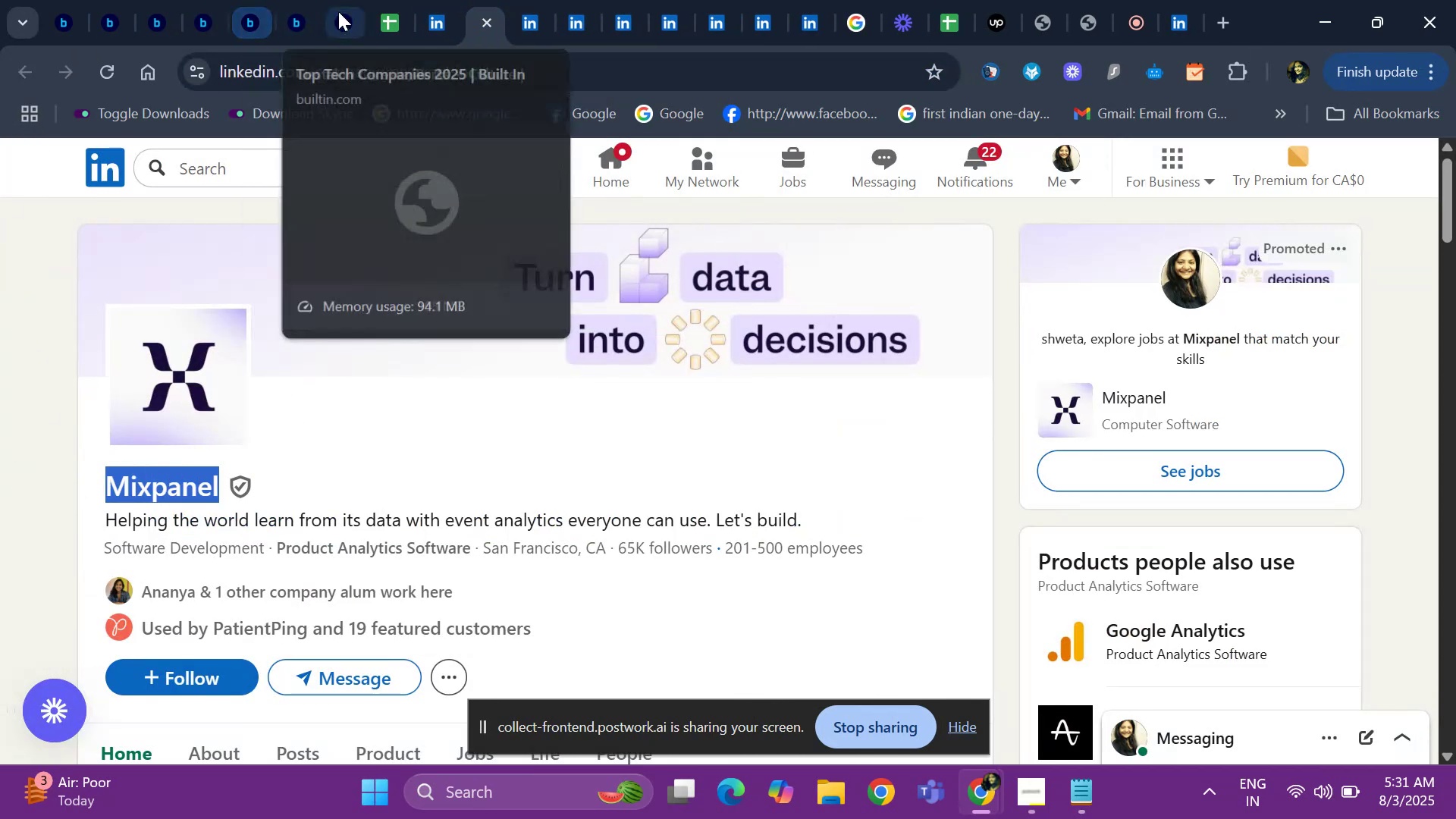 
left_click([390, 17])
 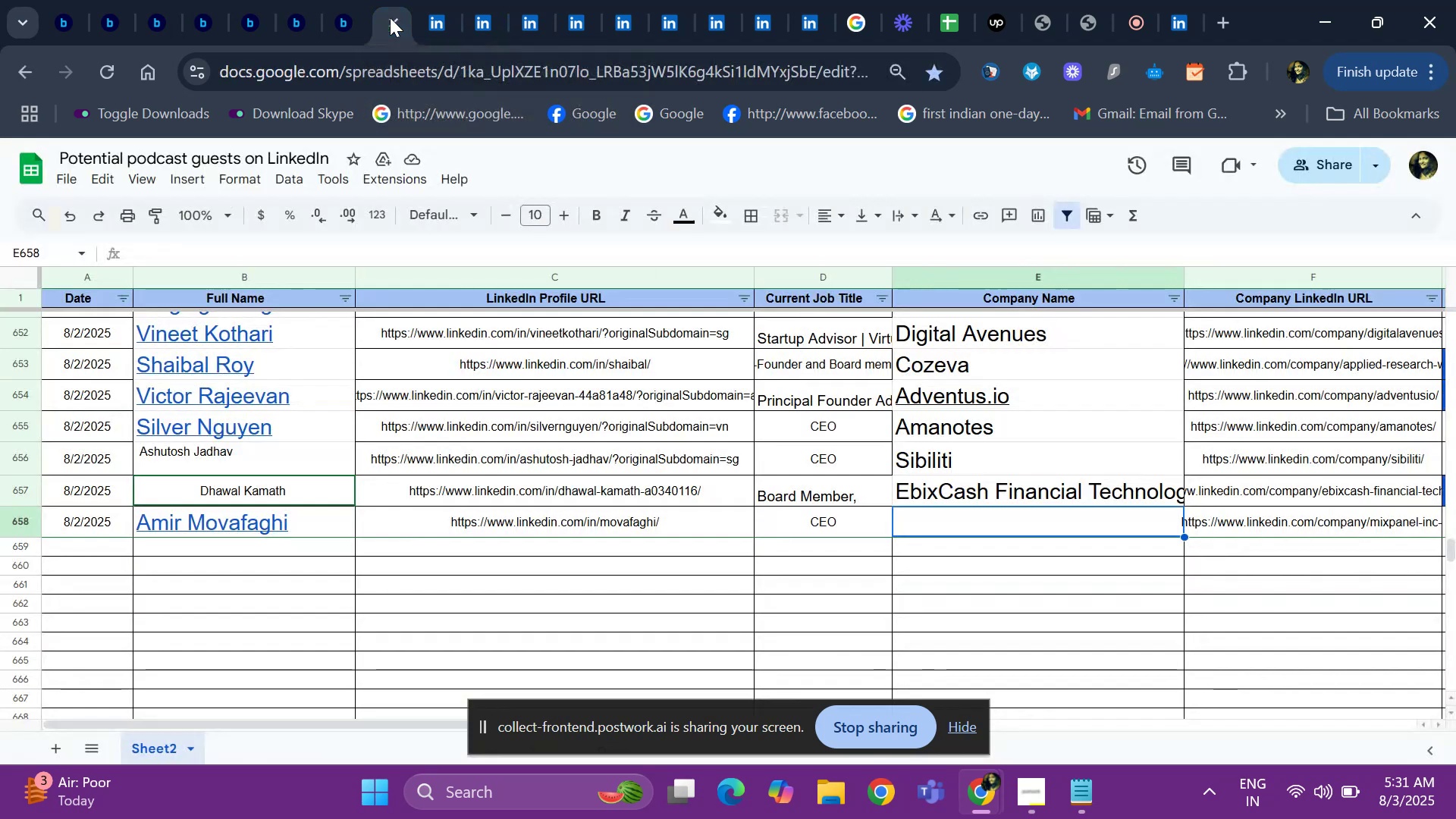 
key(Control+ControlLeft)
 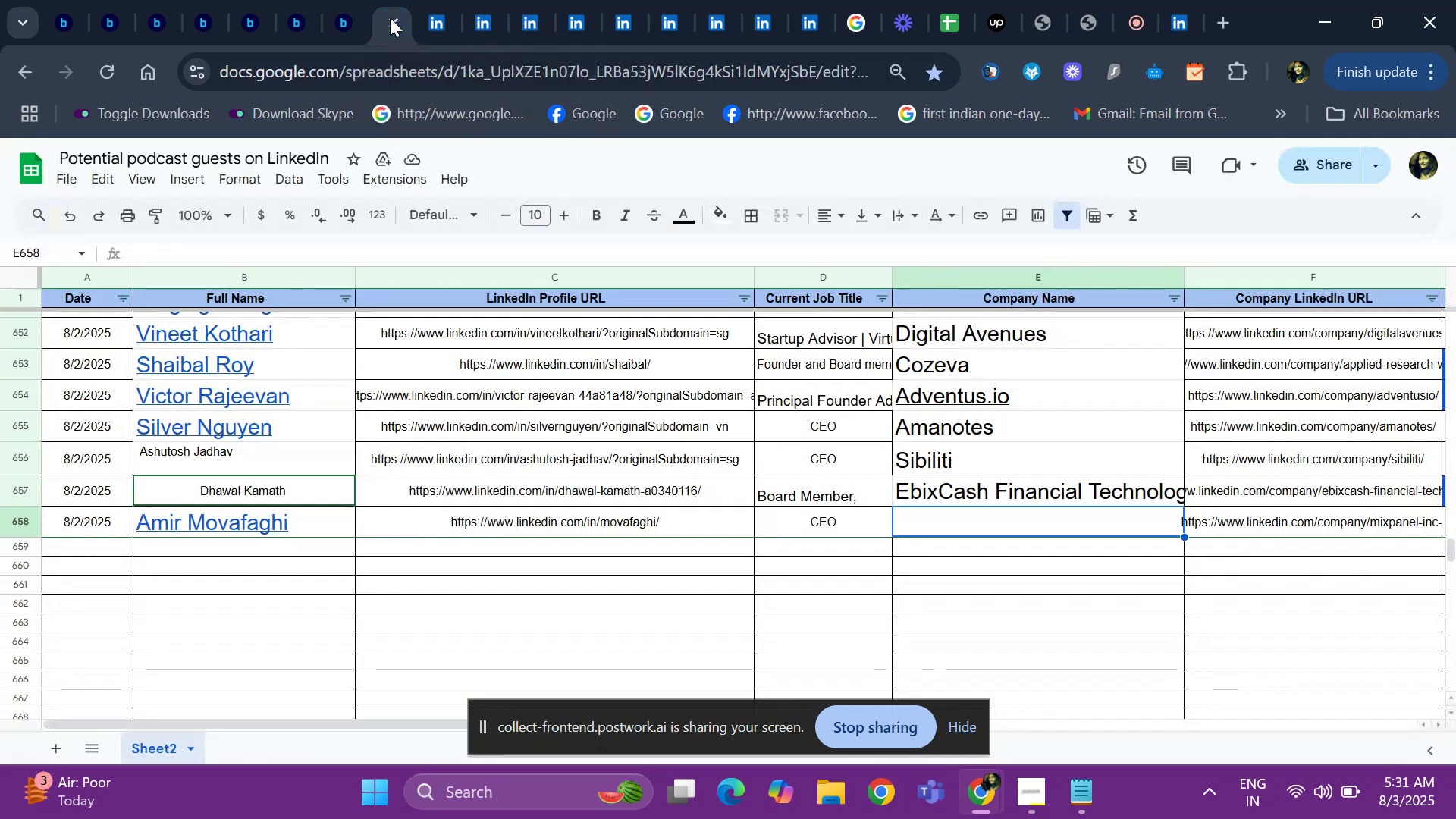 
key(Control+V)
 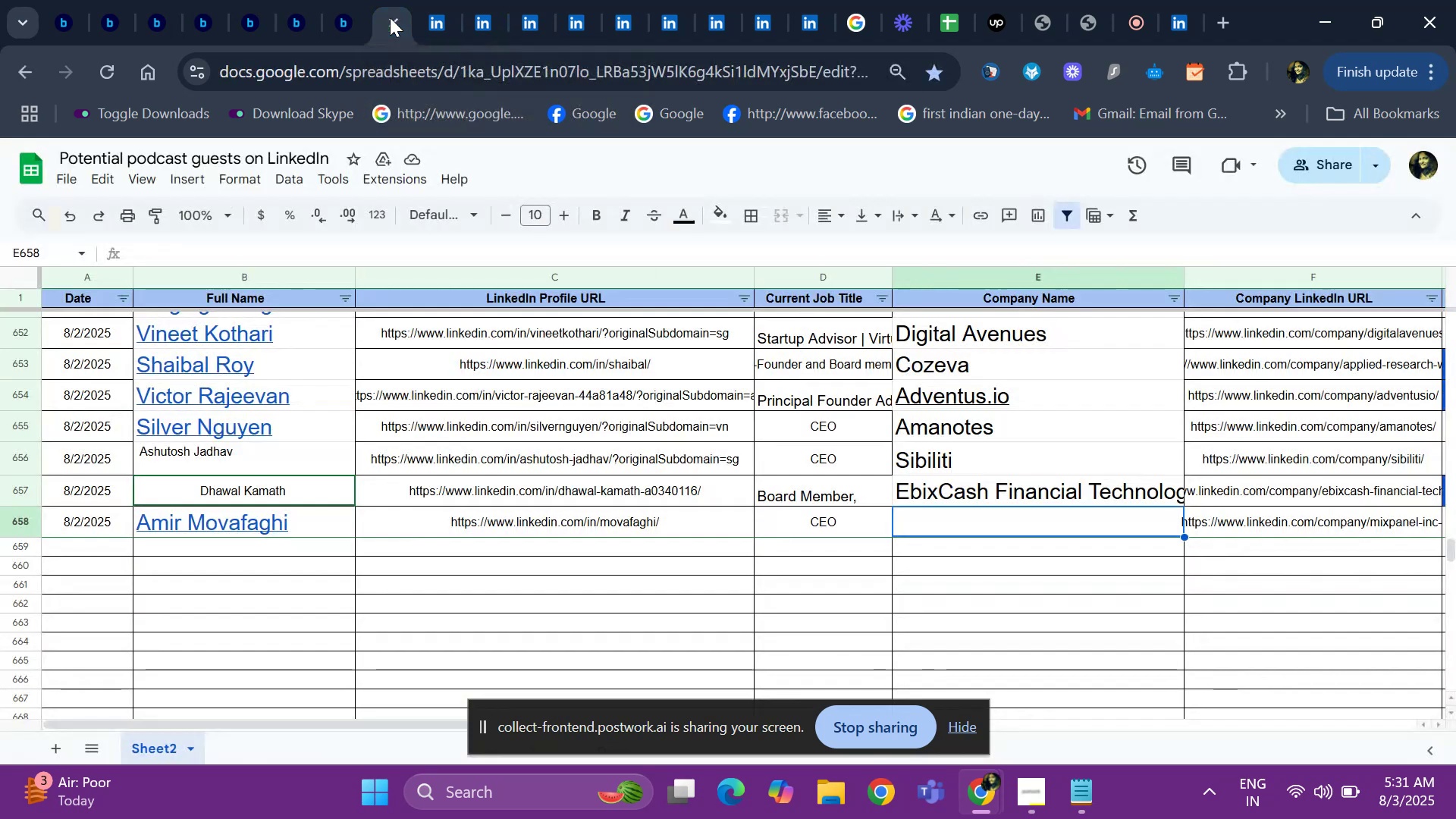 
key(ArrowRight)
 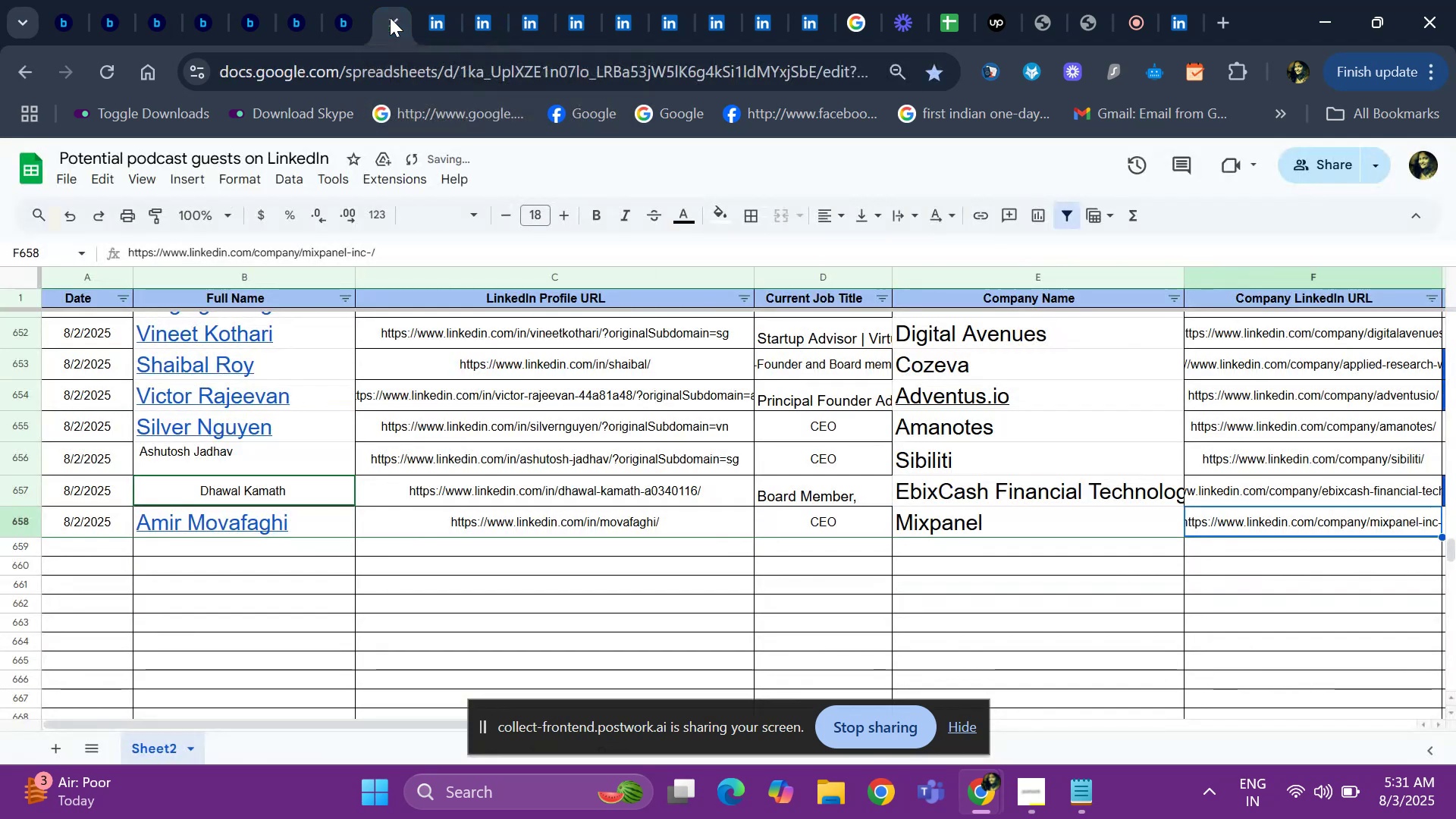 
key(ArrowRight)
 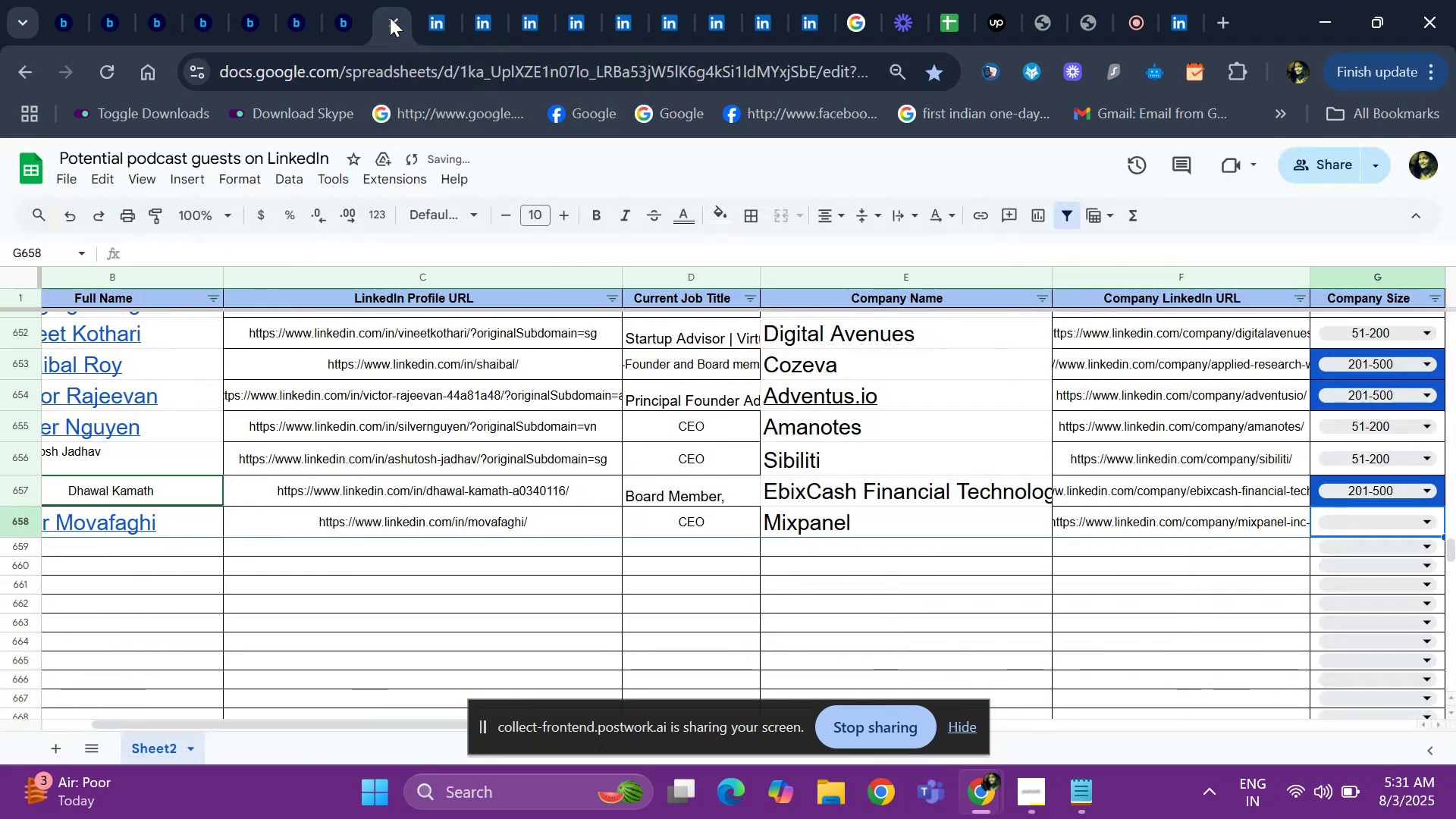 
key(ArrowRight)
 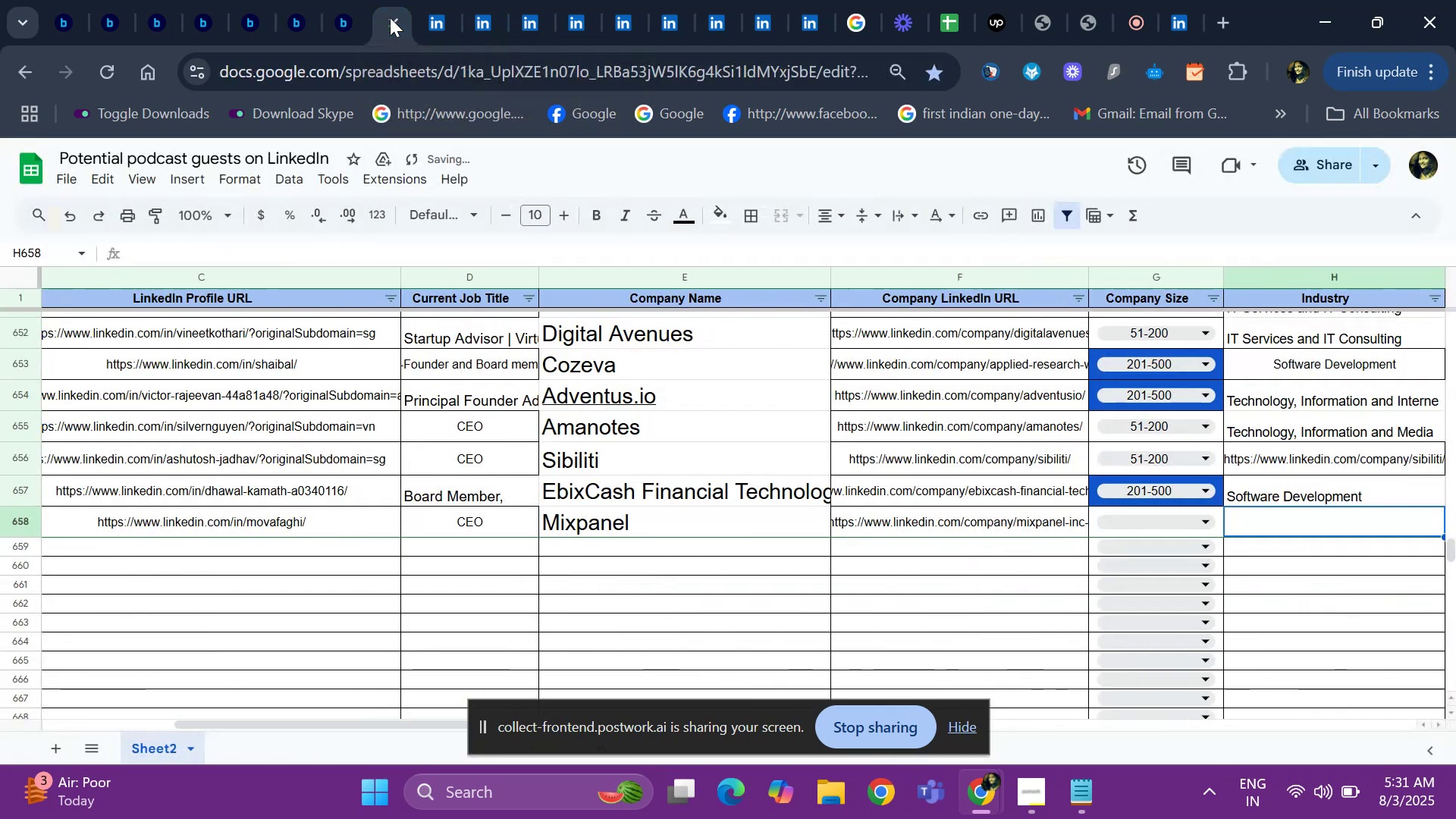 
key(ArrowRight)
 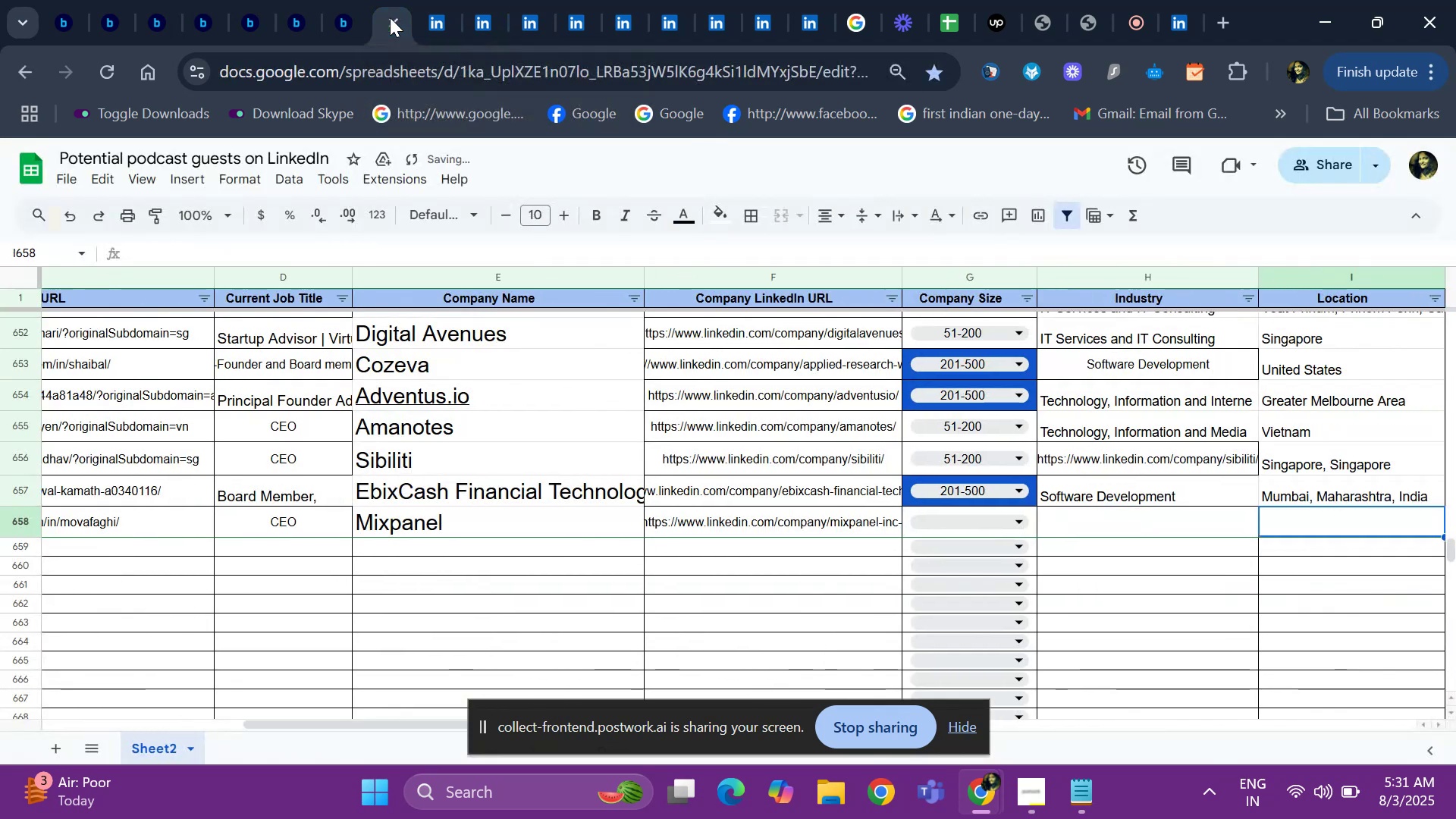 
key(ArrowLeft)
 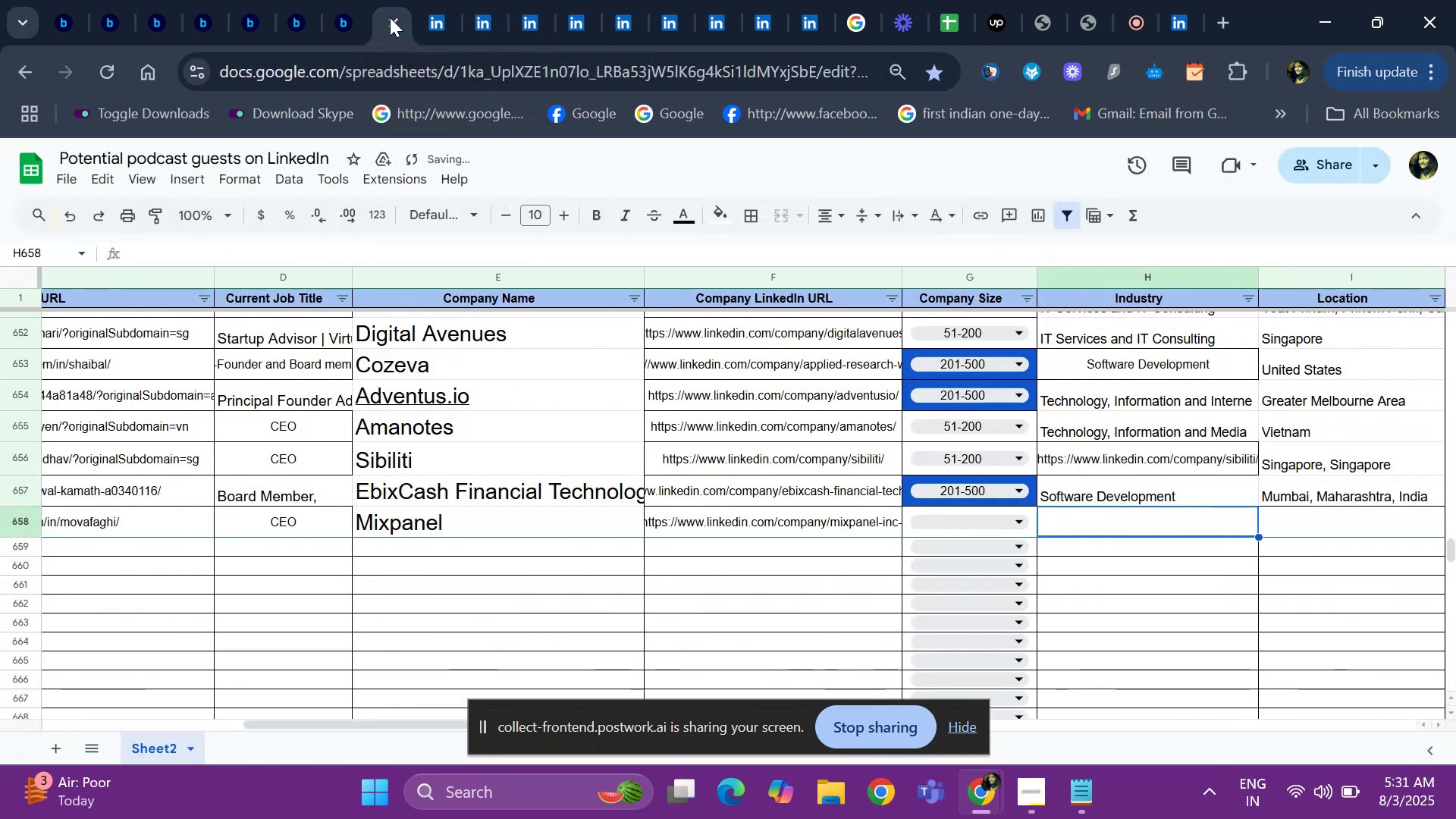 
key(ArrowLeft)
 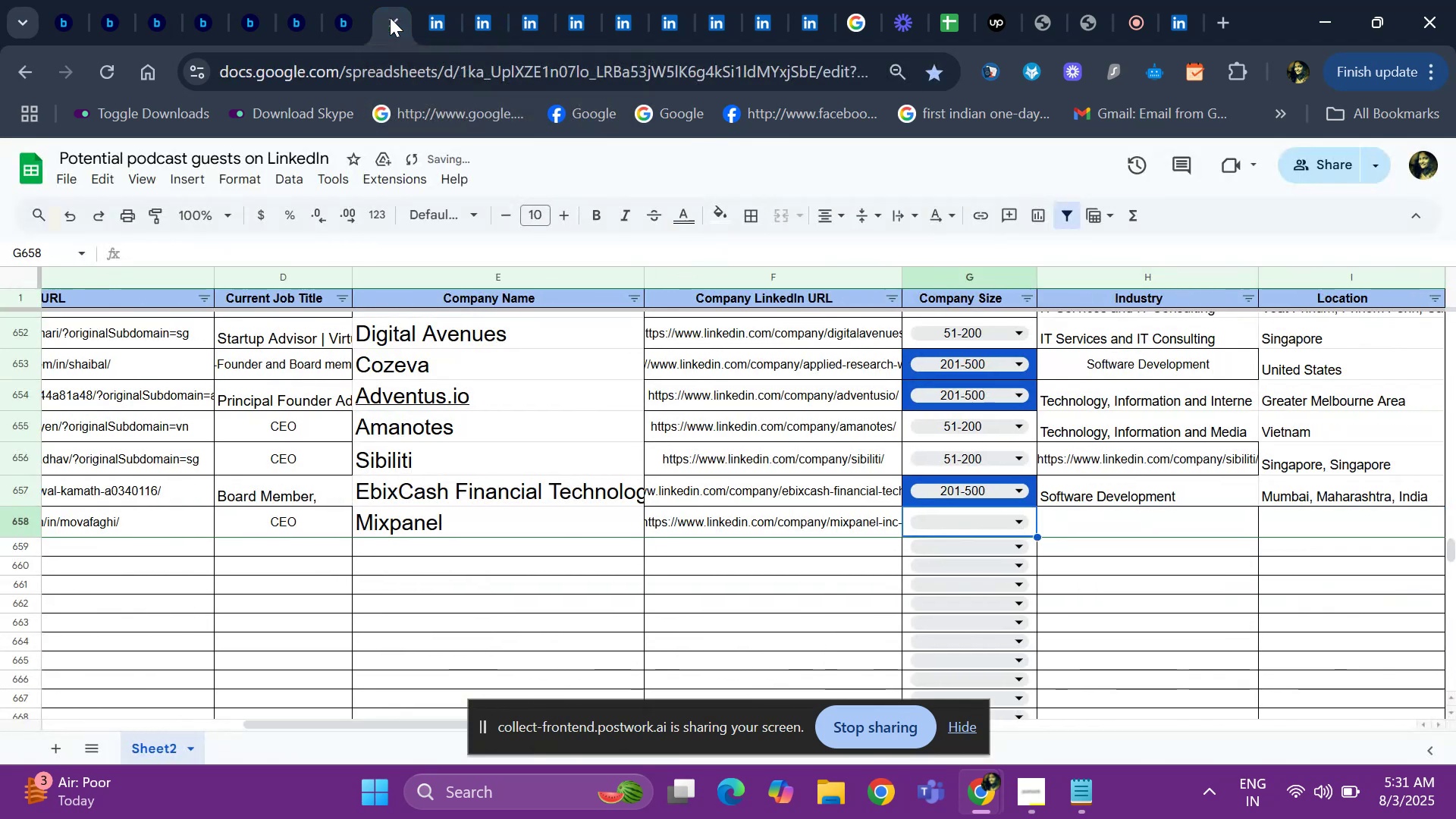 
key(Control+ControlLeft)
 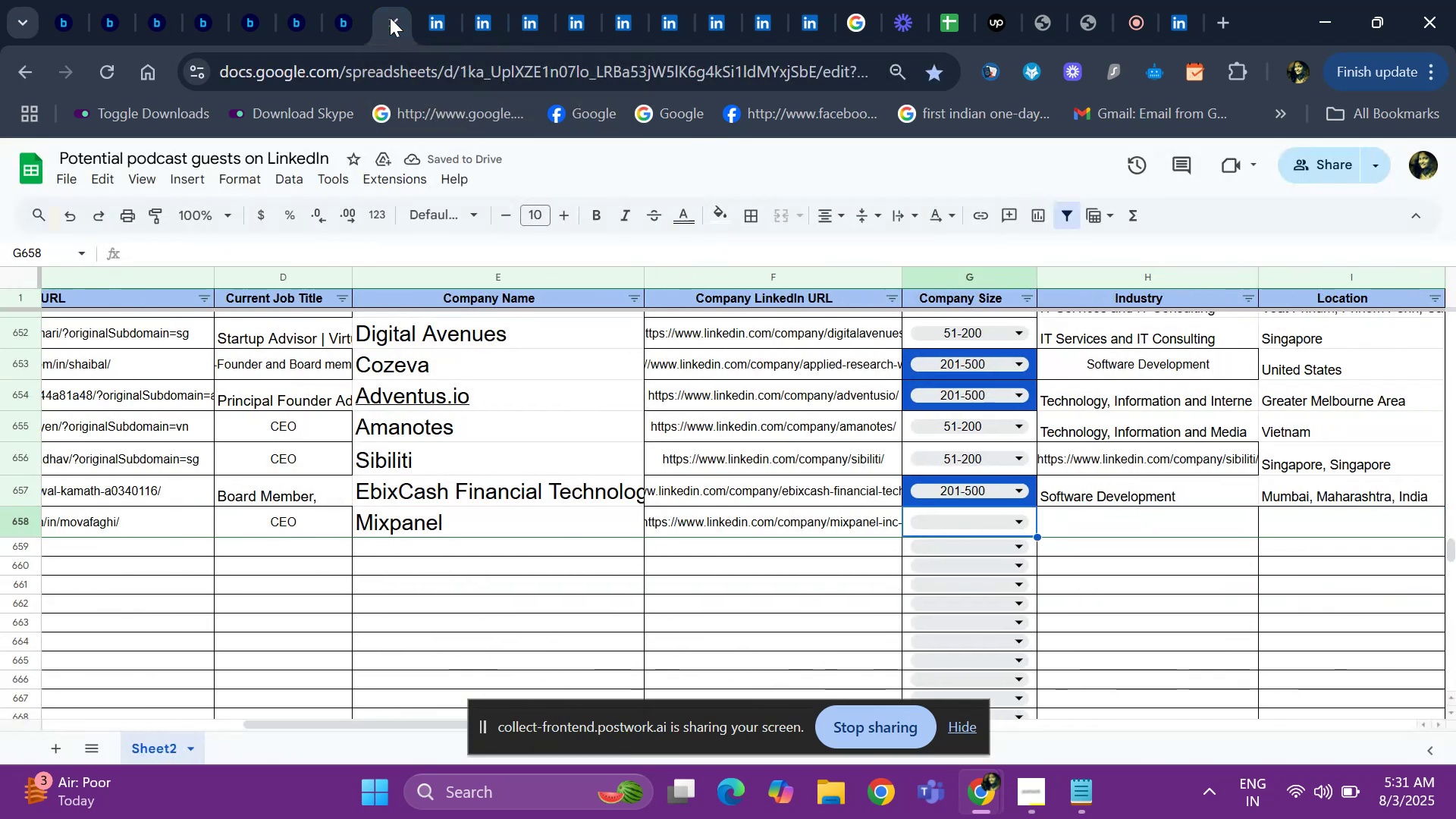 
key(Control+D)
 